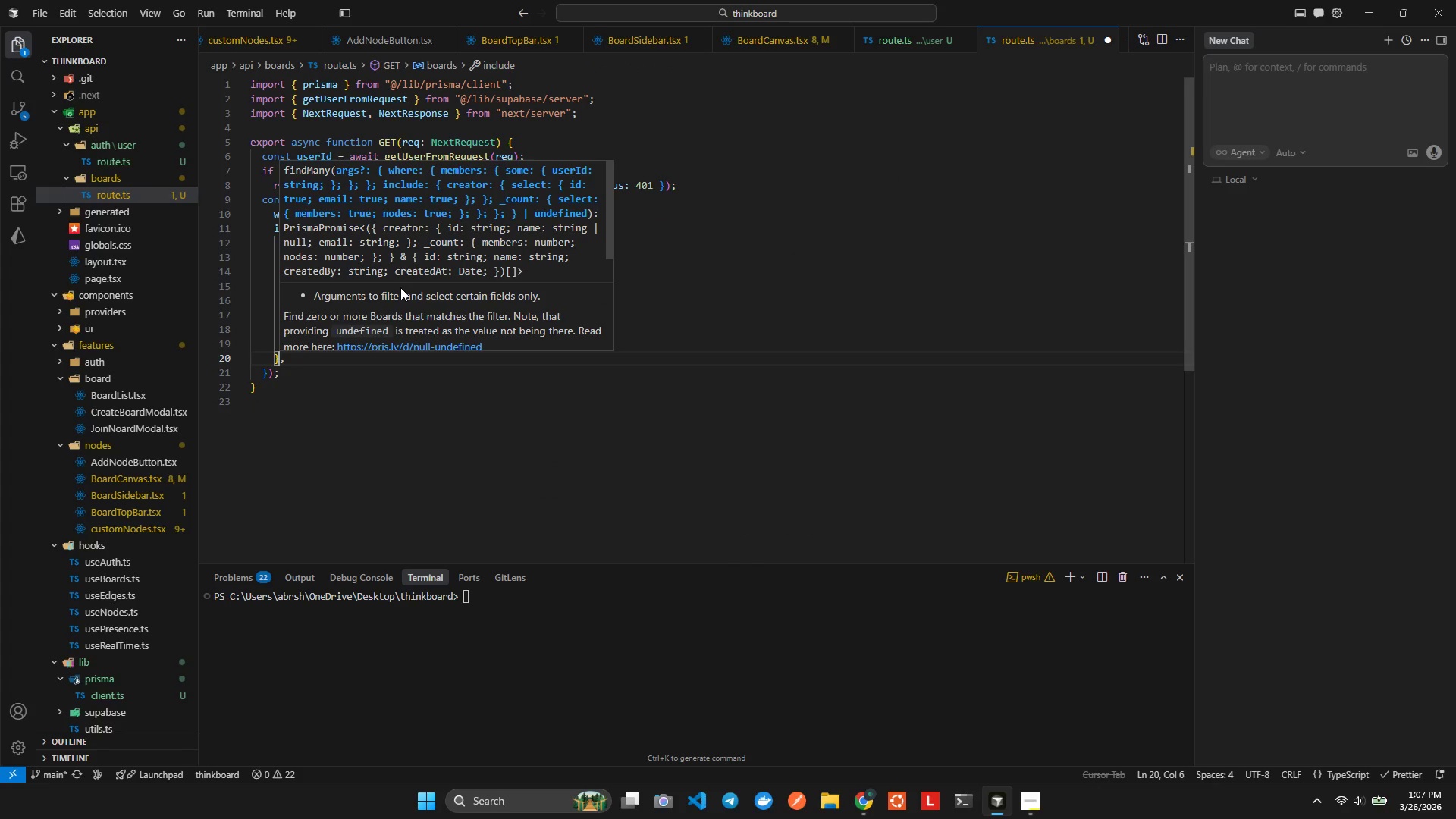 
key(ArrowRight)
 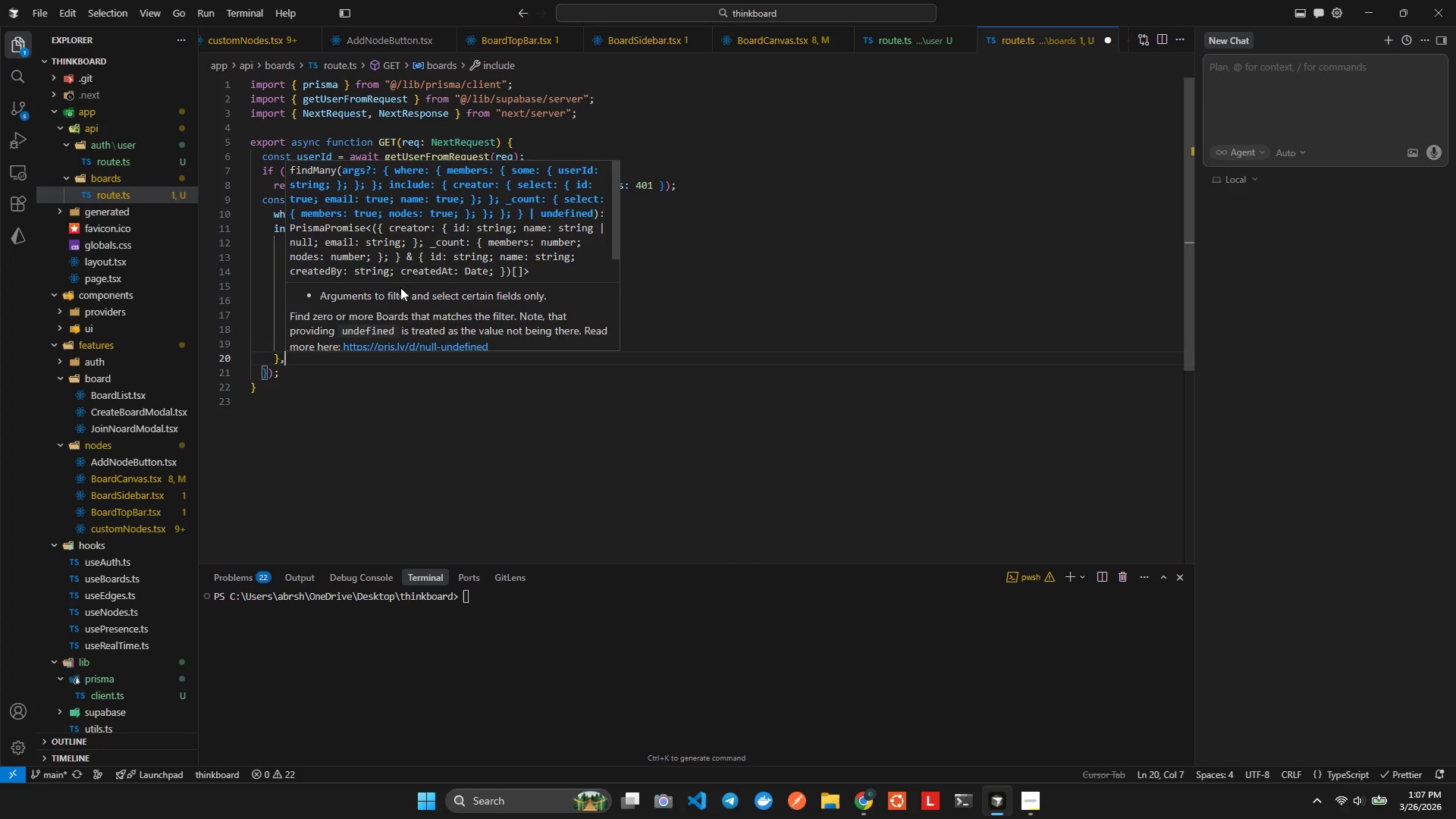 
key(Enter)
 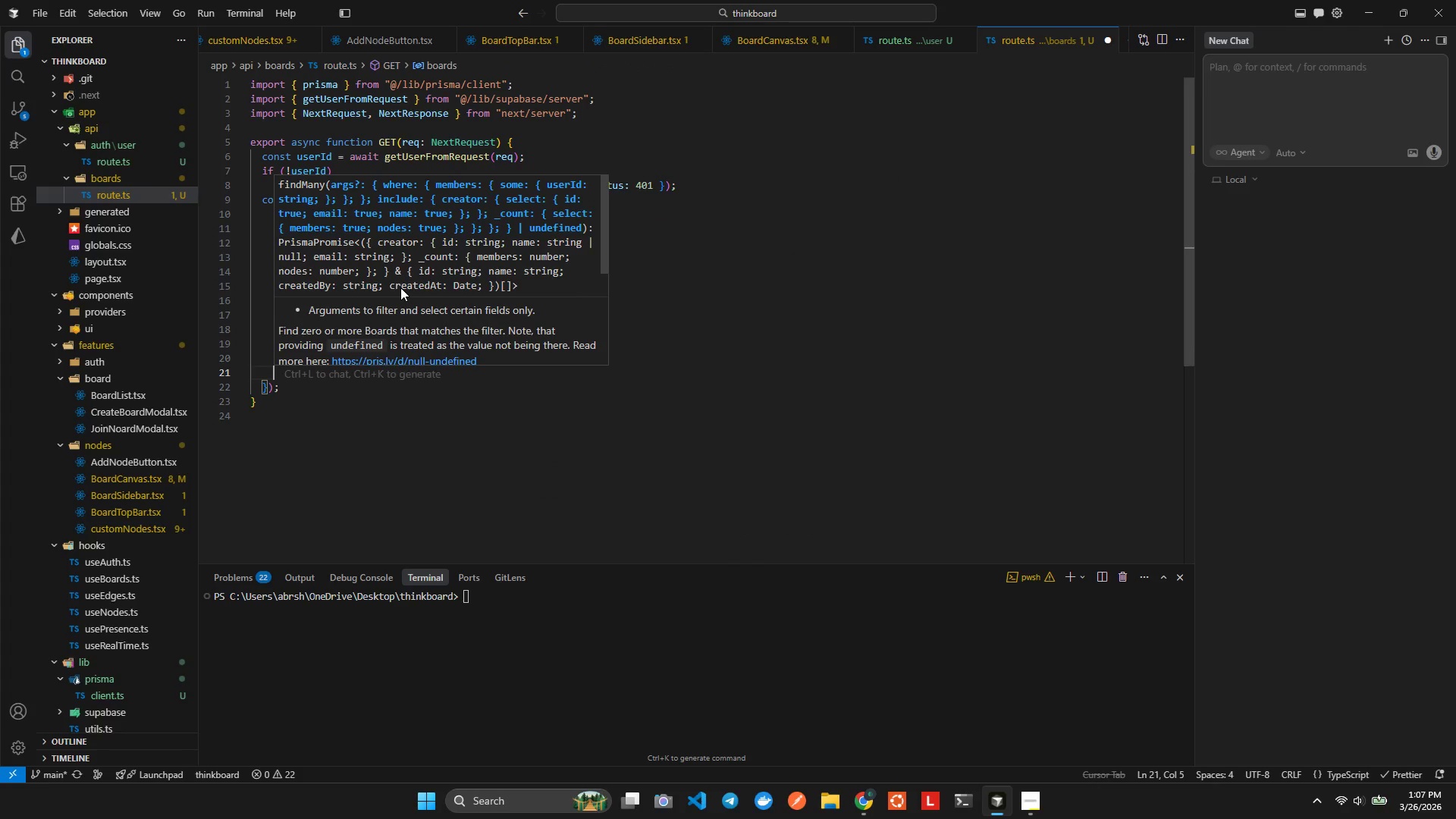 
type(order)
 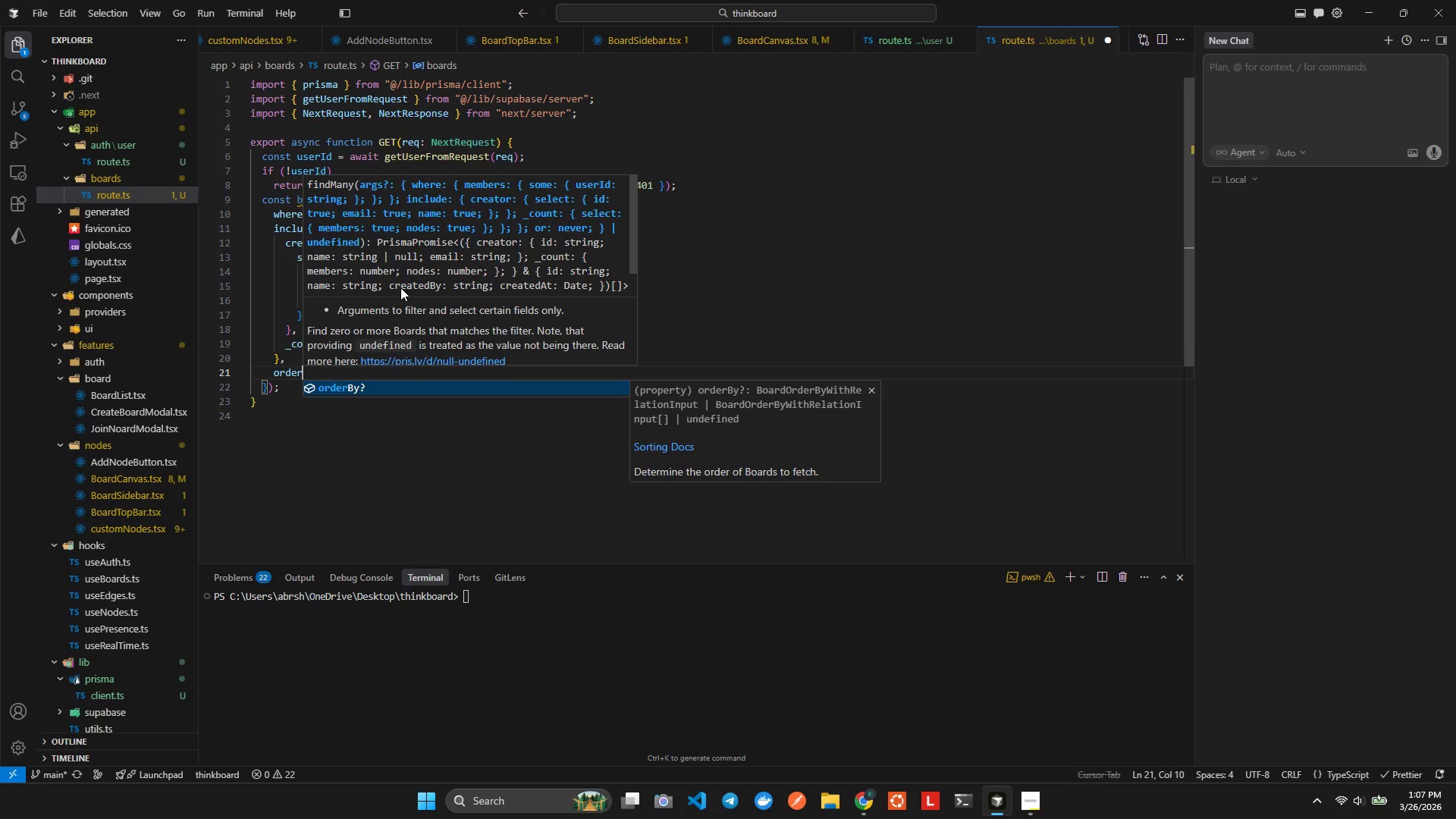 
key(Enter)
 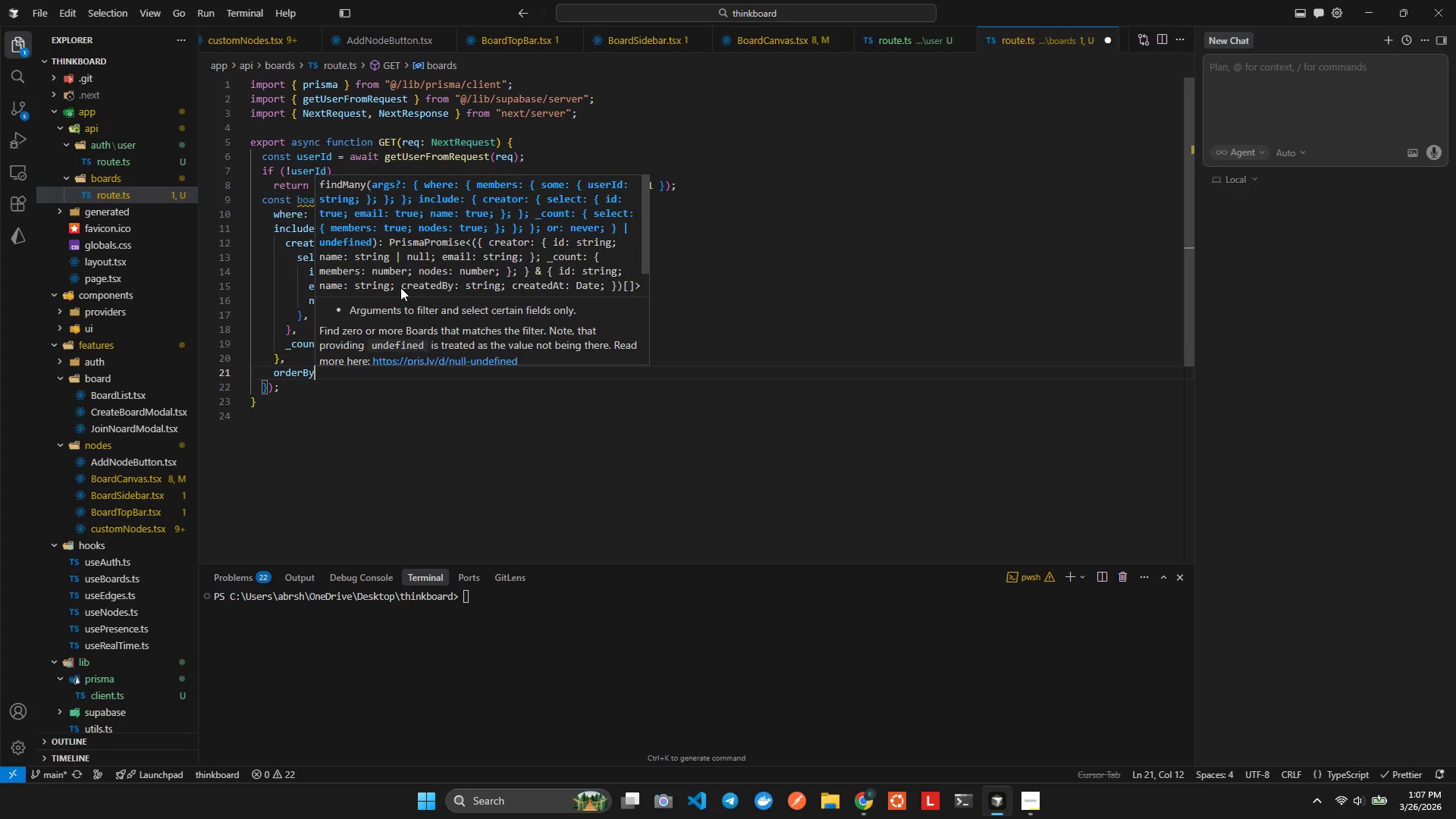 
key(Shift+ShiftLeft)
 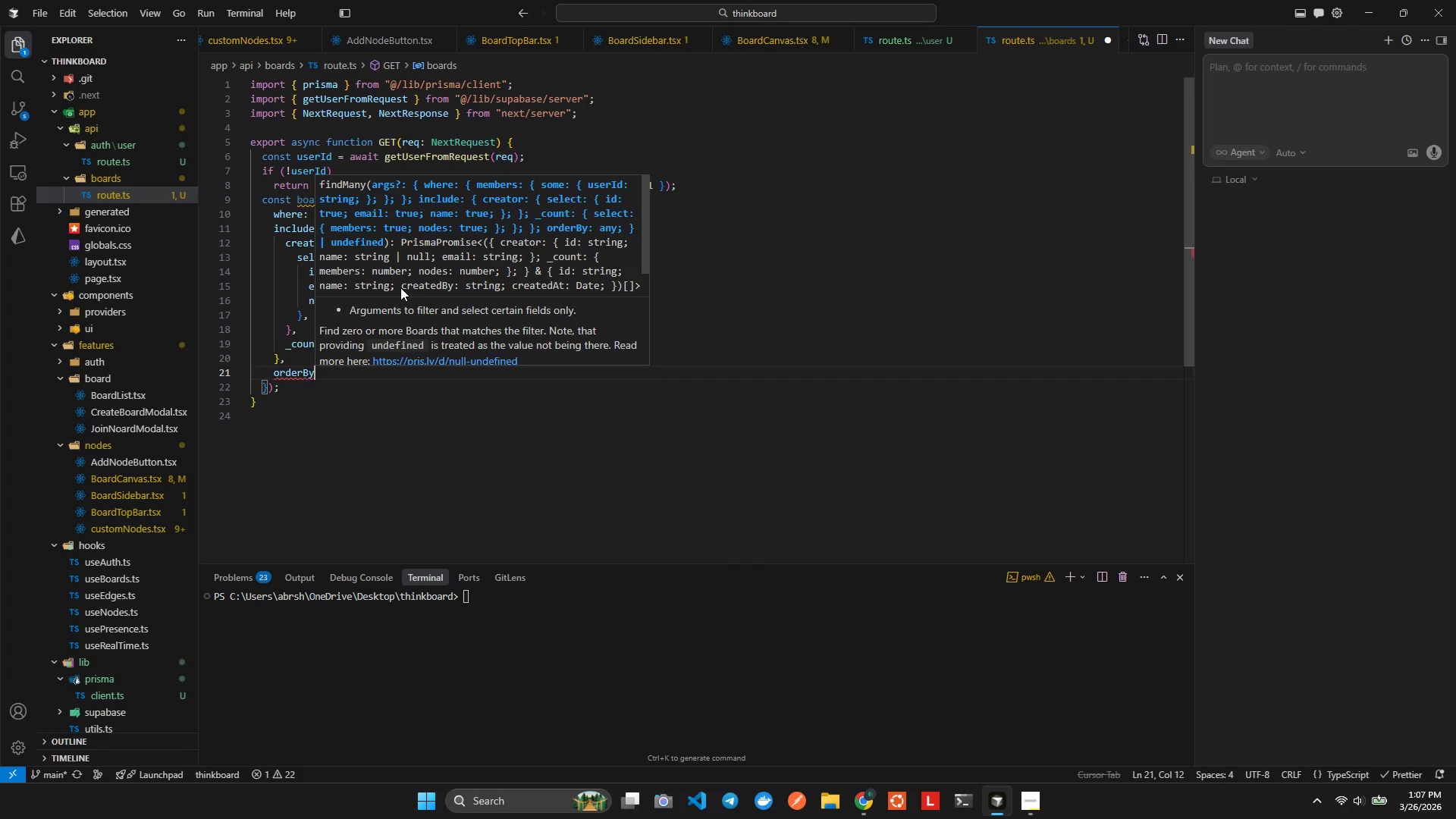 
key(Shift+Semicolon)
 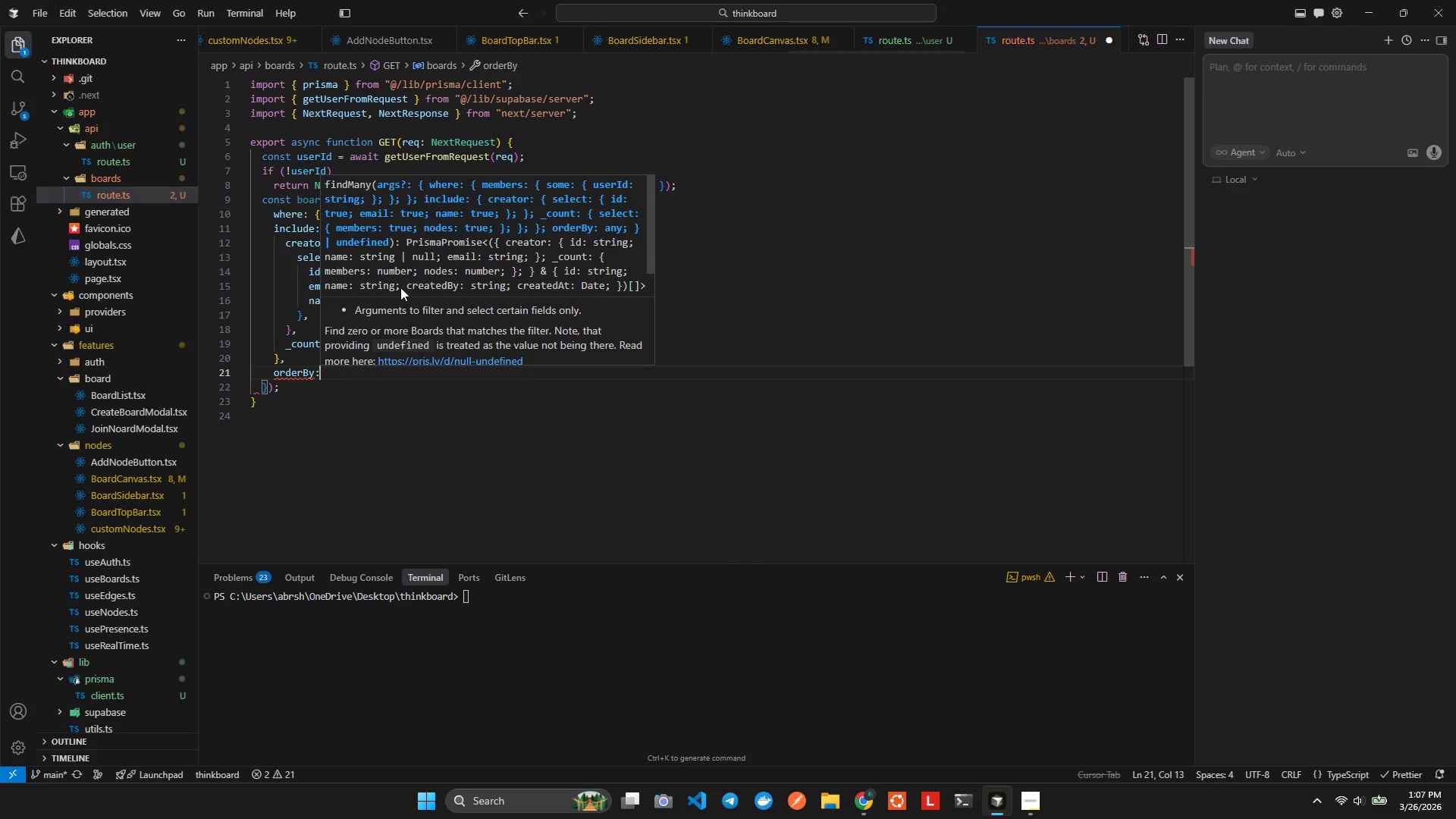 
key(Space)
 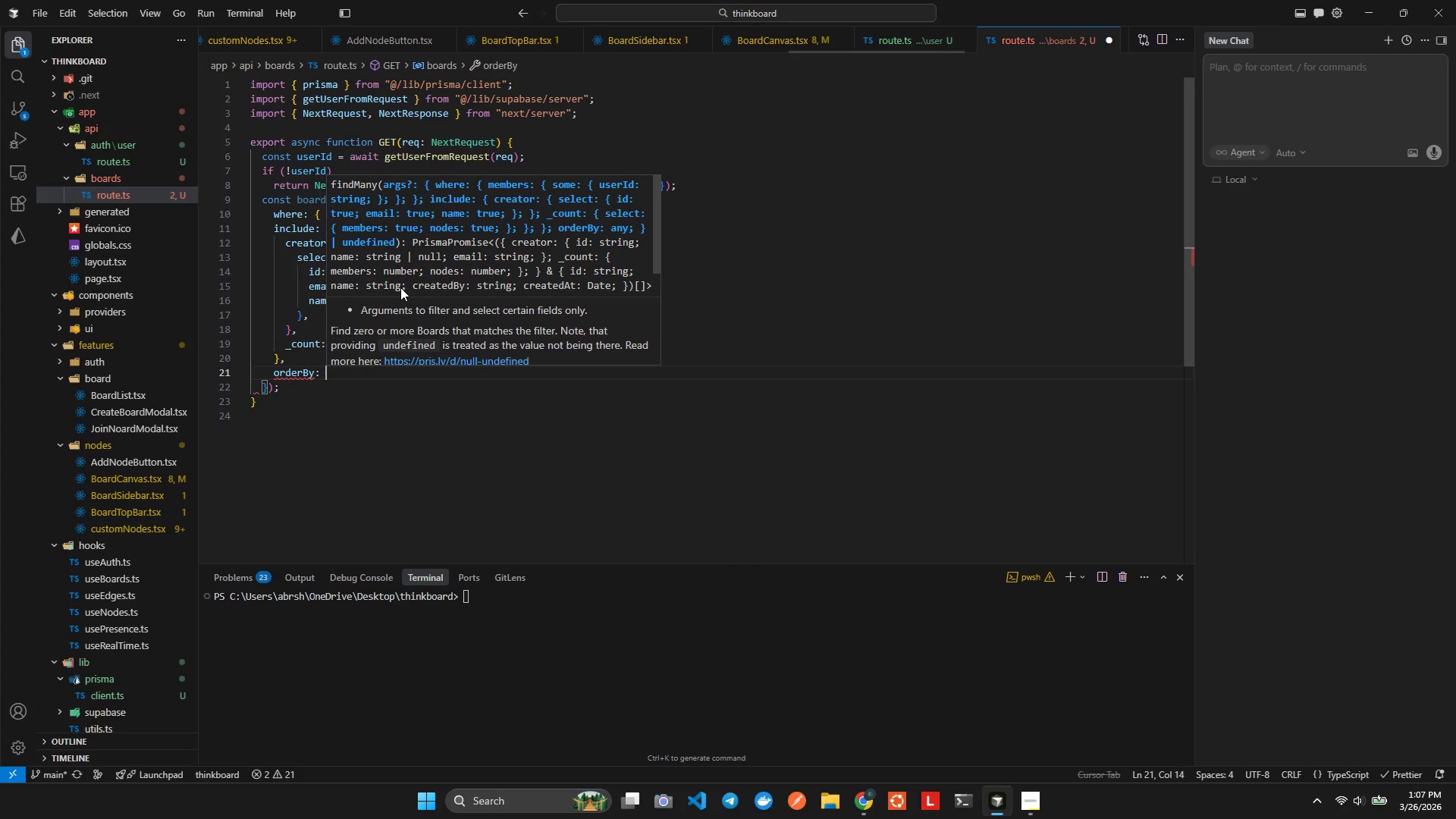 
key(Shift+ShiftLeft)
 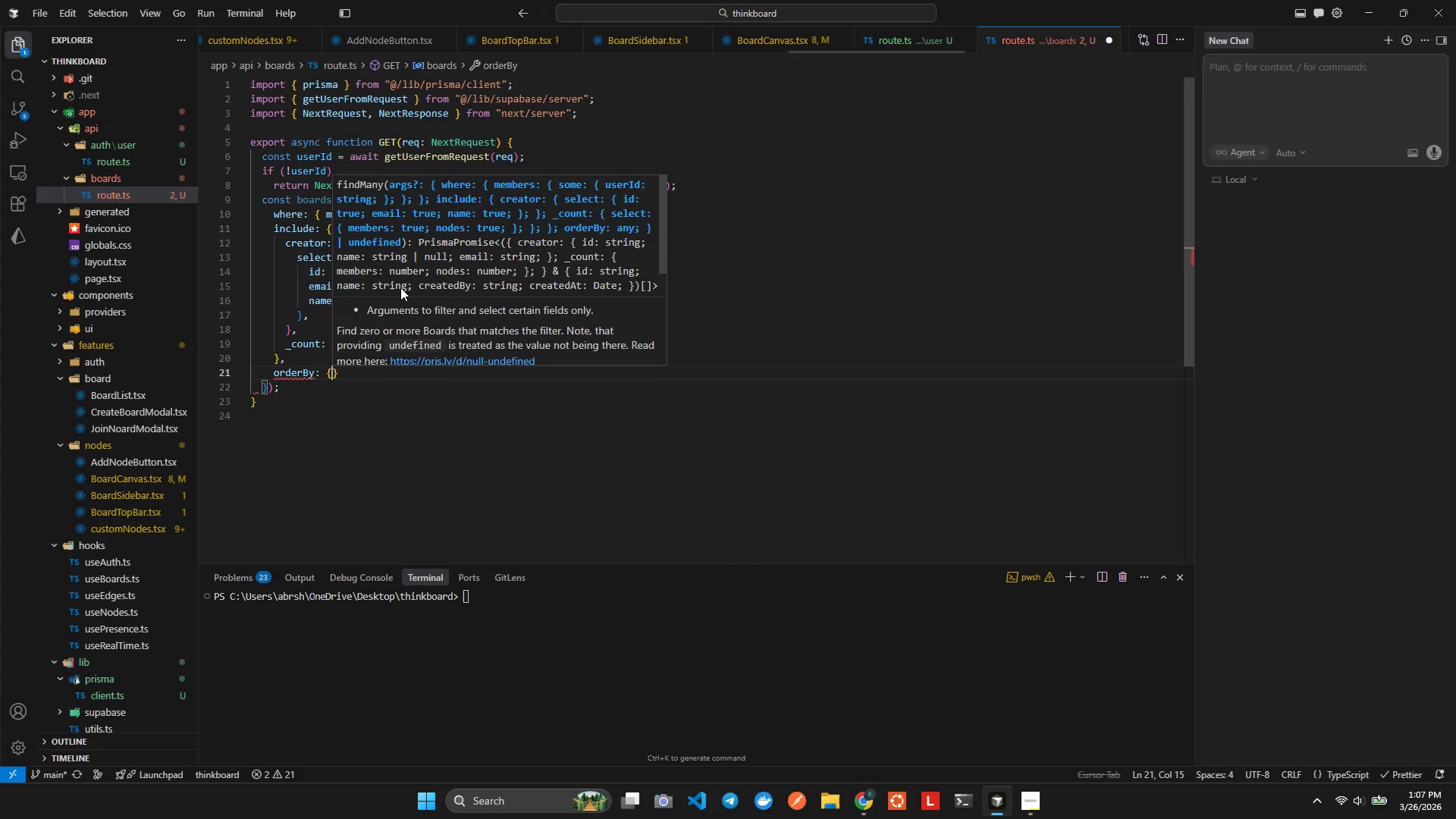 
key(Shift+BracketLeft)
 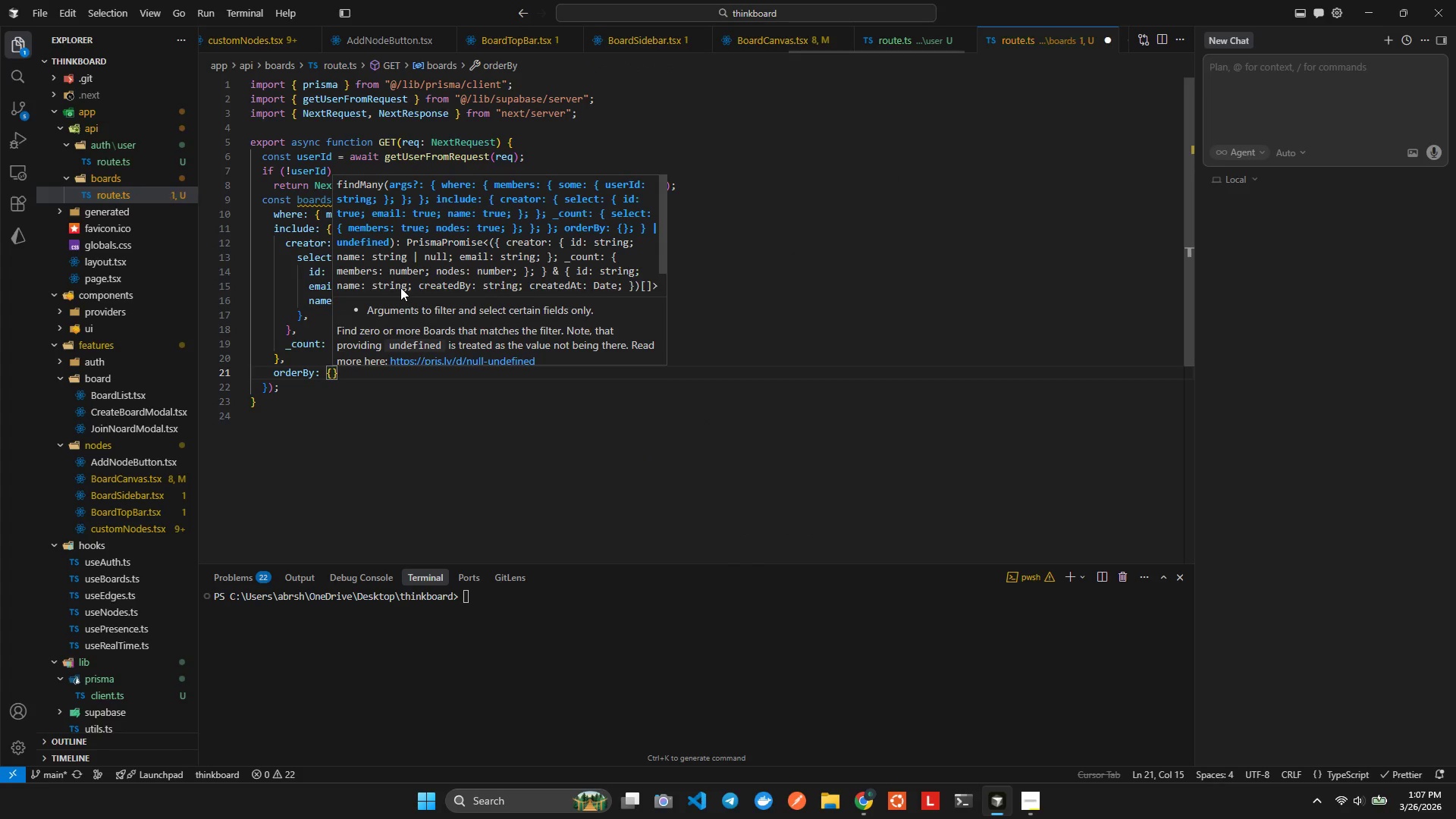 
key(Enter)
 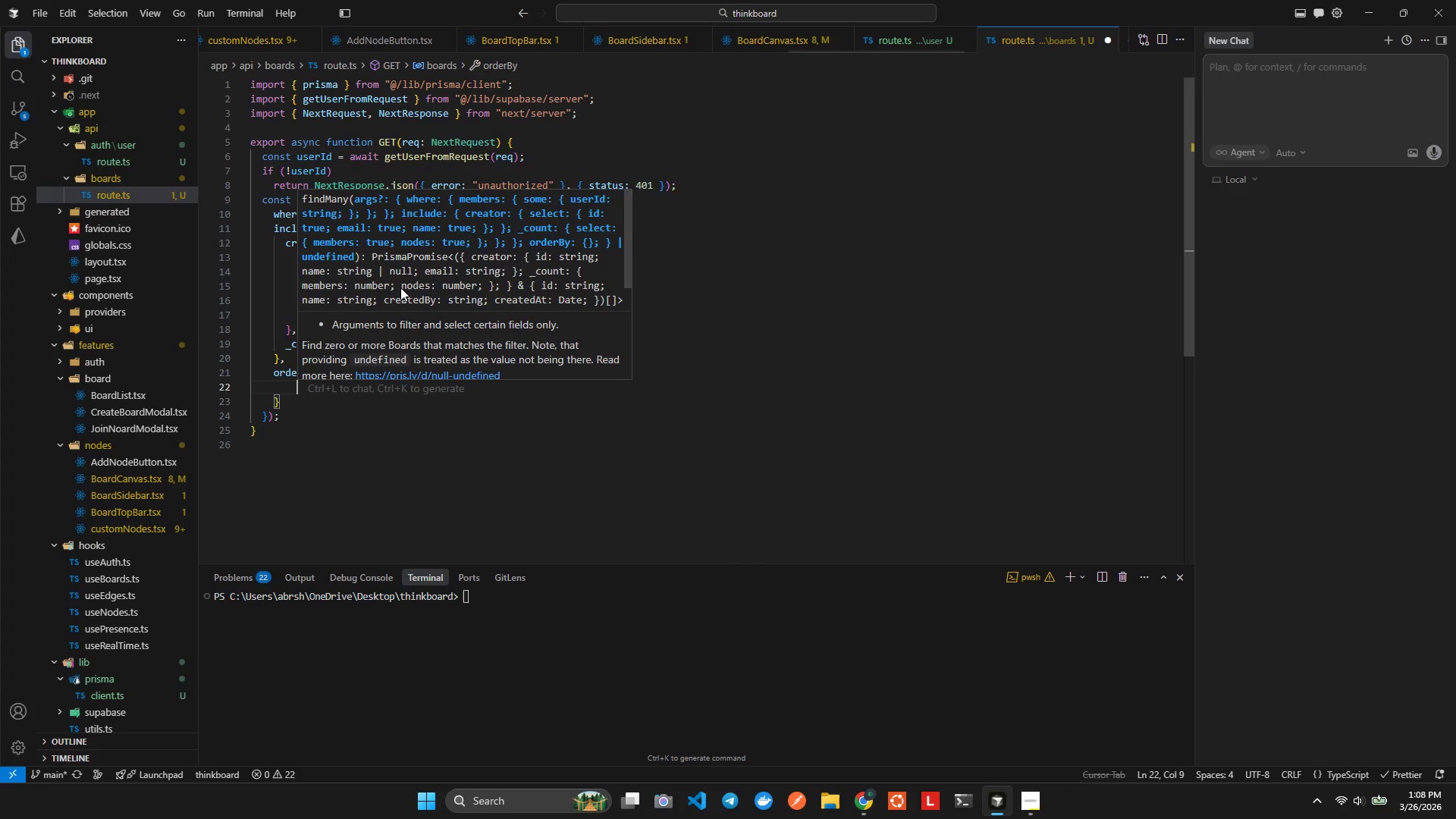 
type(crea)
 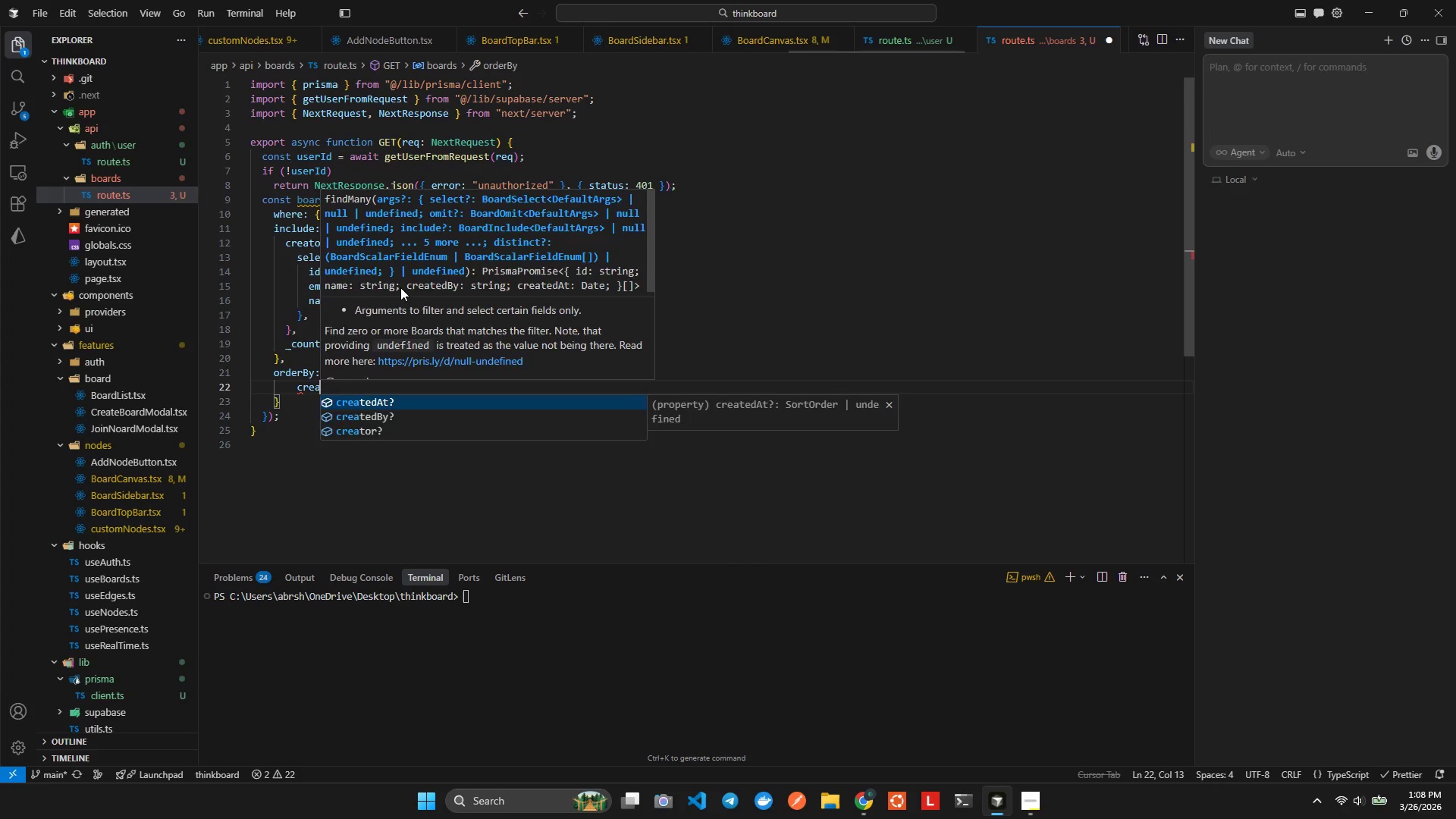 
key(Enter)
 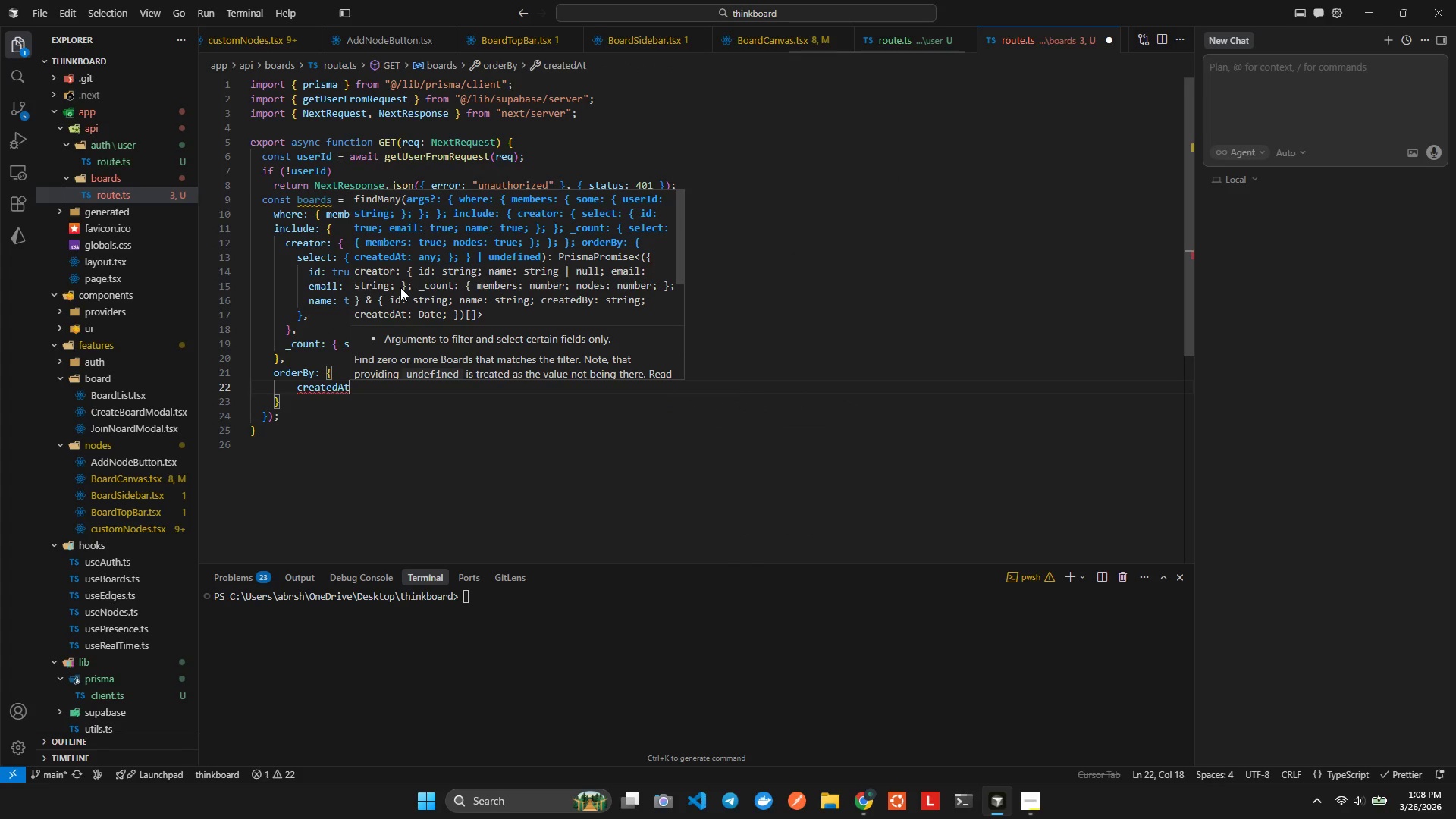 
key(Control+Z)
 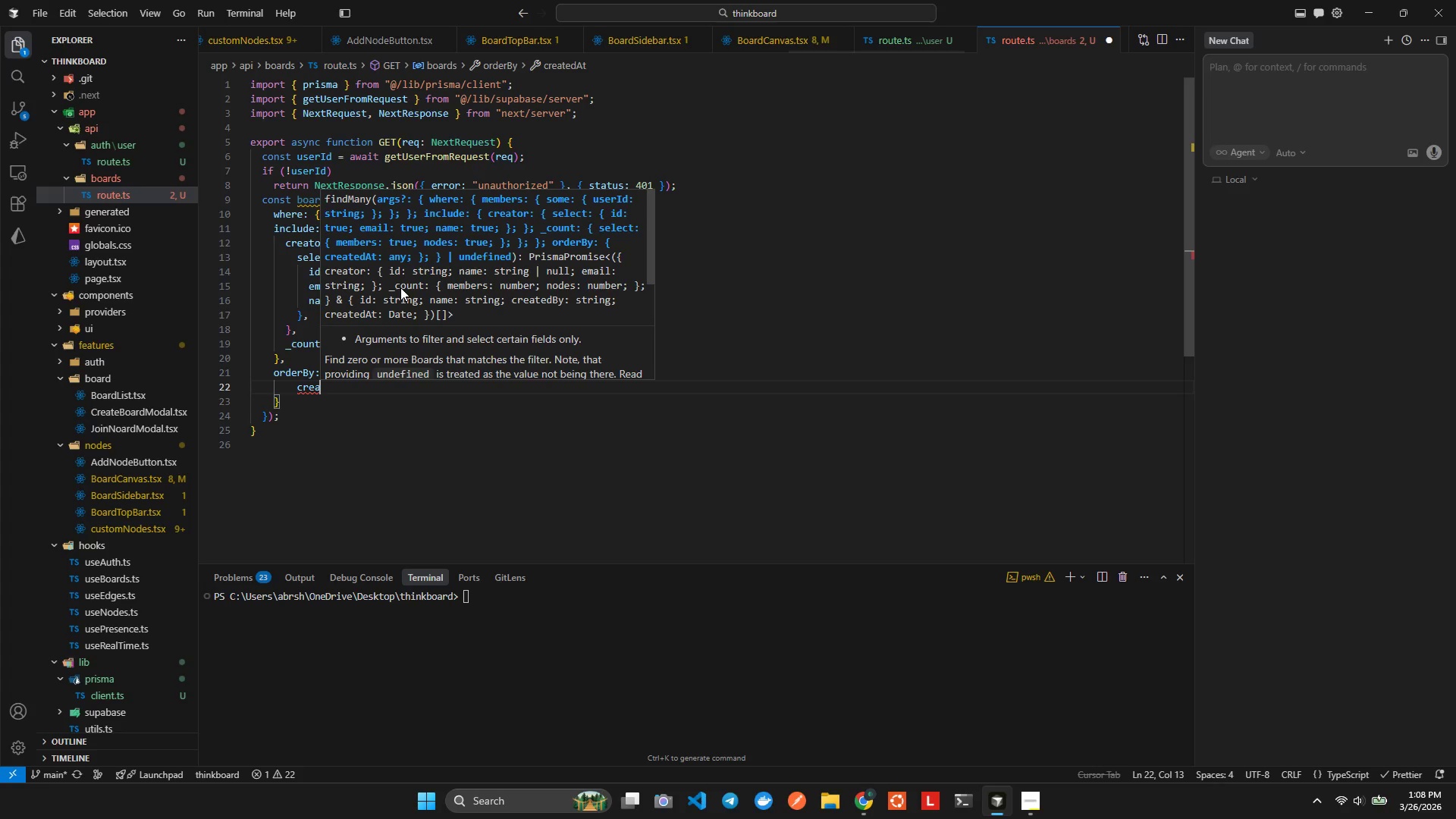 
key(Control+Z)
 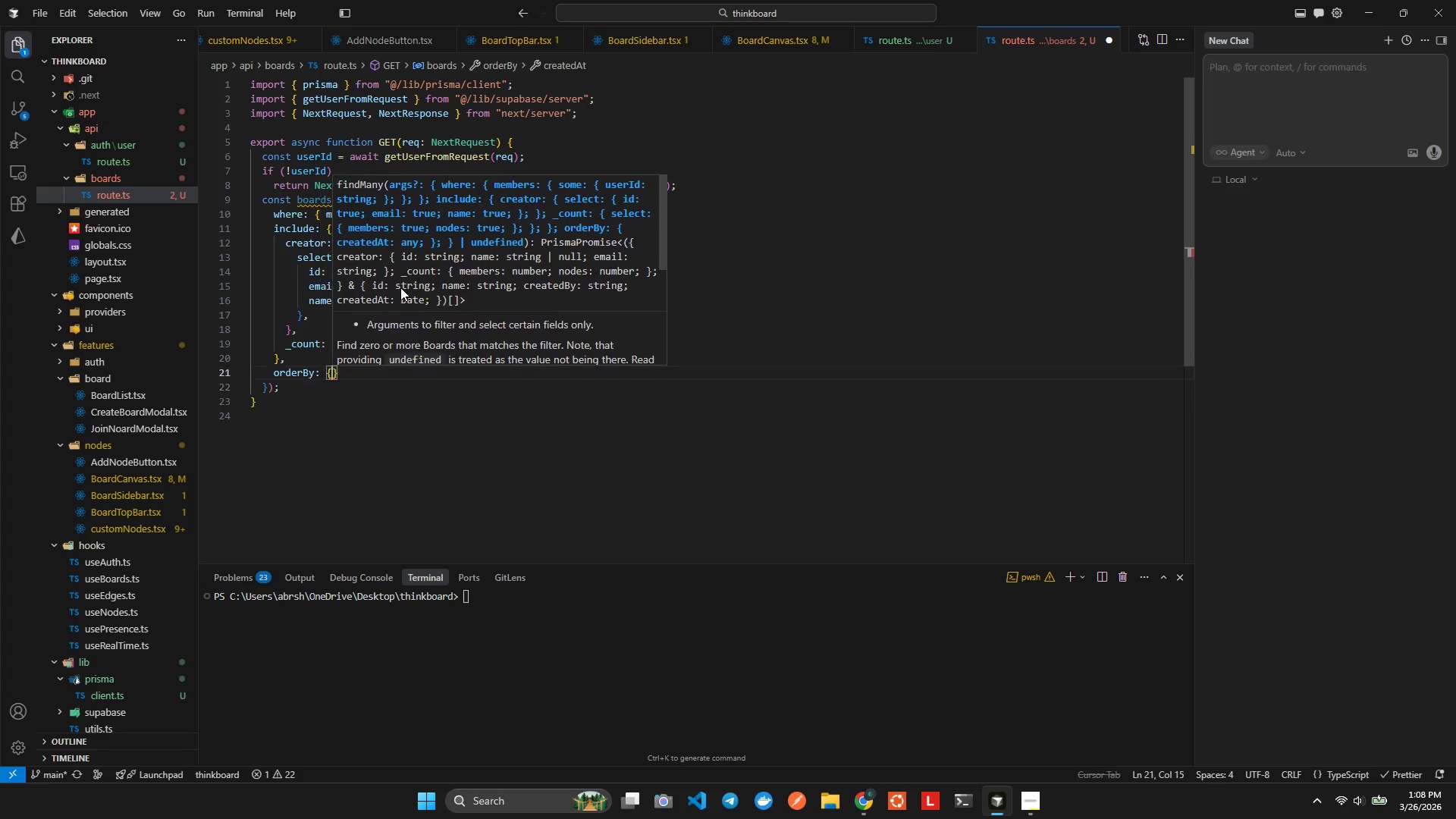 
key(Control+Z)
 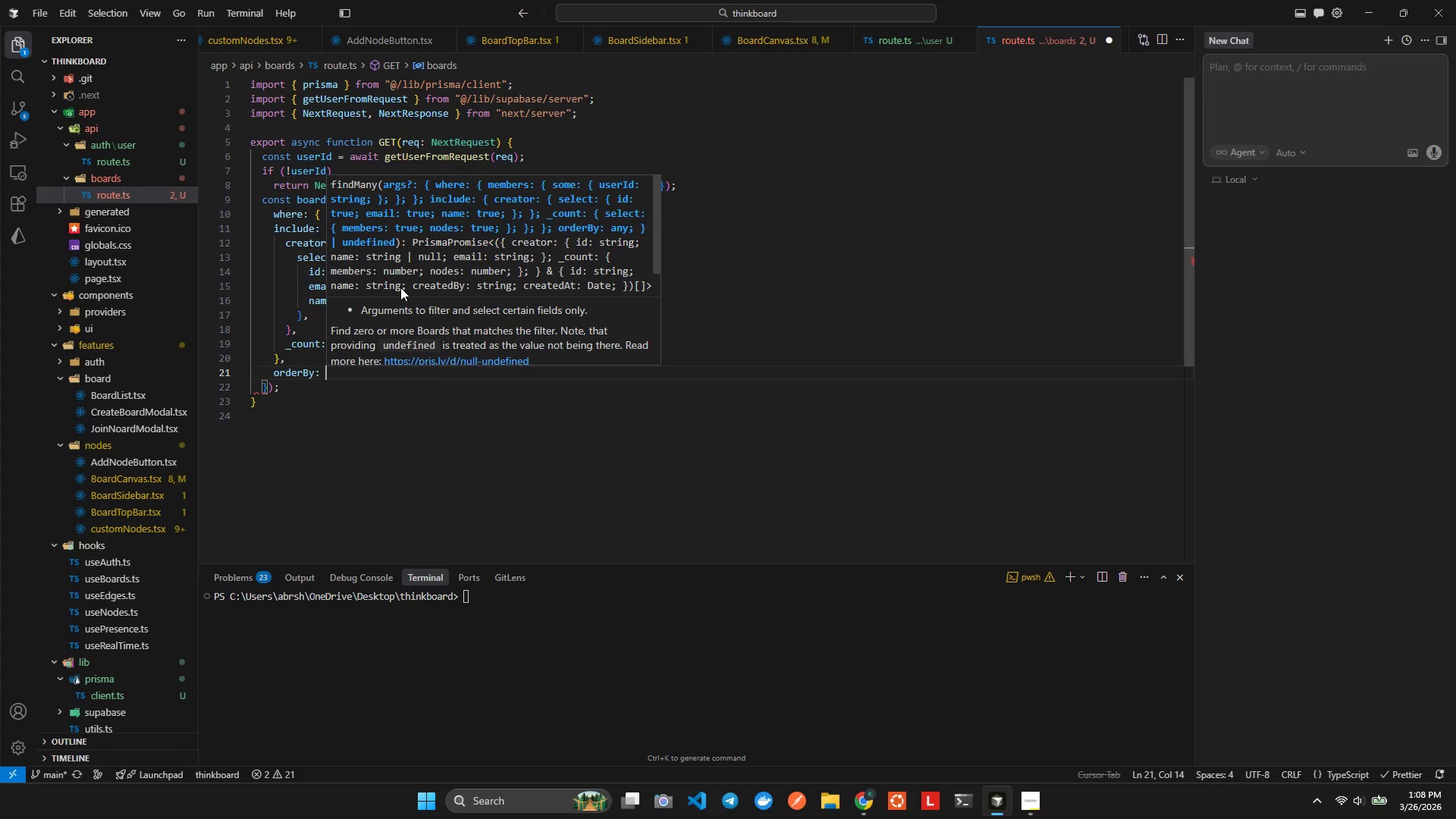 
type({ crea)
 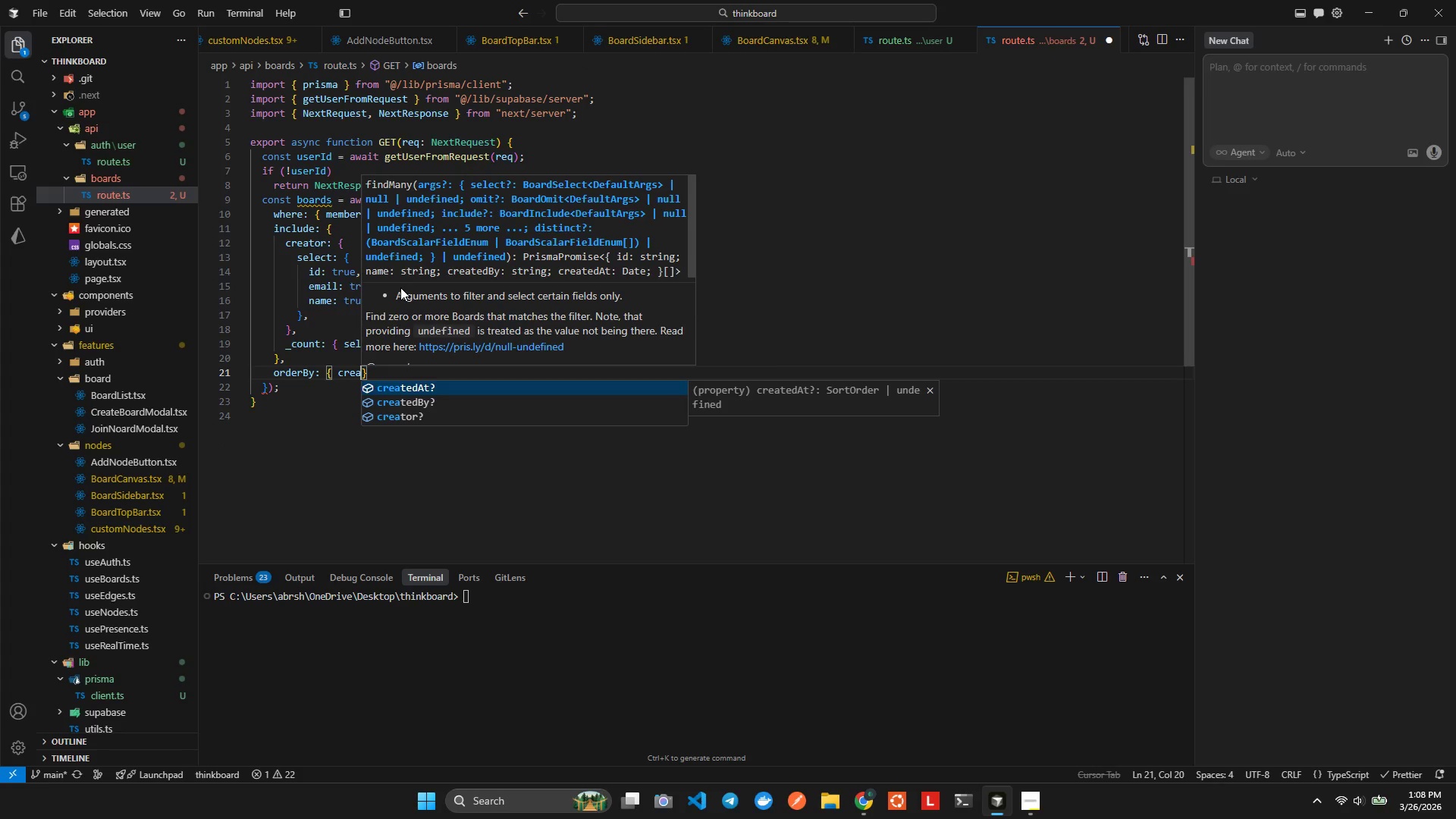 
key(Enter)
 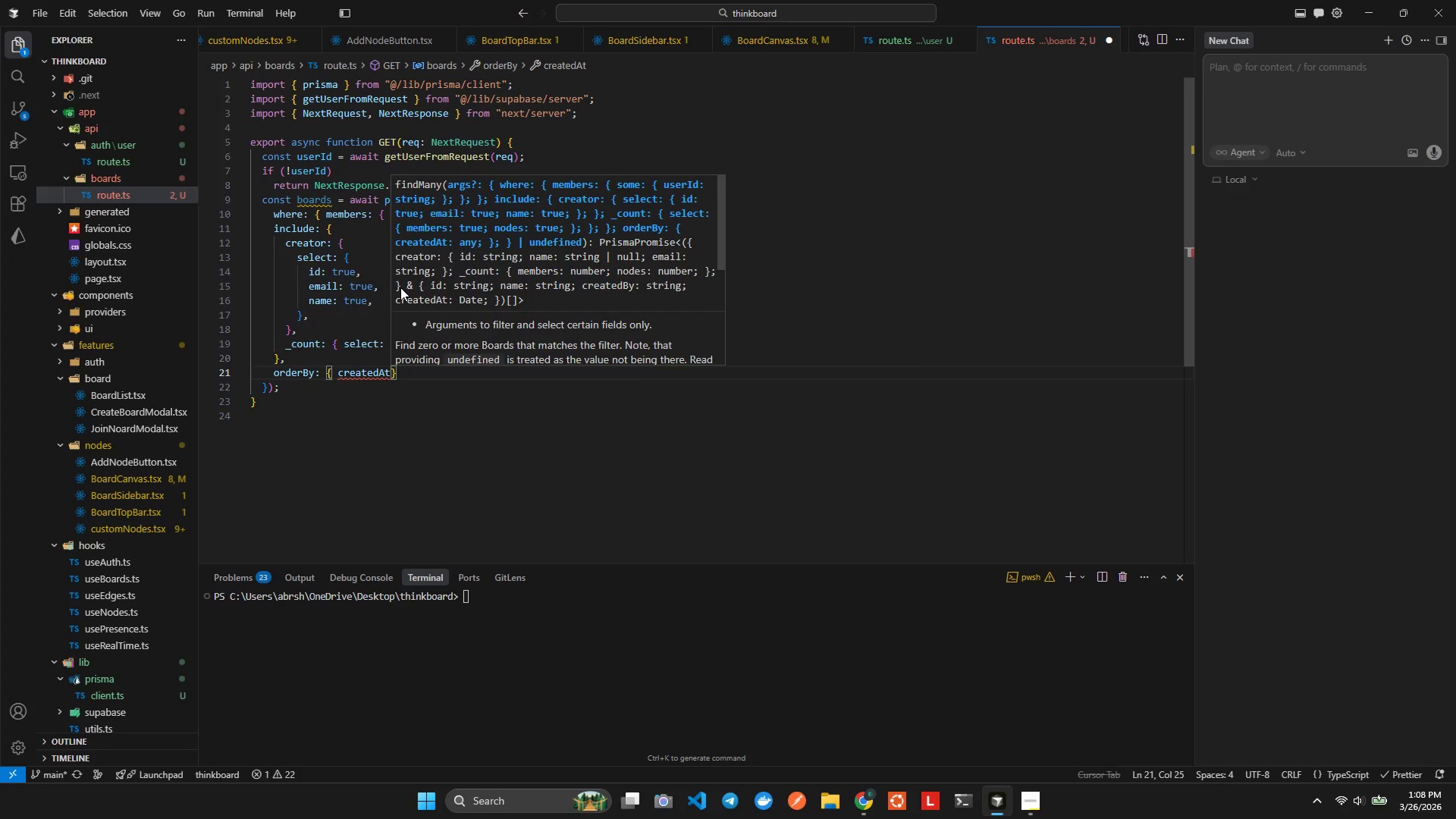 
type(:'de)
 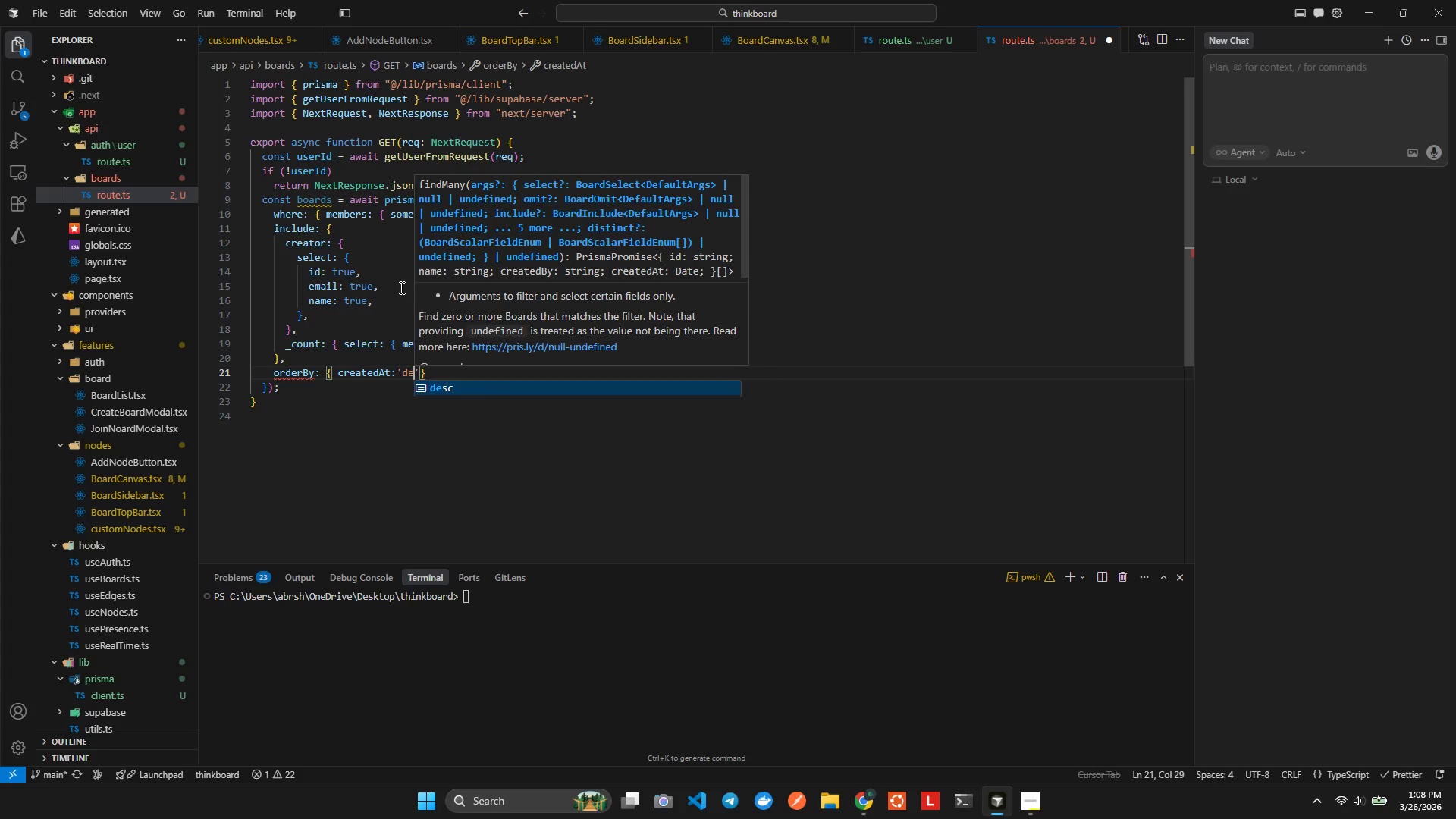 
key(Enter)
 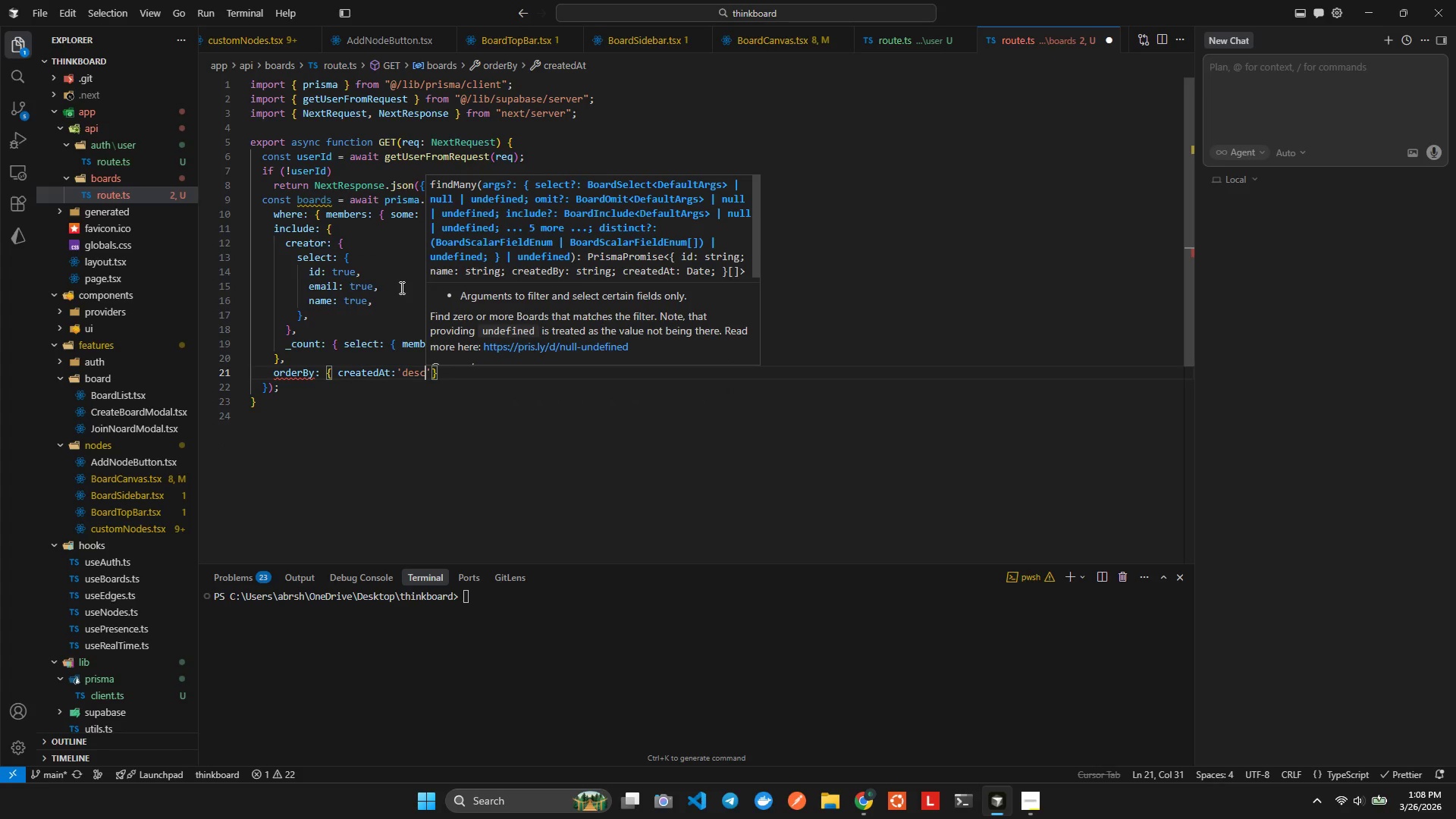 
key(Alt+AltLeft)
 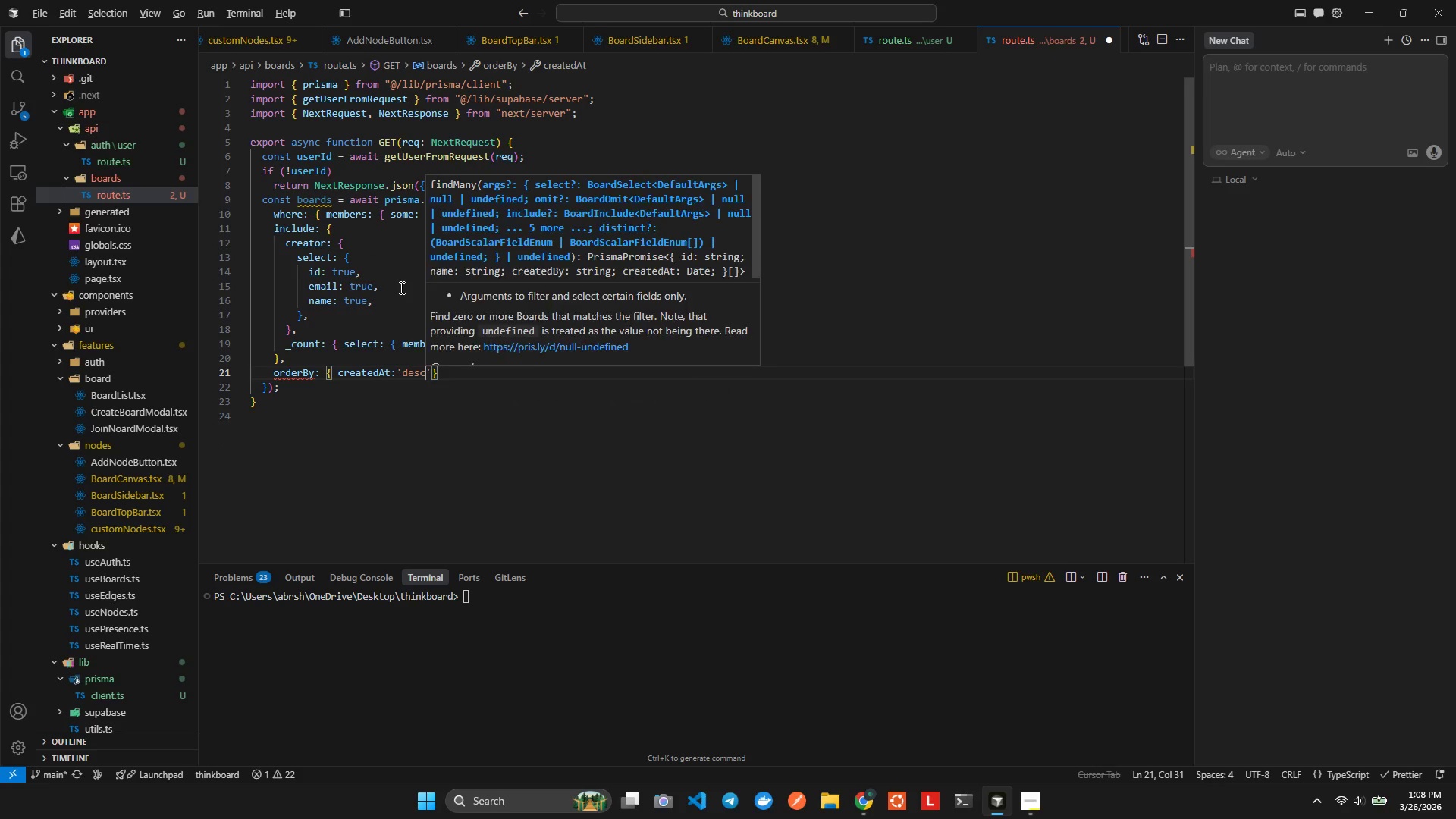 
key(Alt+Shift+ShiftLeft)
 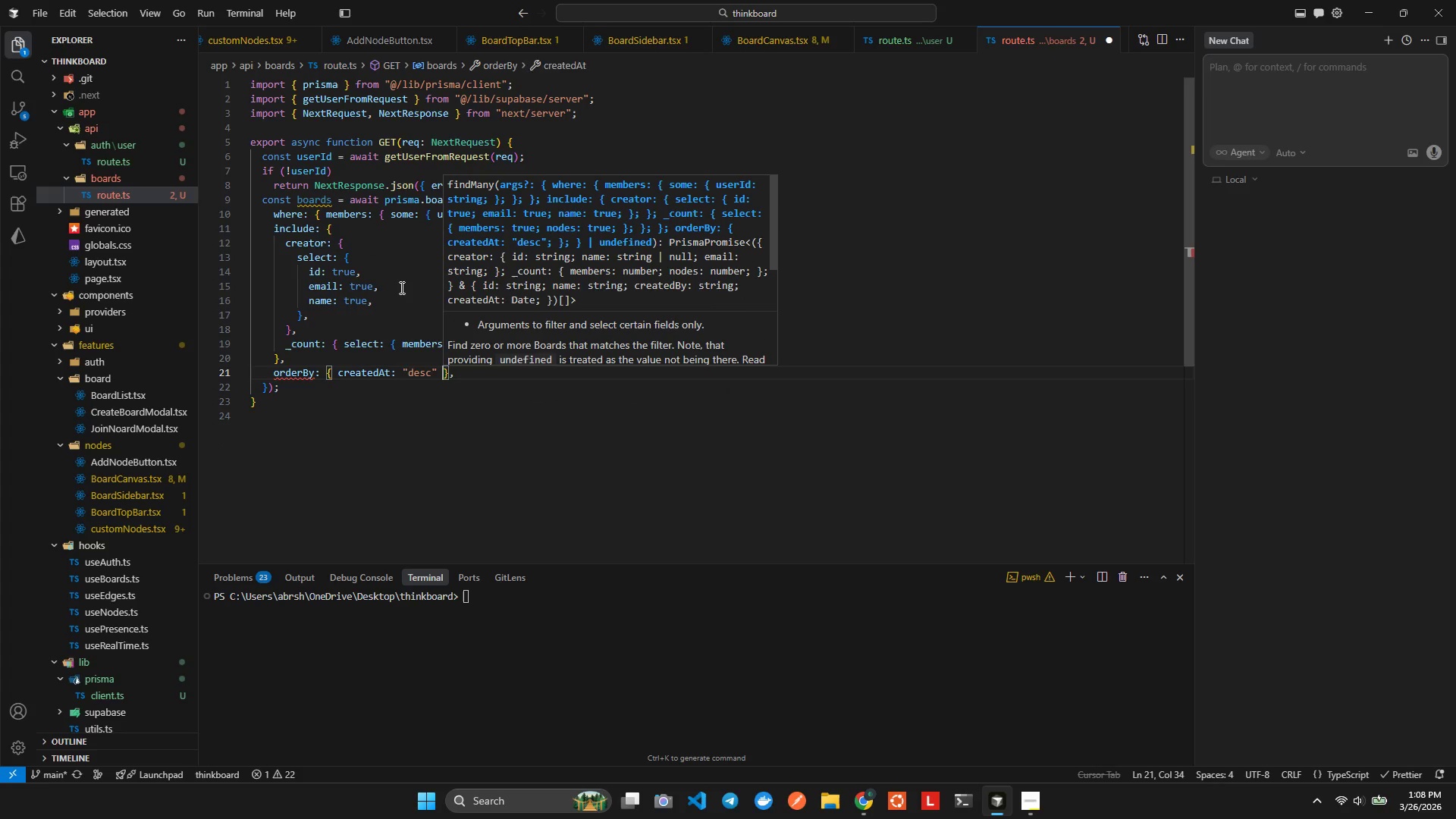 
key(Alt+Shift+F)
 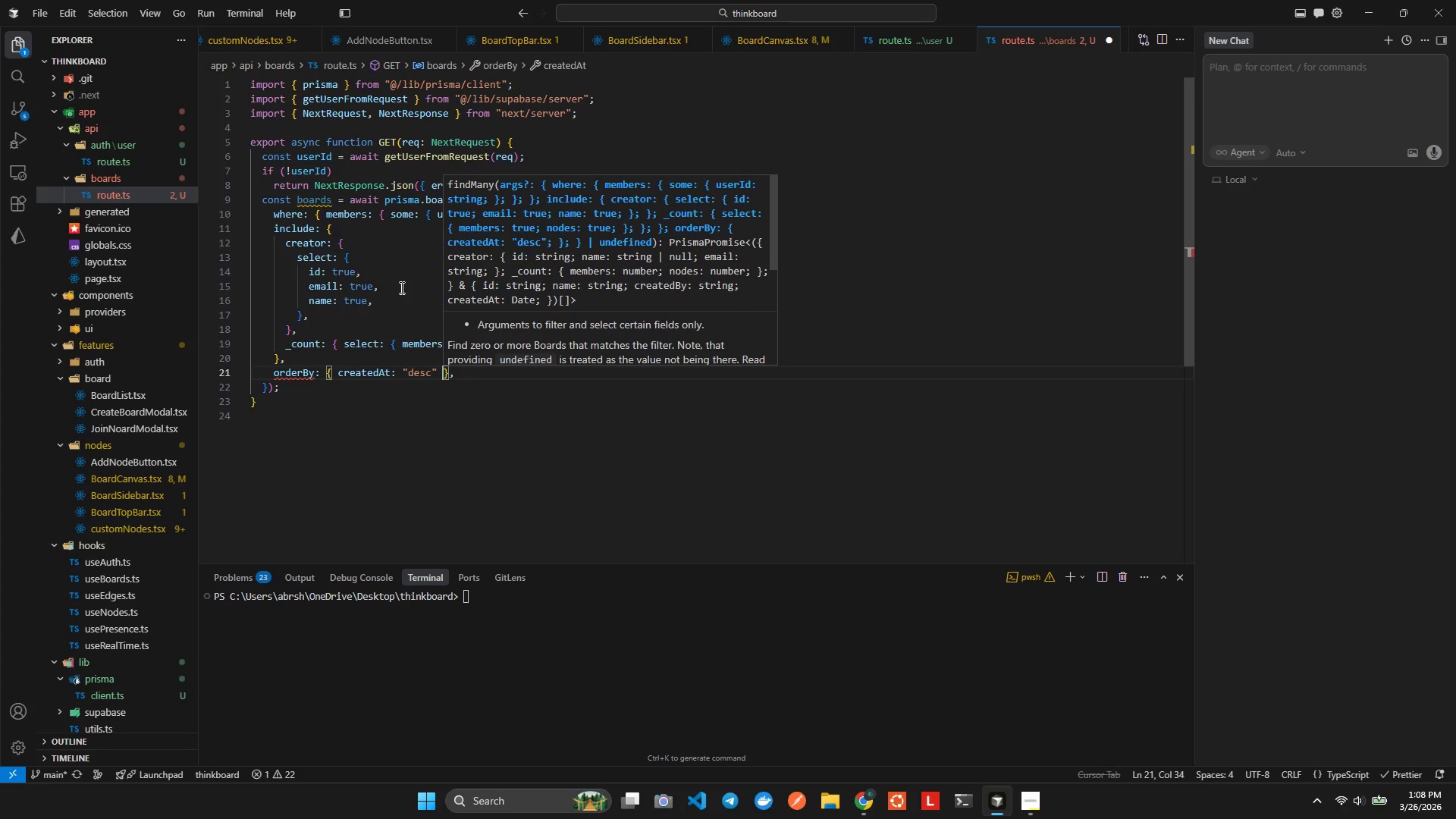 
key(Control+ControlLeft)
 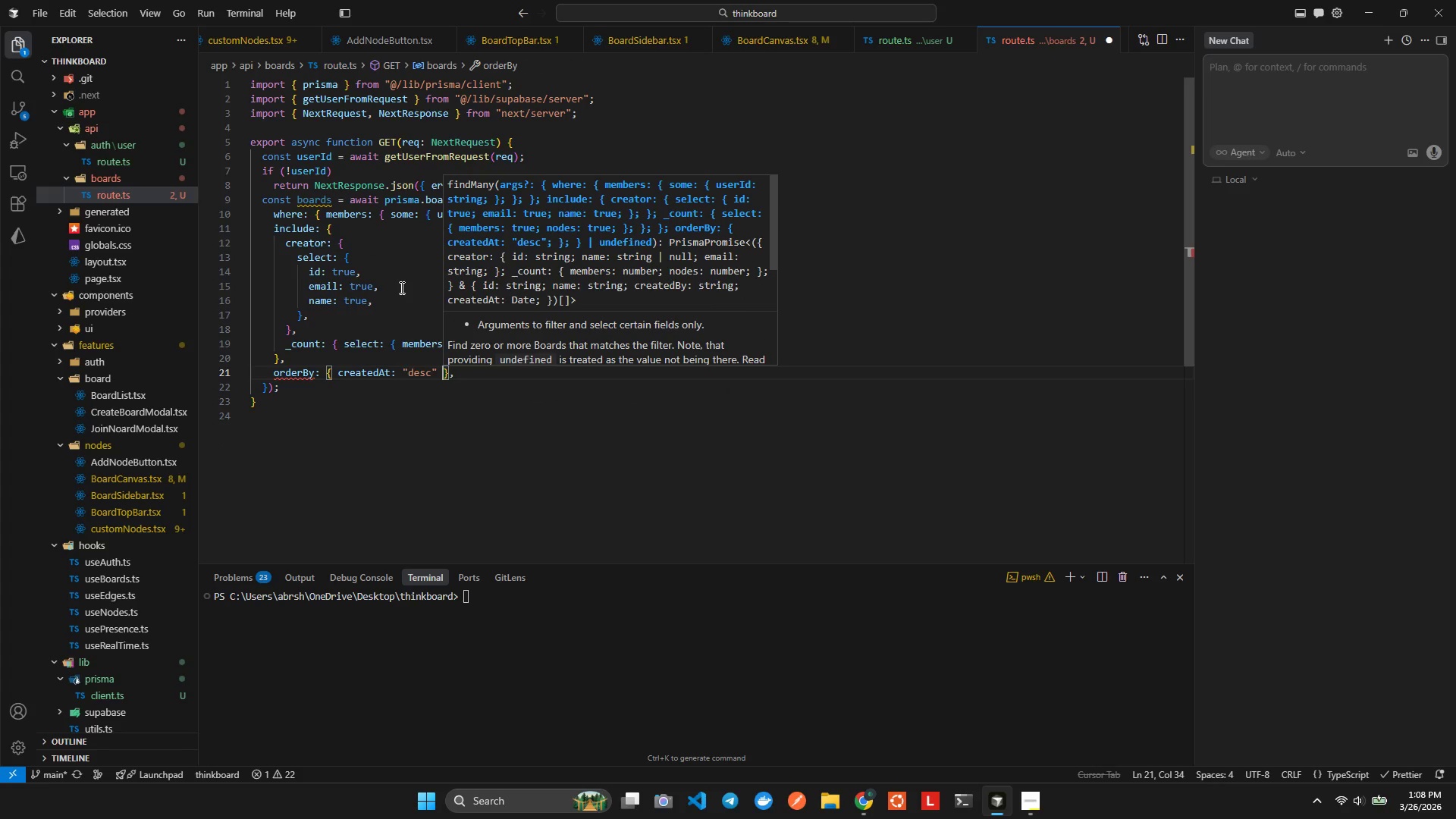 
key(Control+S)
 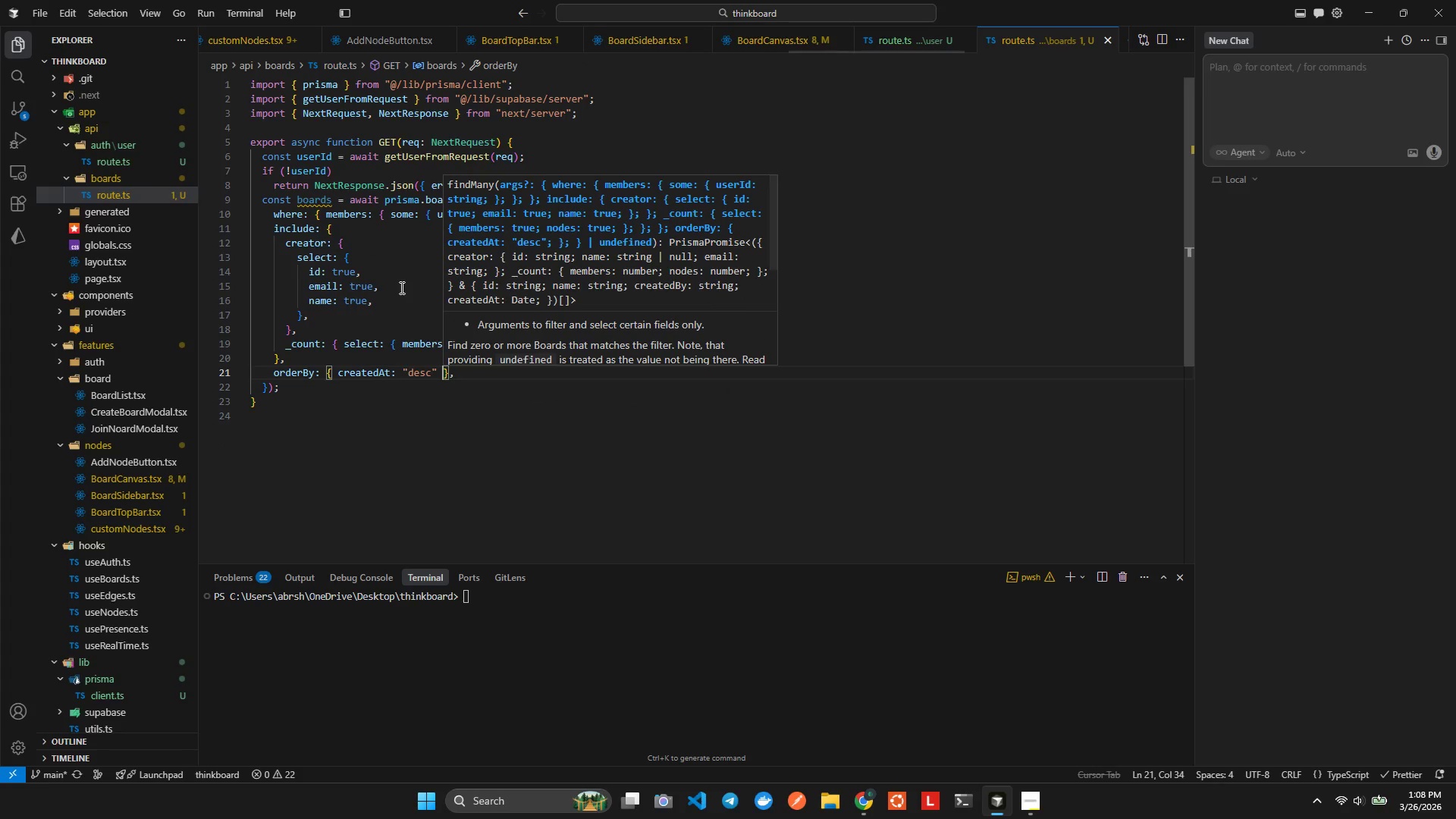 
key(ArrowRight)
 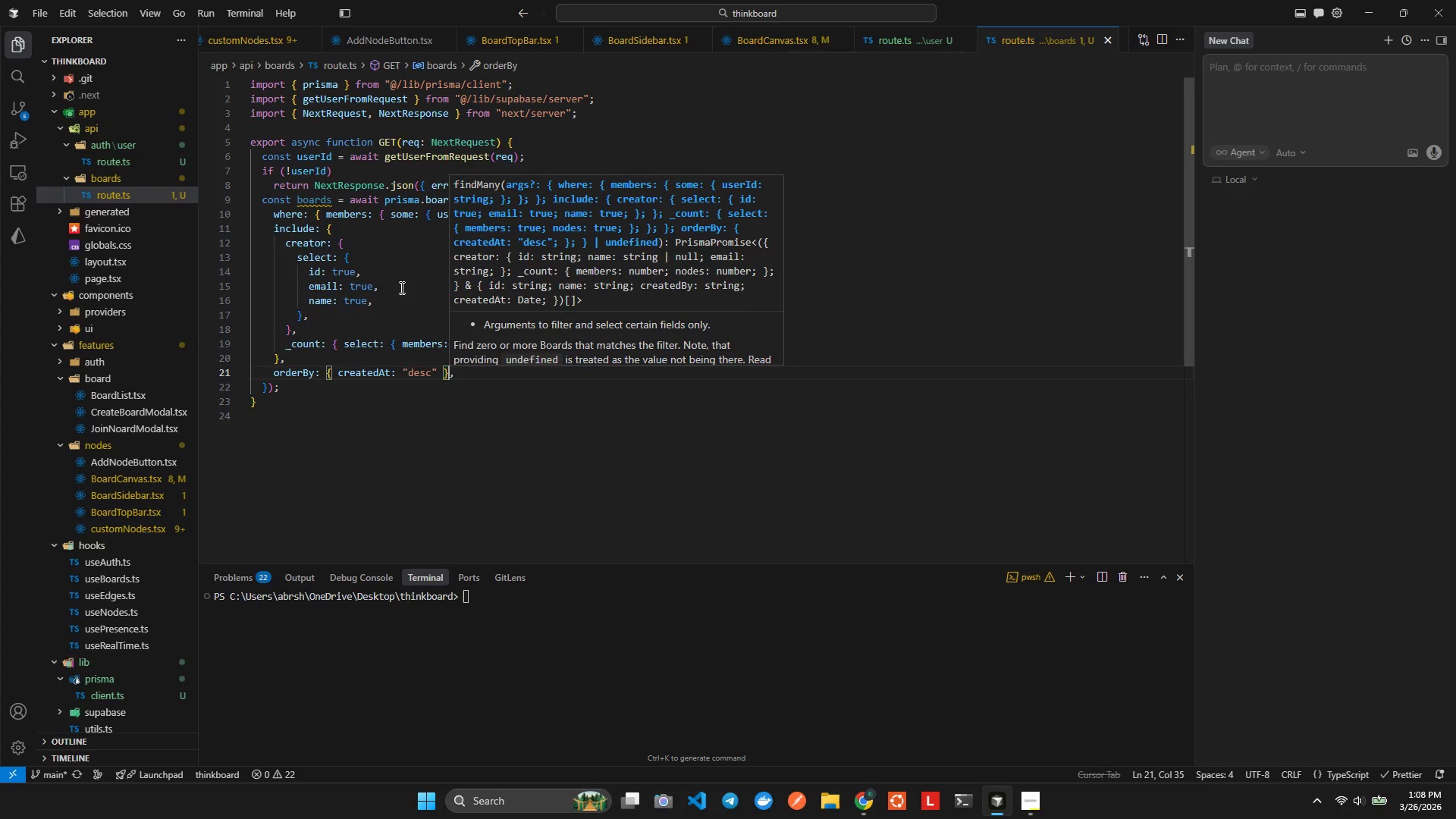 
key(ArrowRight)
 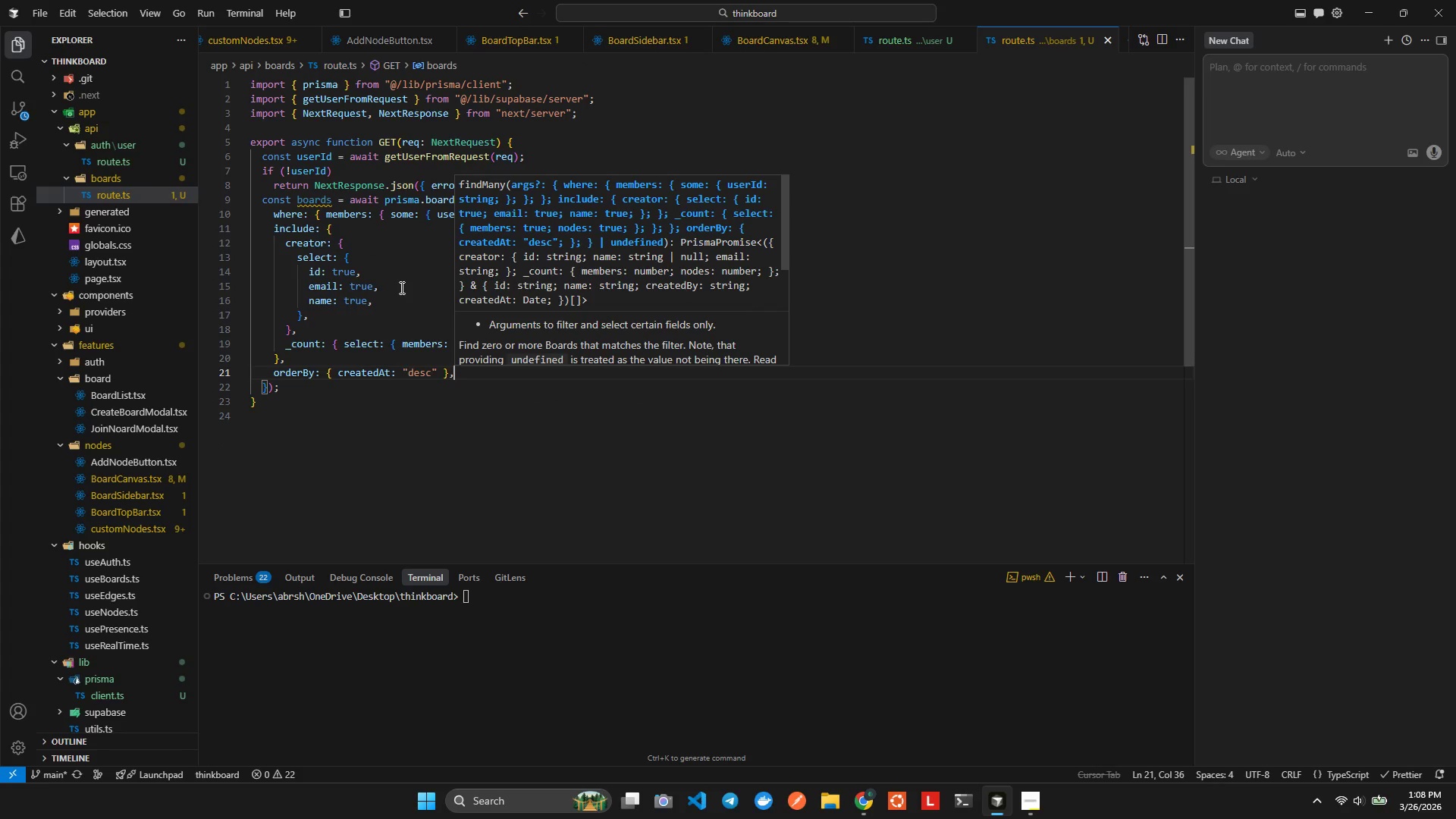 
key(ArrowDown)
 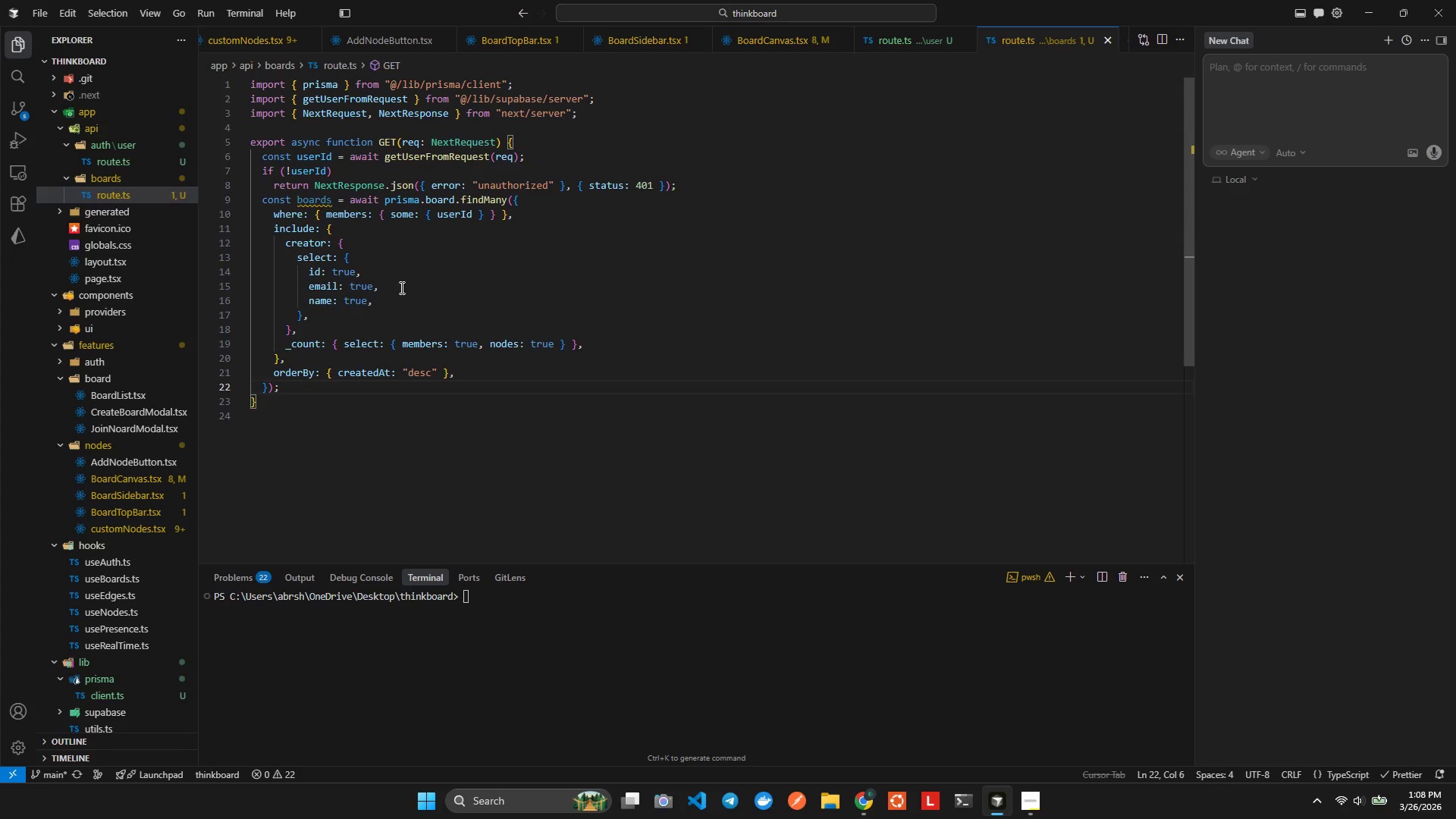 
key(Enter)
 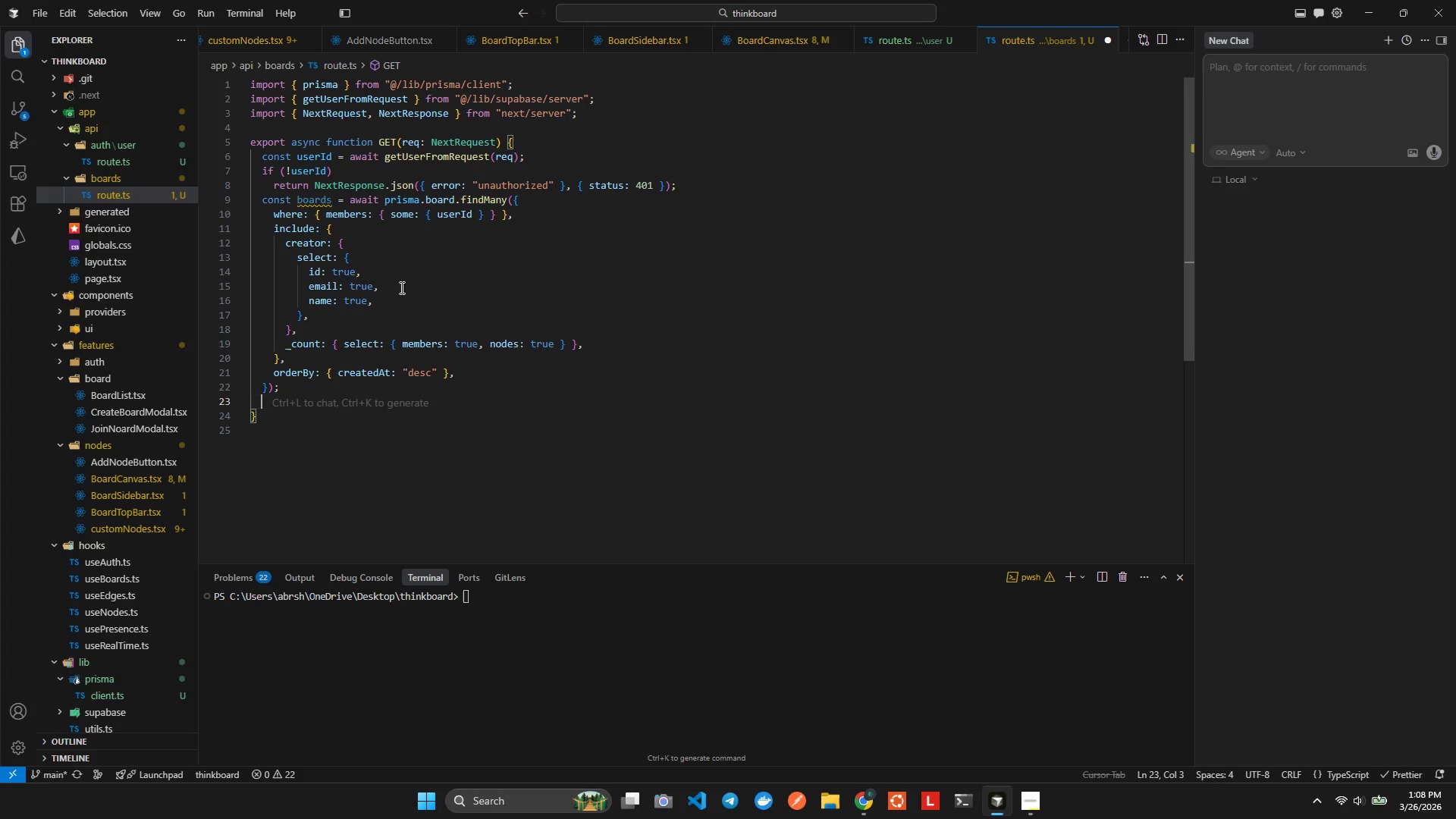 
type(retu)
 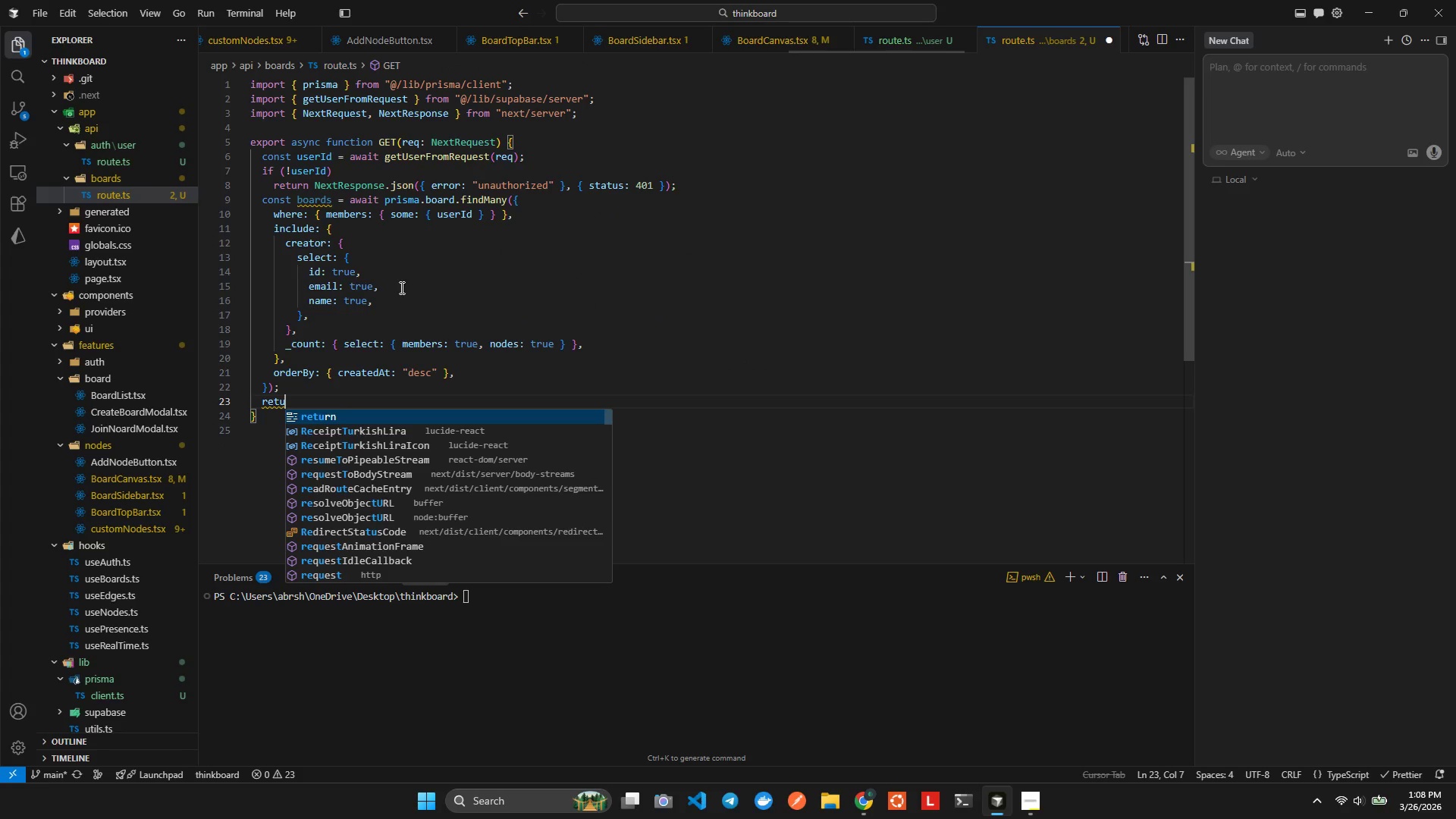 
key(Enter)
 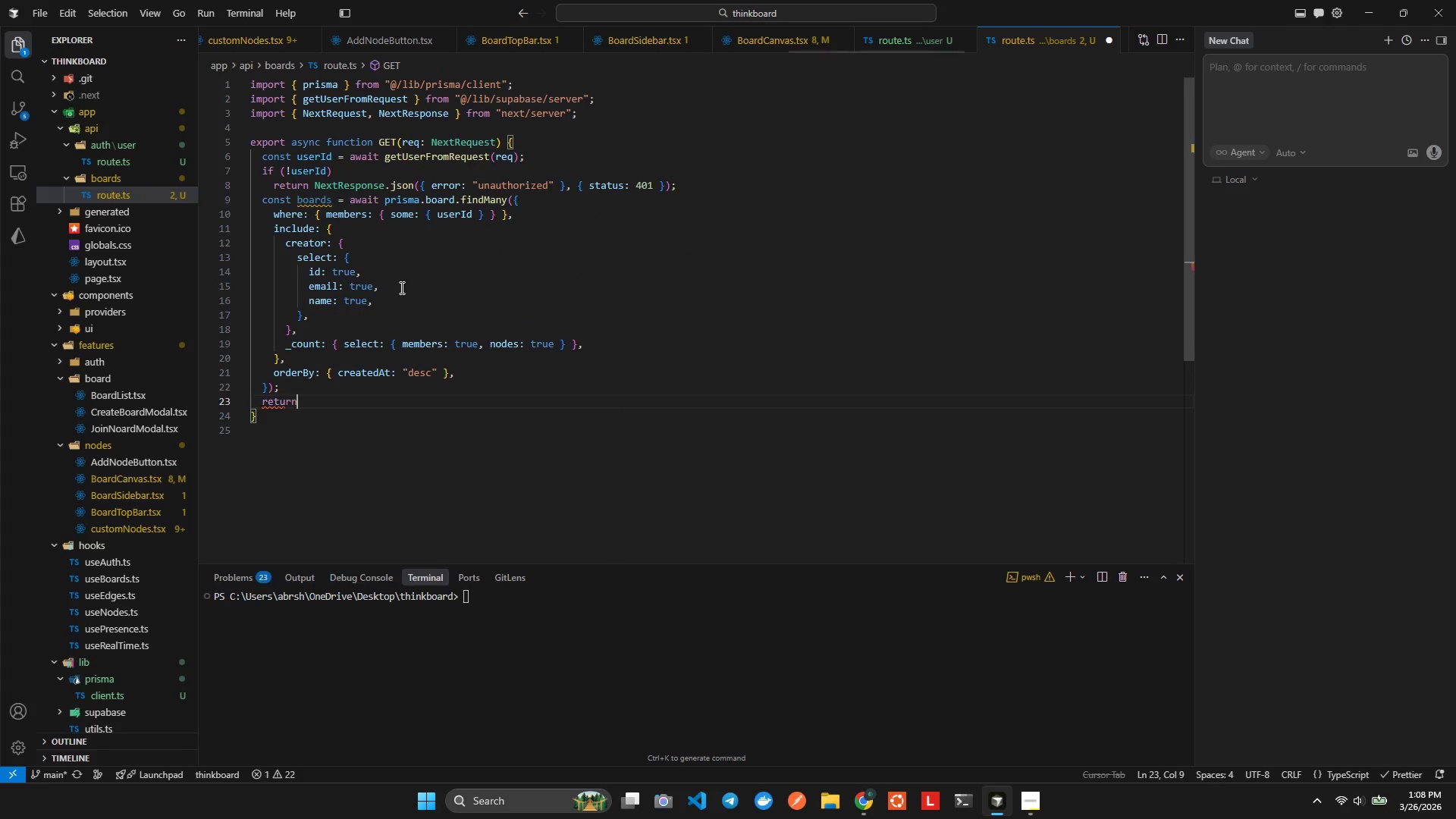 
type( Ne)
 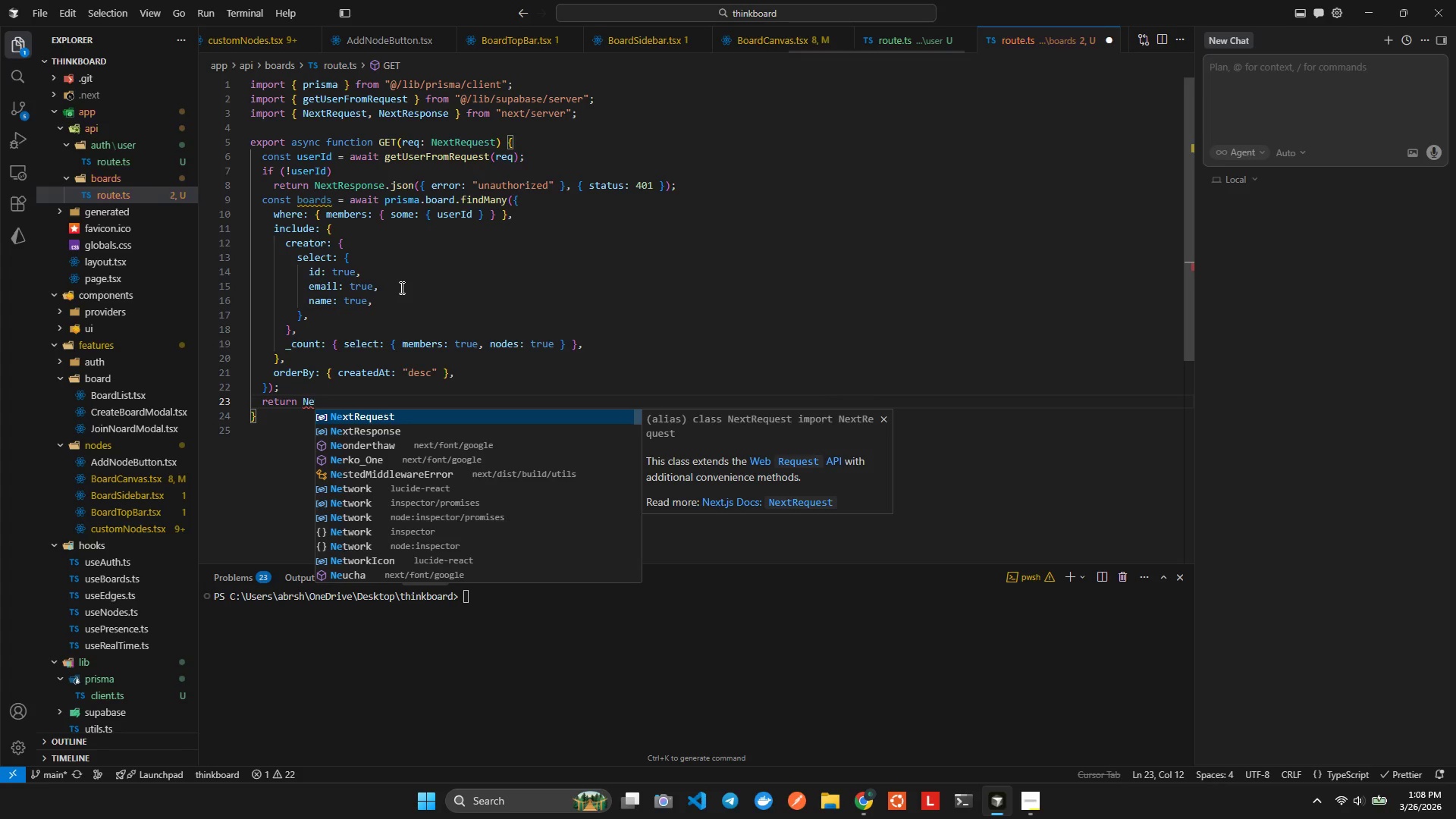 
key(ArrowDown)
 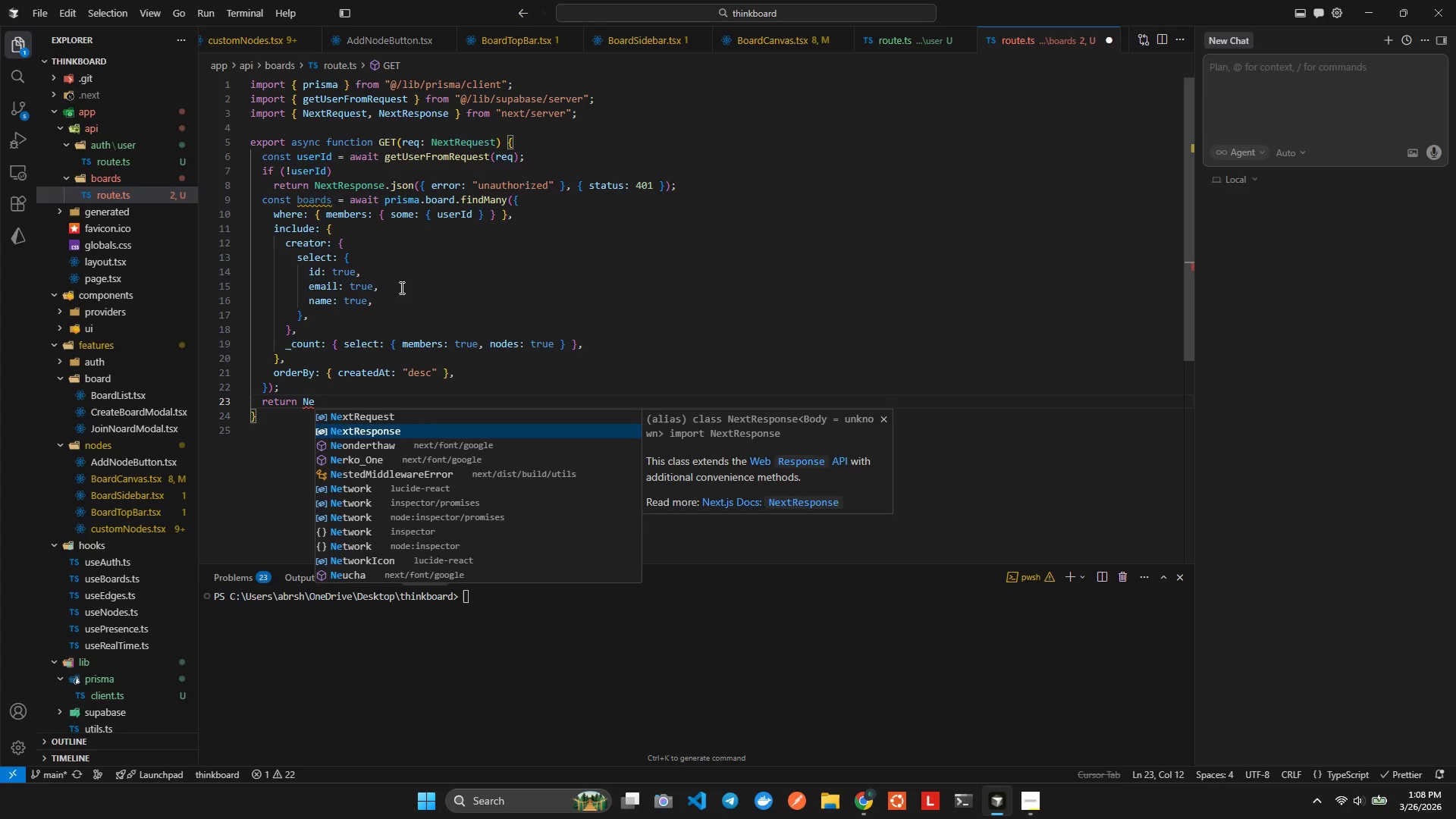 
key(Enter)
 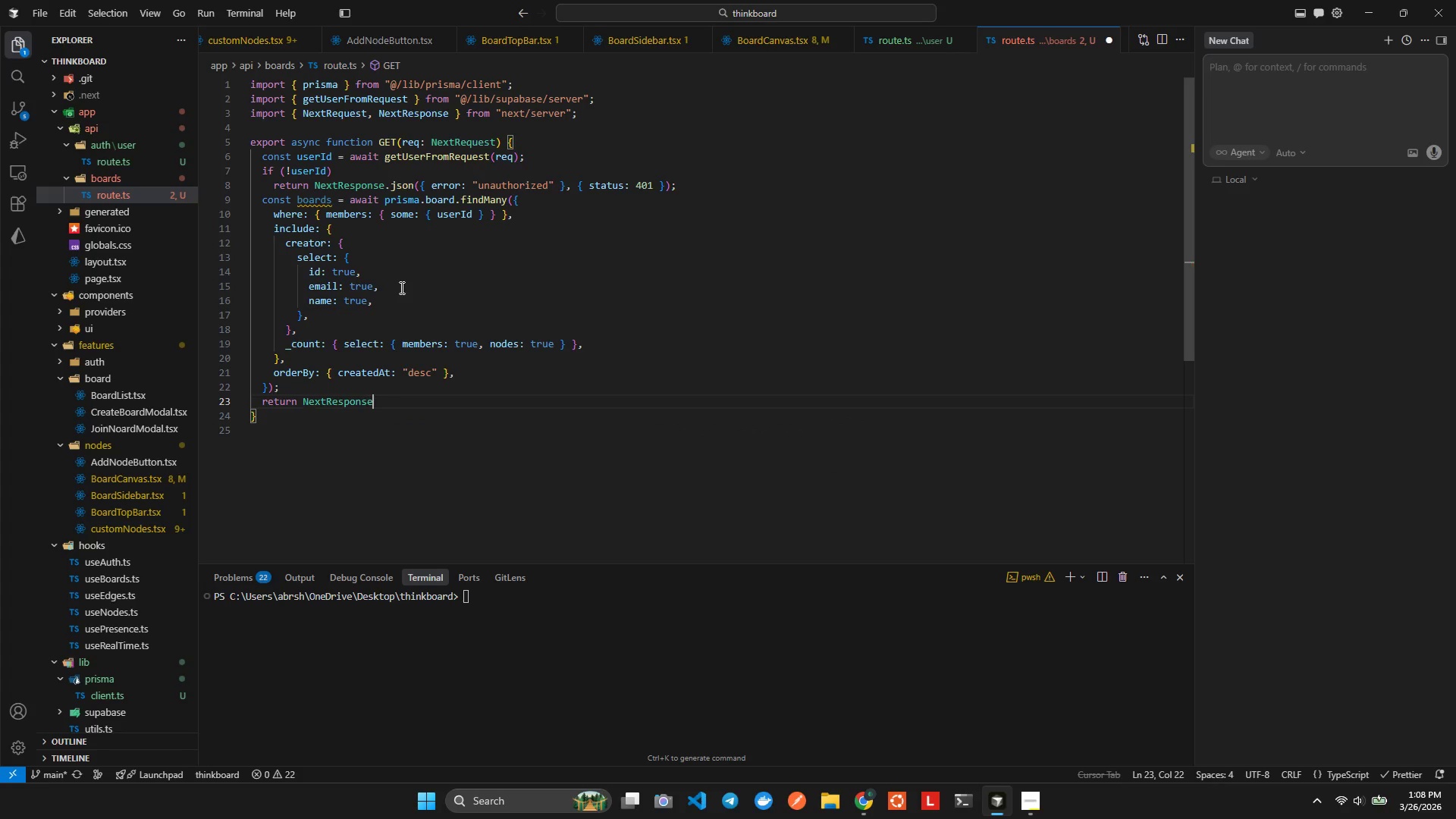 
type(.jso')
key(Backspace)
 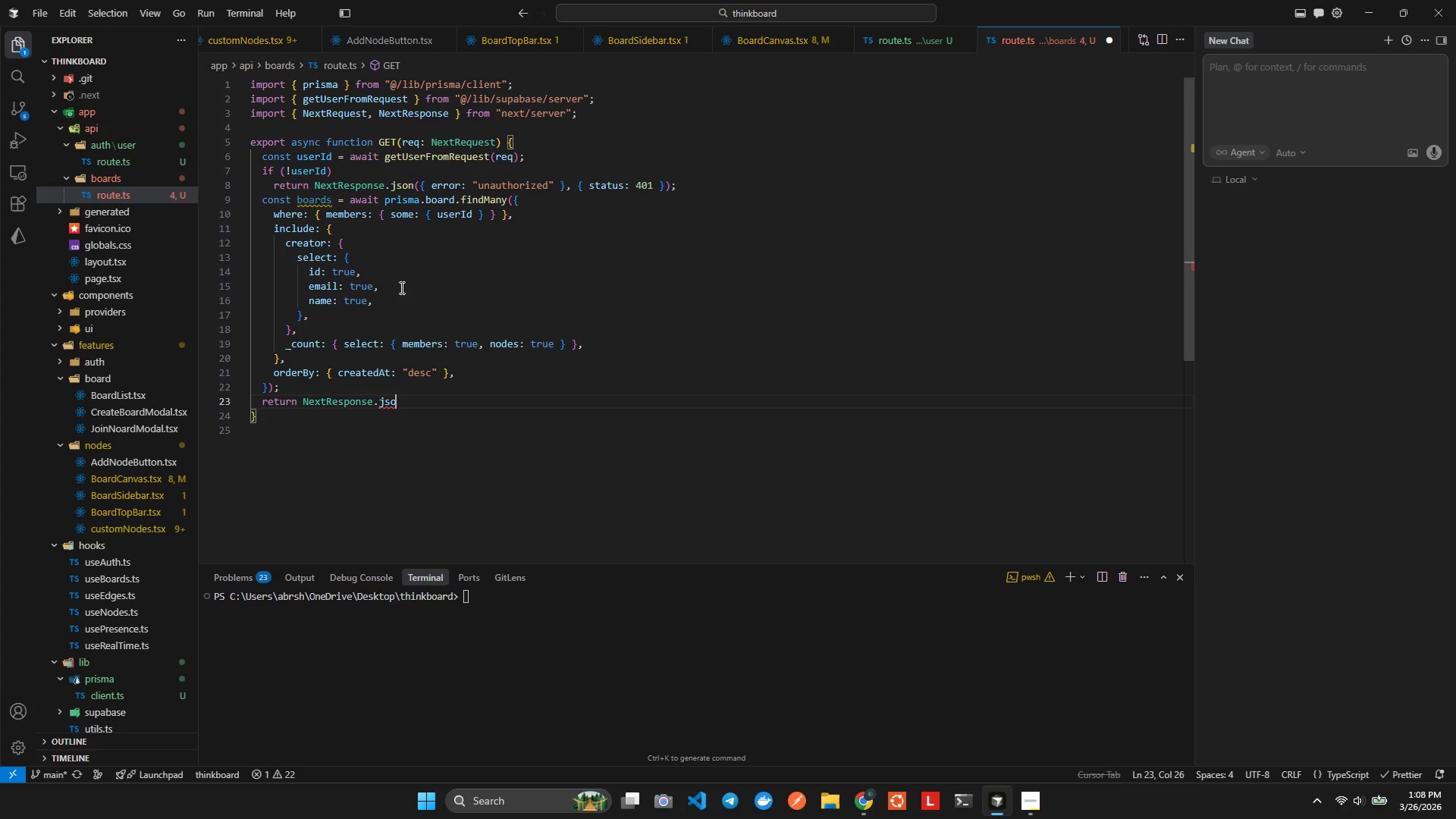 
key(Control+Space)
 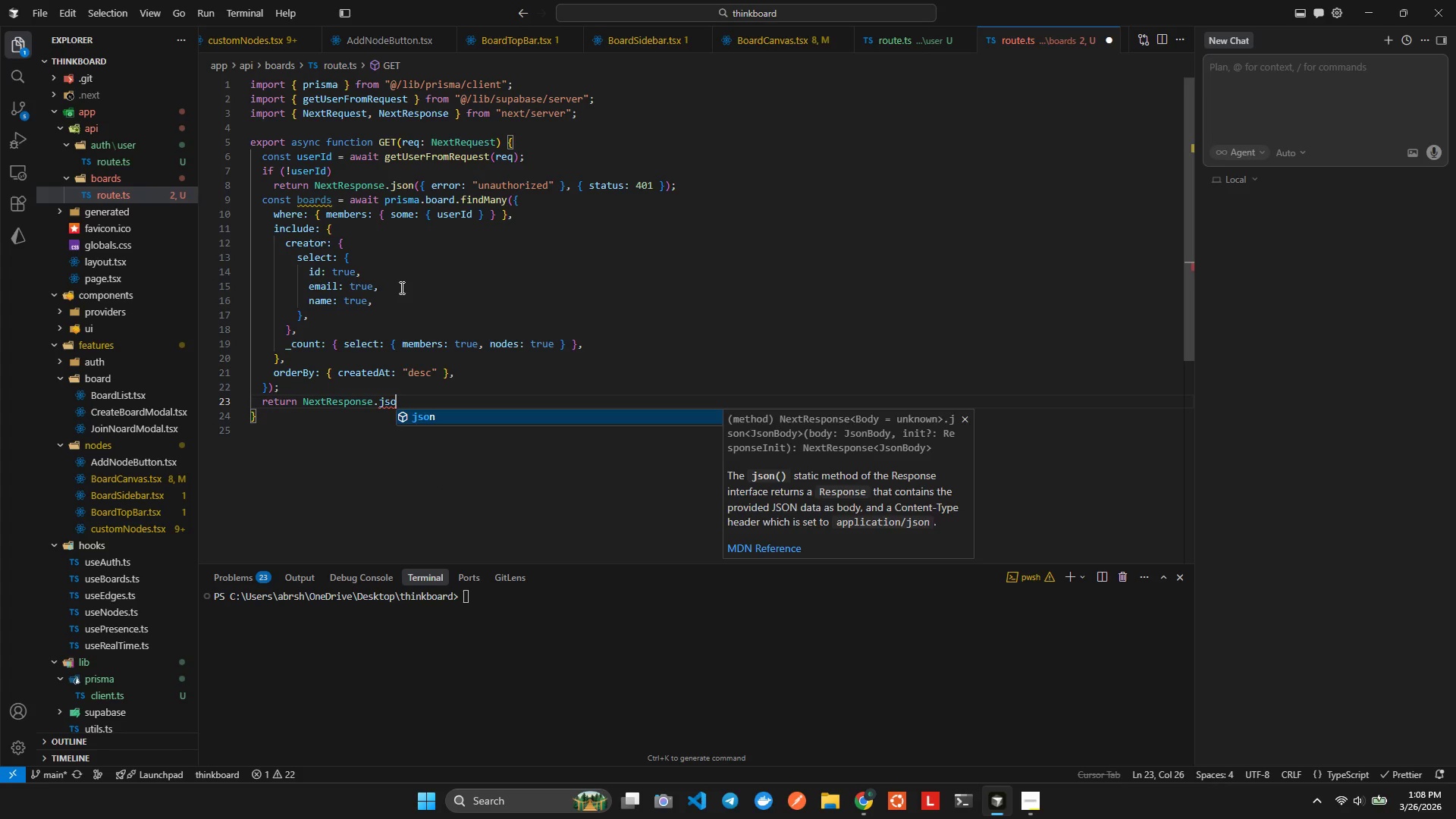 
key(Enter)
 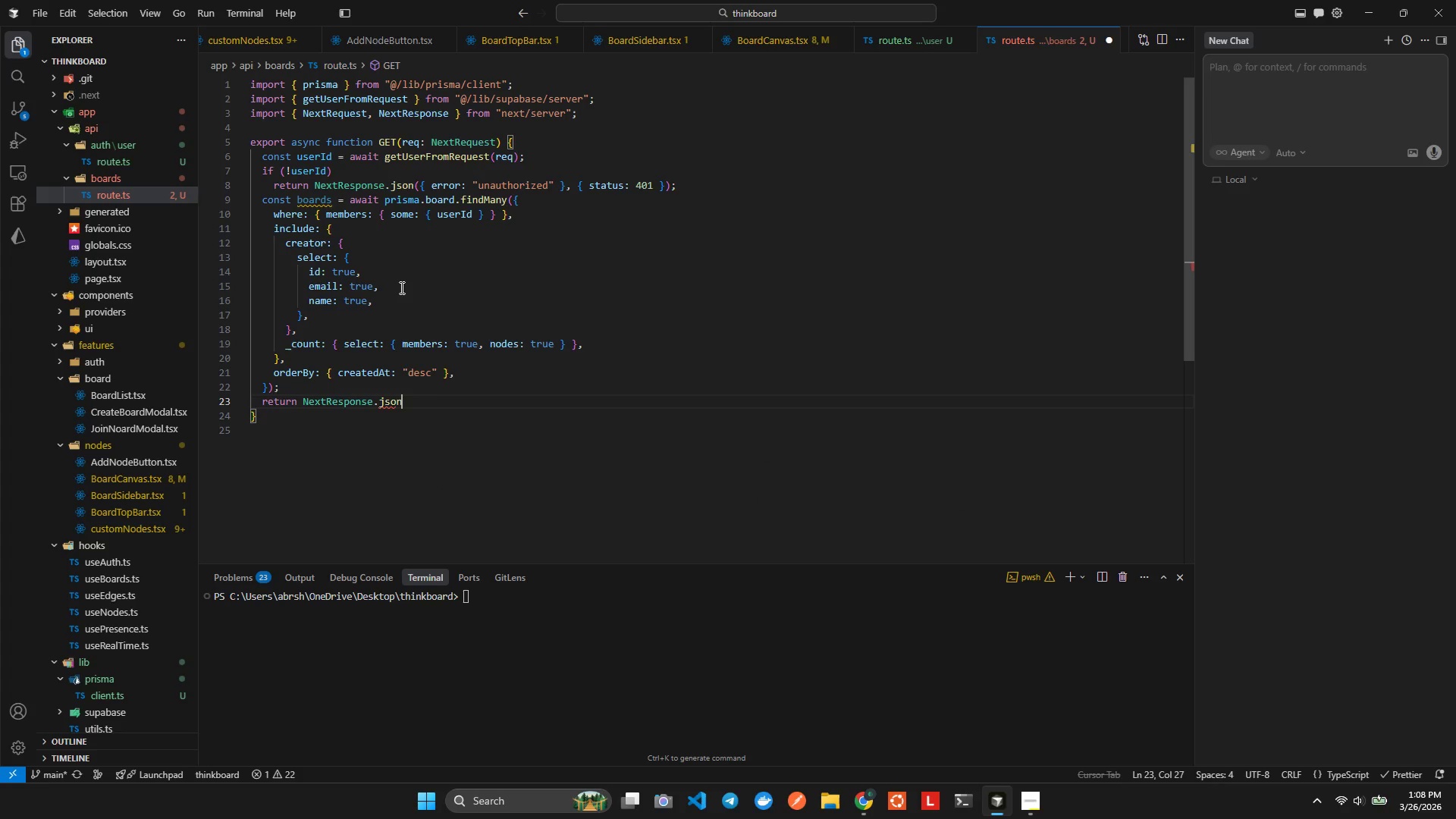 
type((bora)
 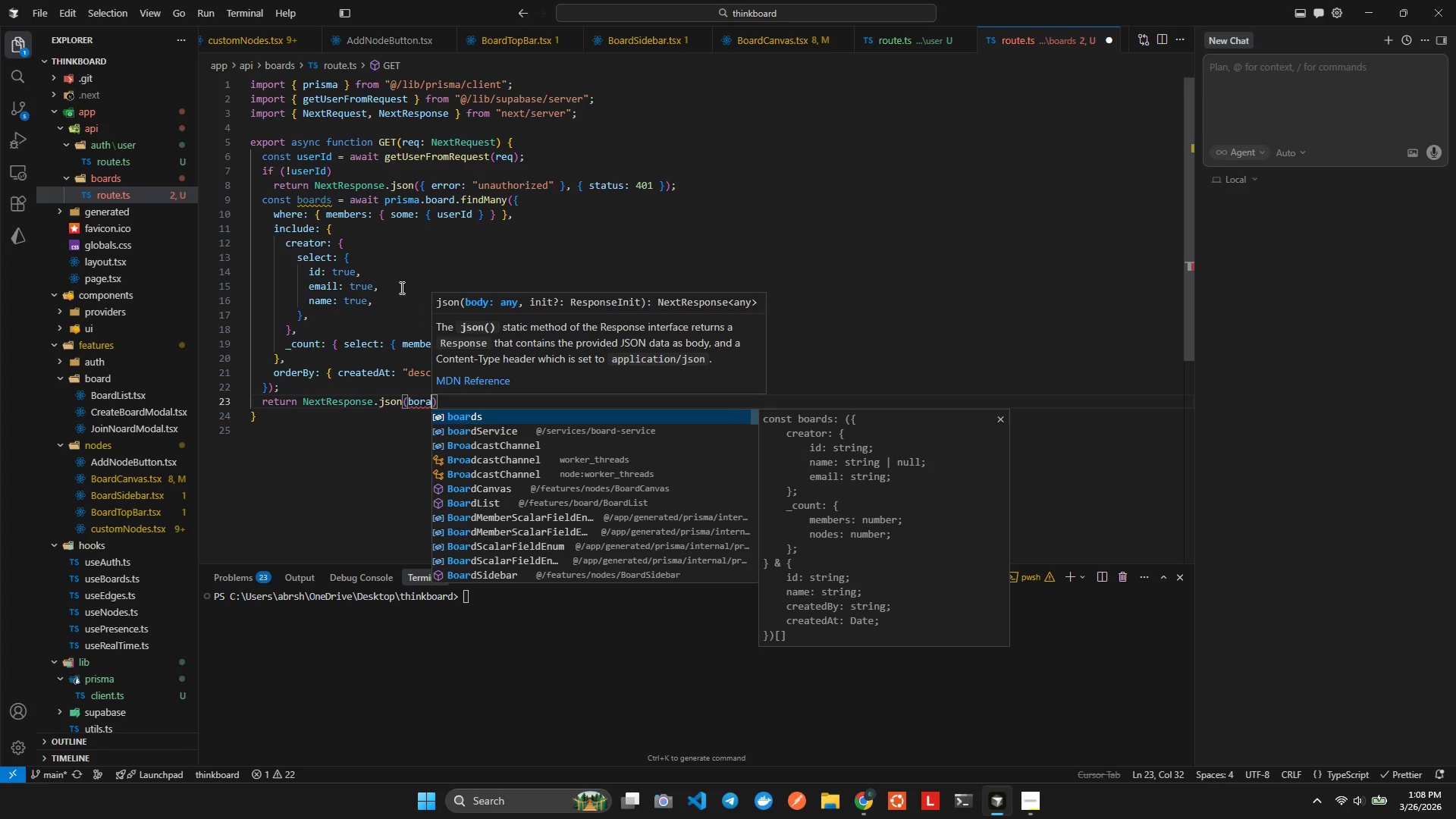 
key(Enter)
 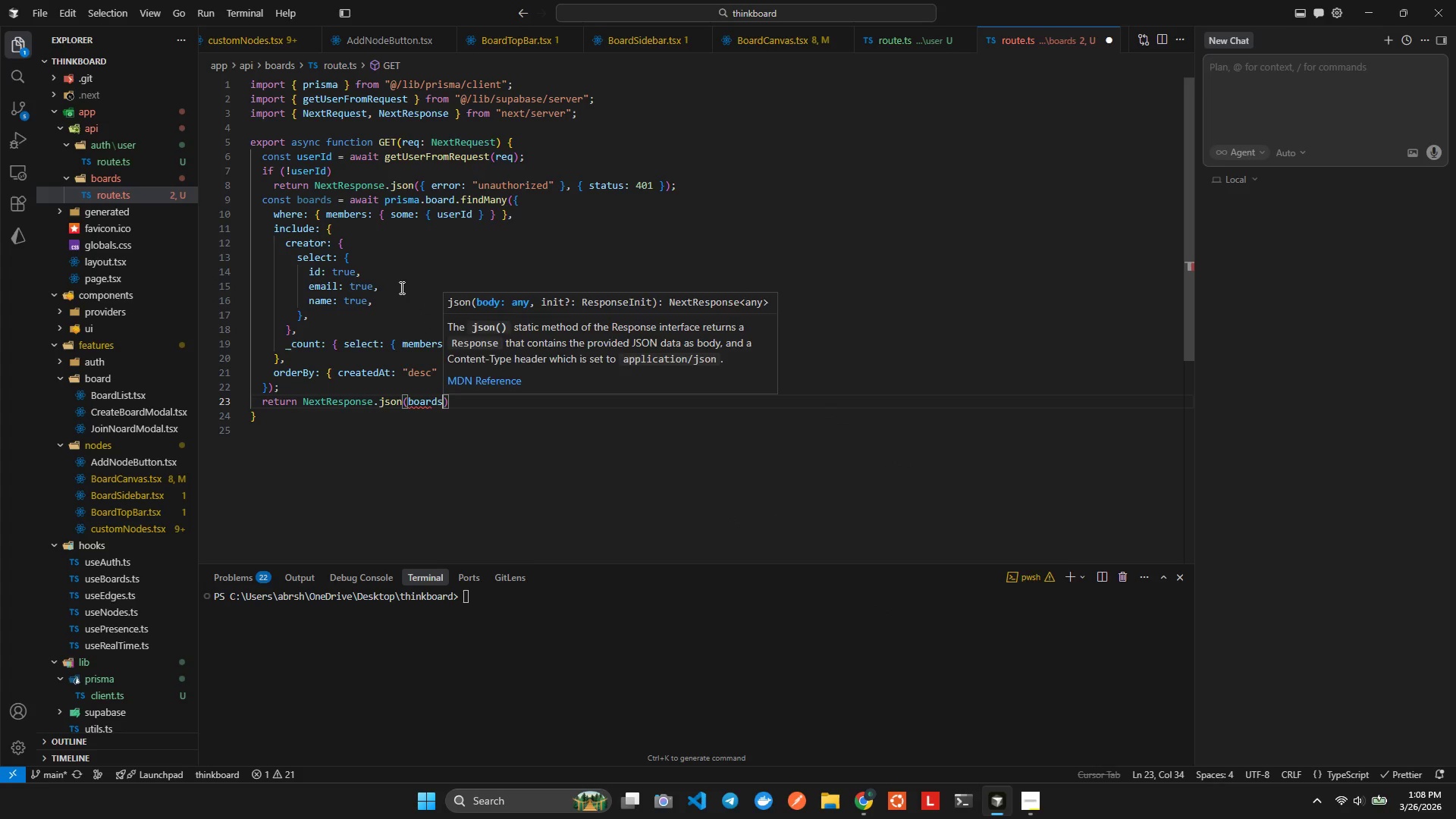 
key(Alt+Shift+AltLeft)
 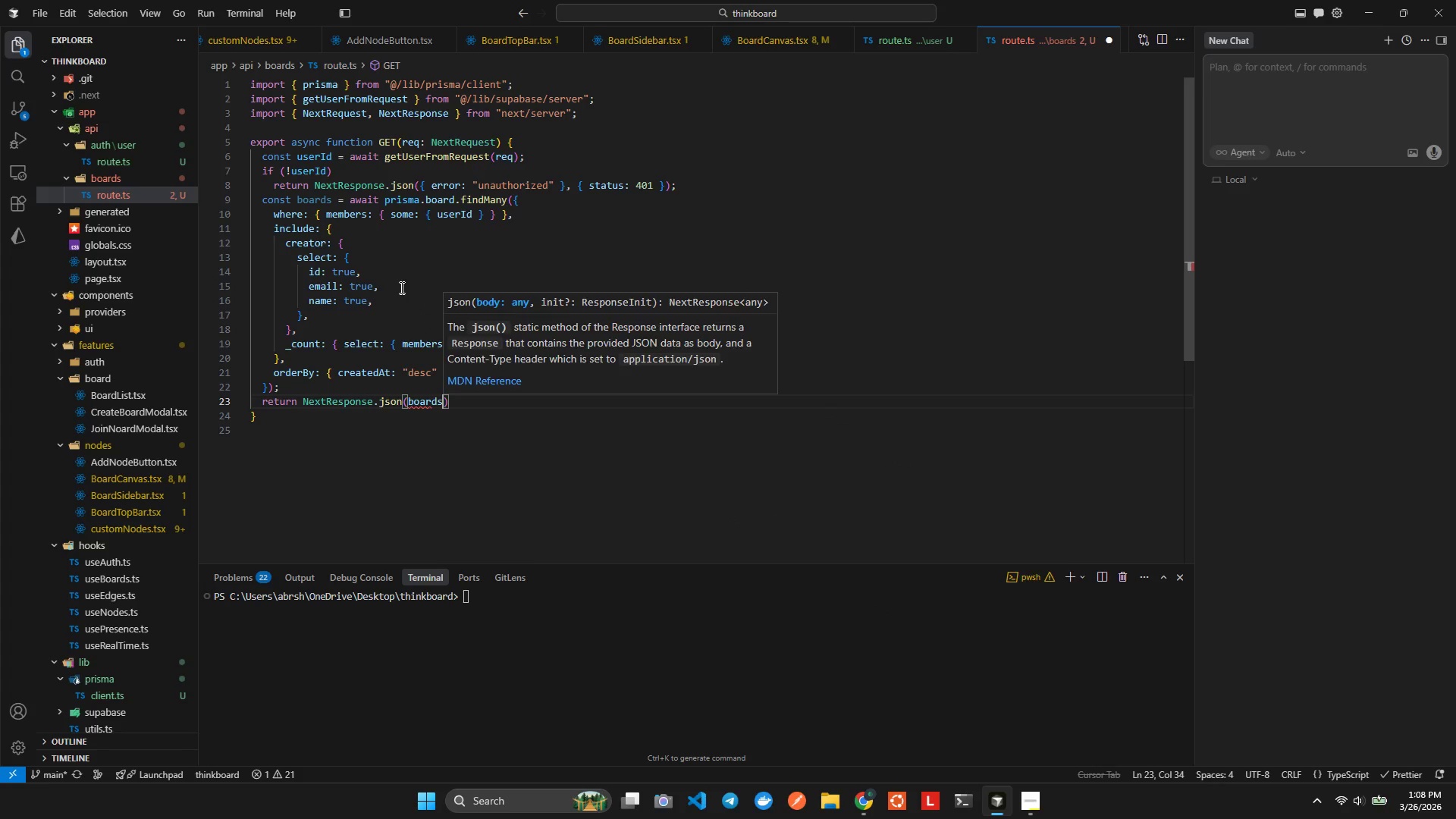 
key(Shift+ShiftLeft)
 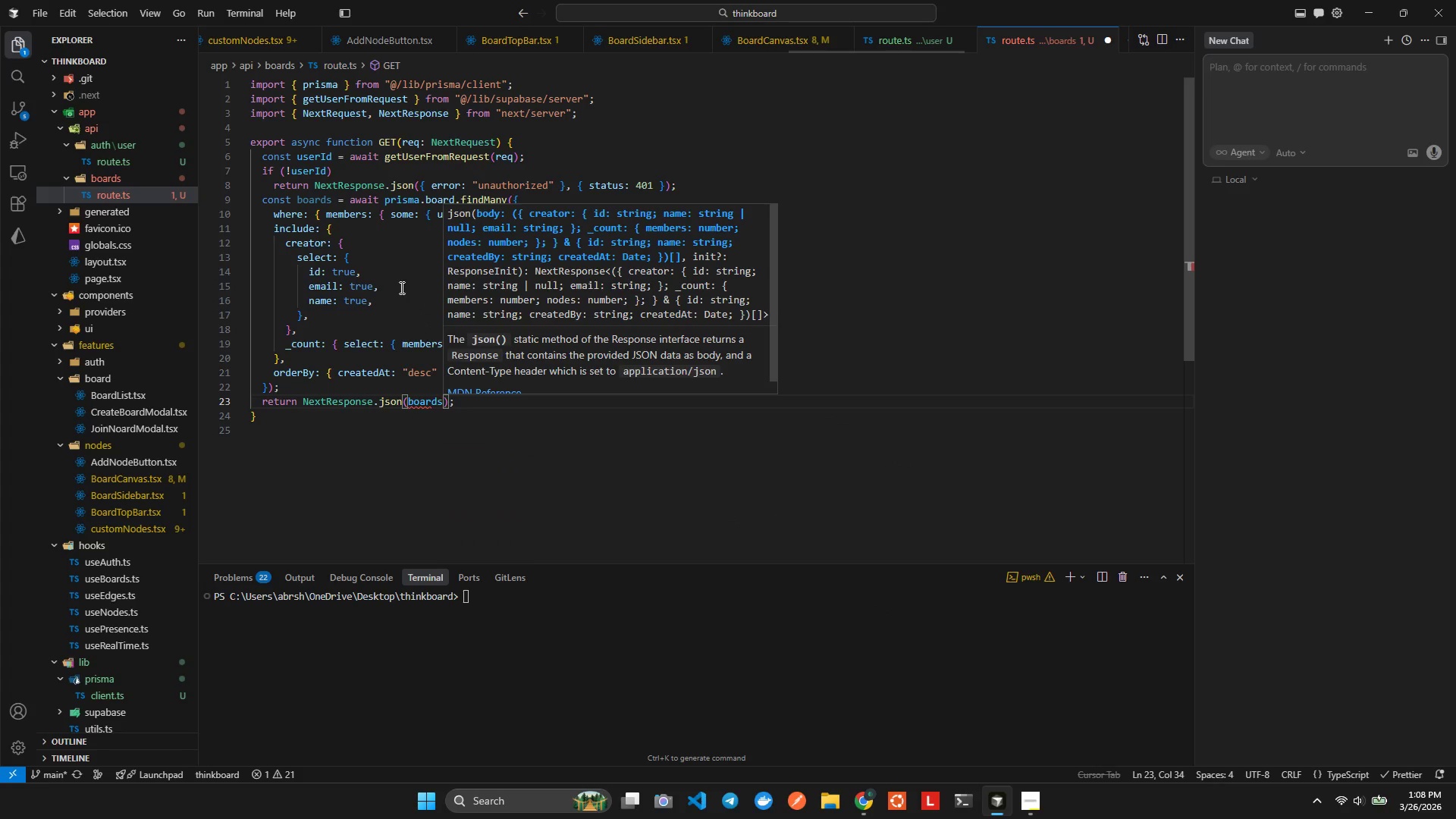 
key(Alt+Shift+F)
 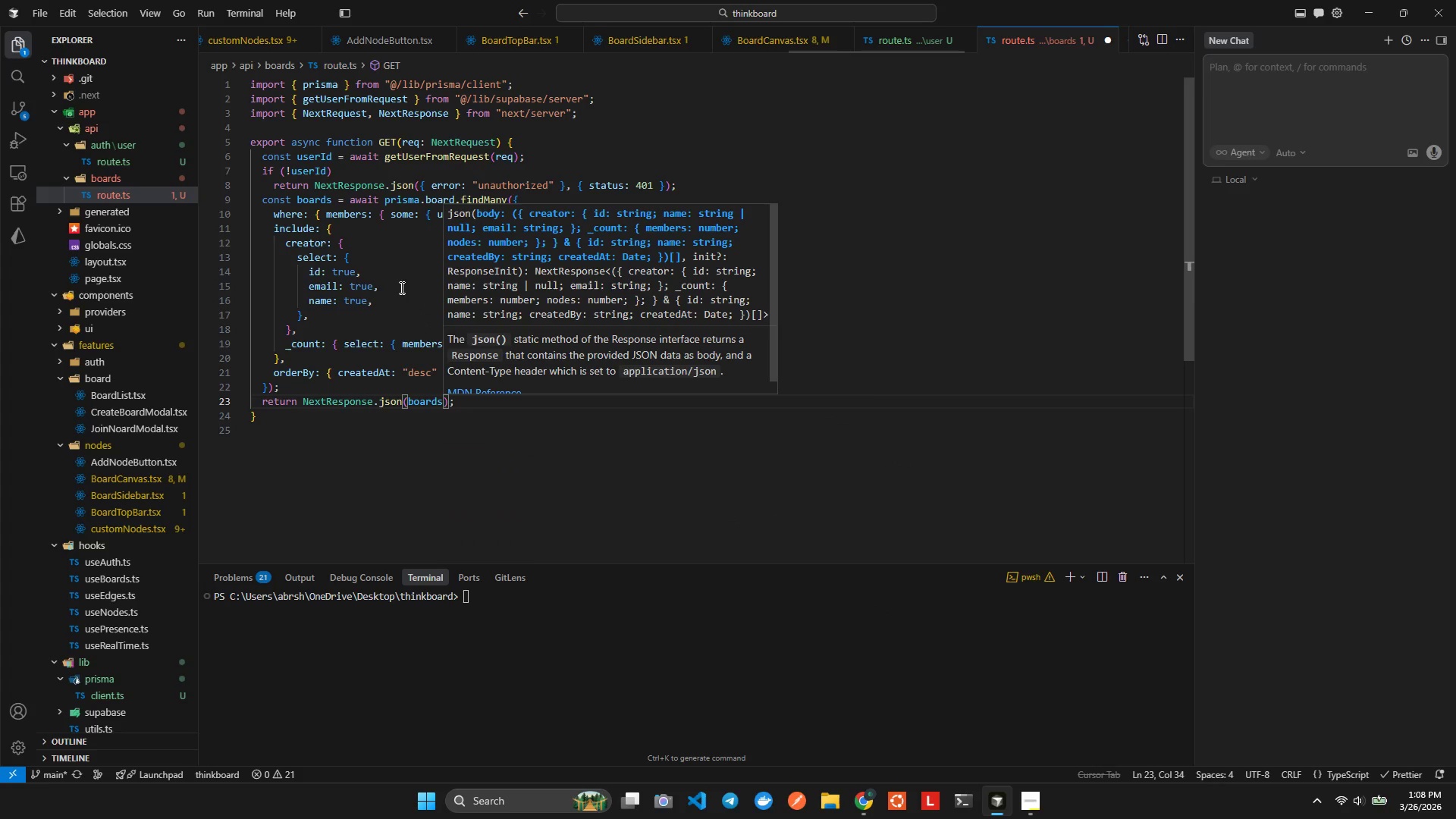 
key(S)
 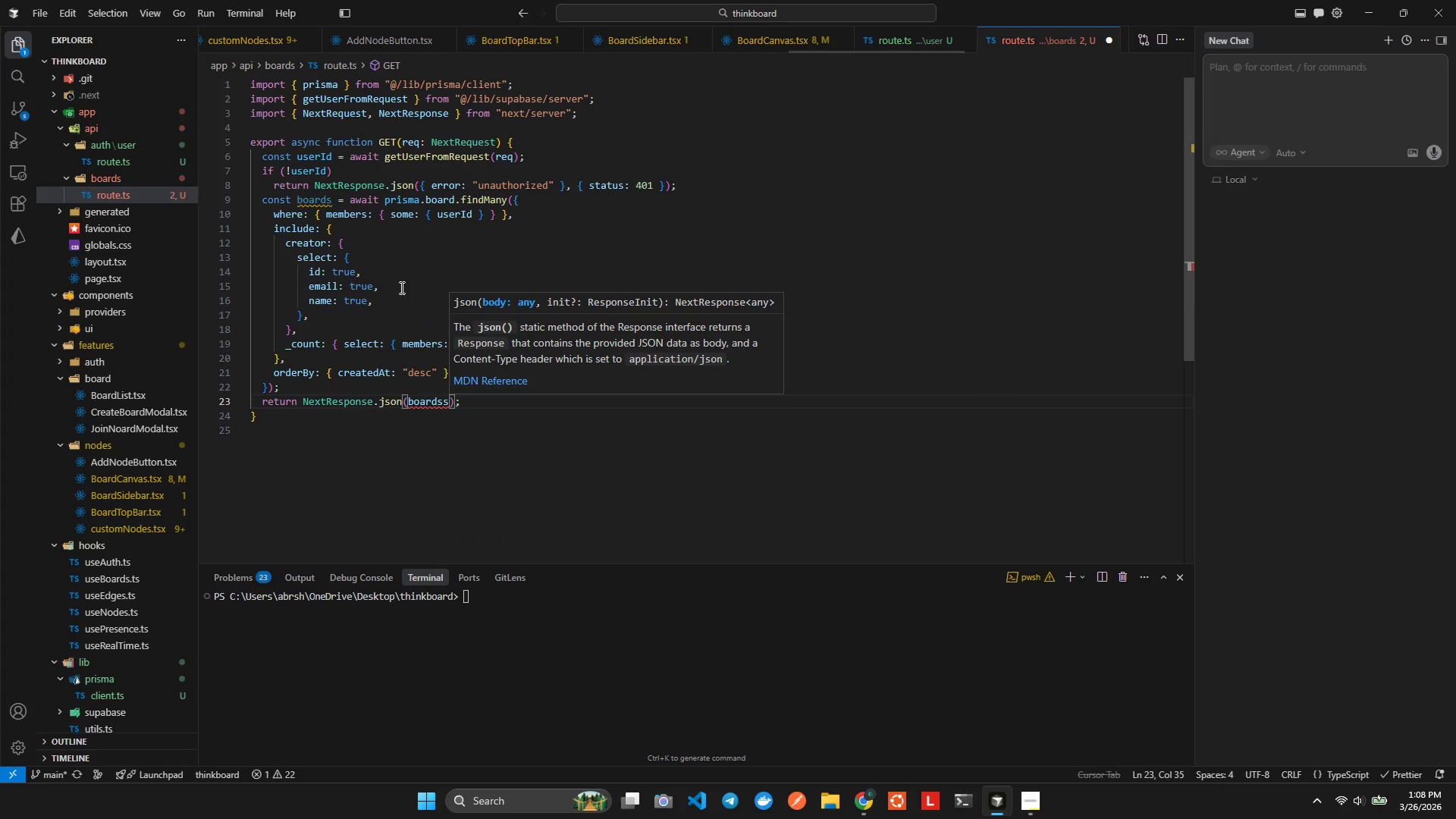 
key(Control+ControlLeft)
 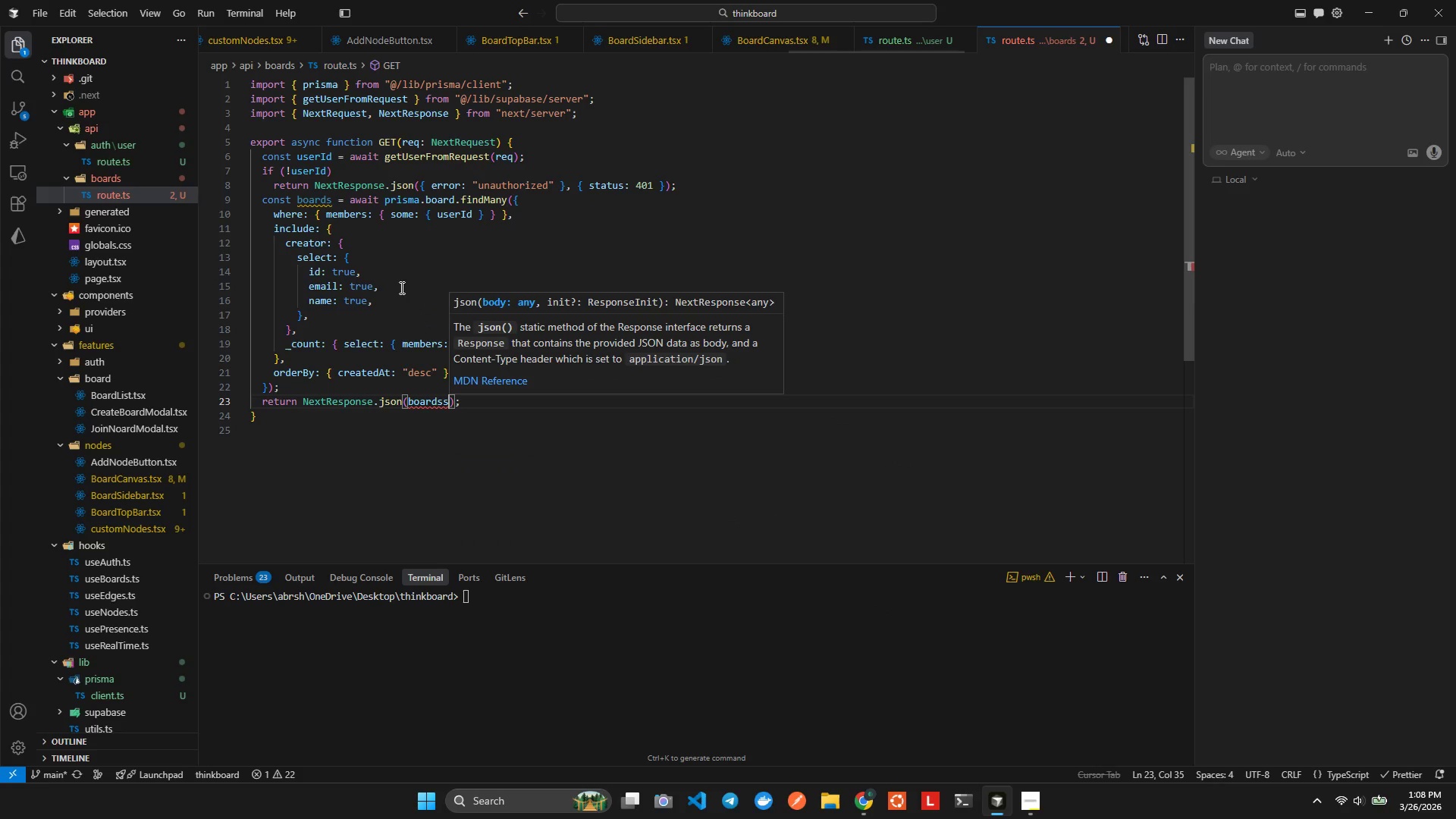 
key(Backspace)
 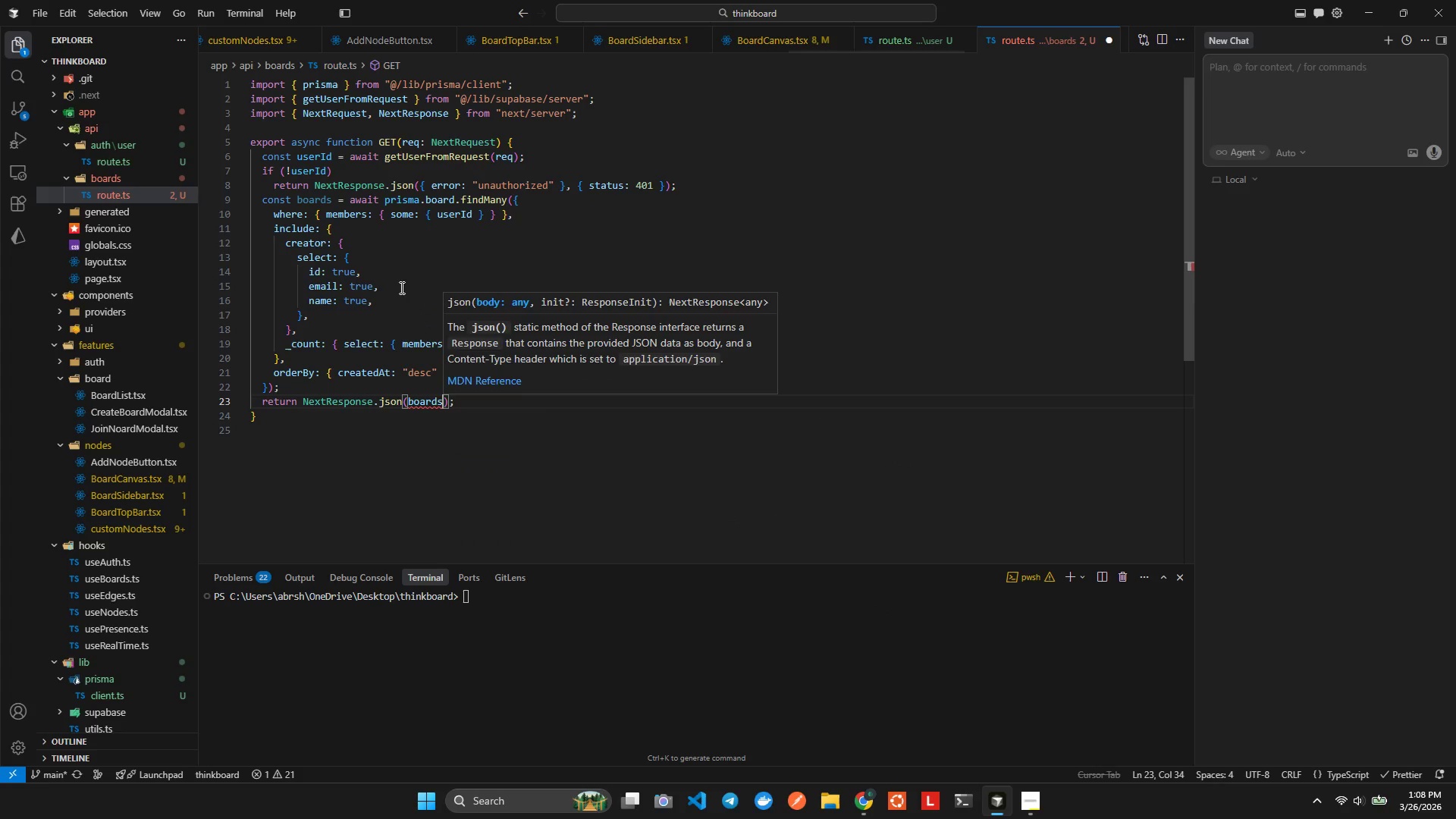 
key(Control+ControlLeft)
 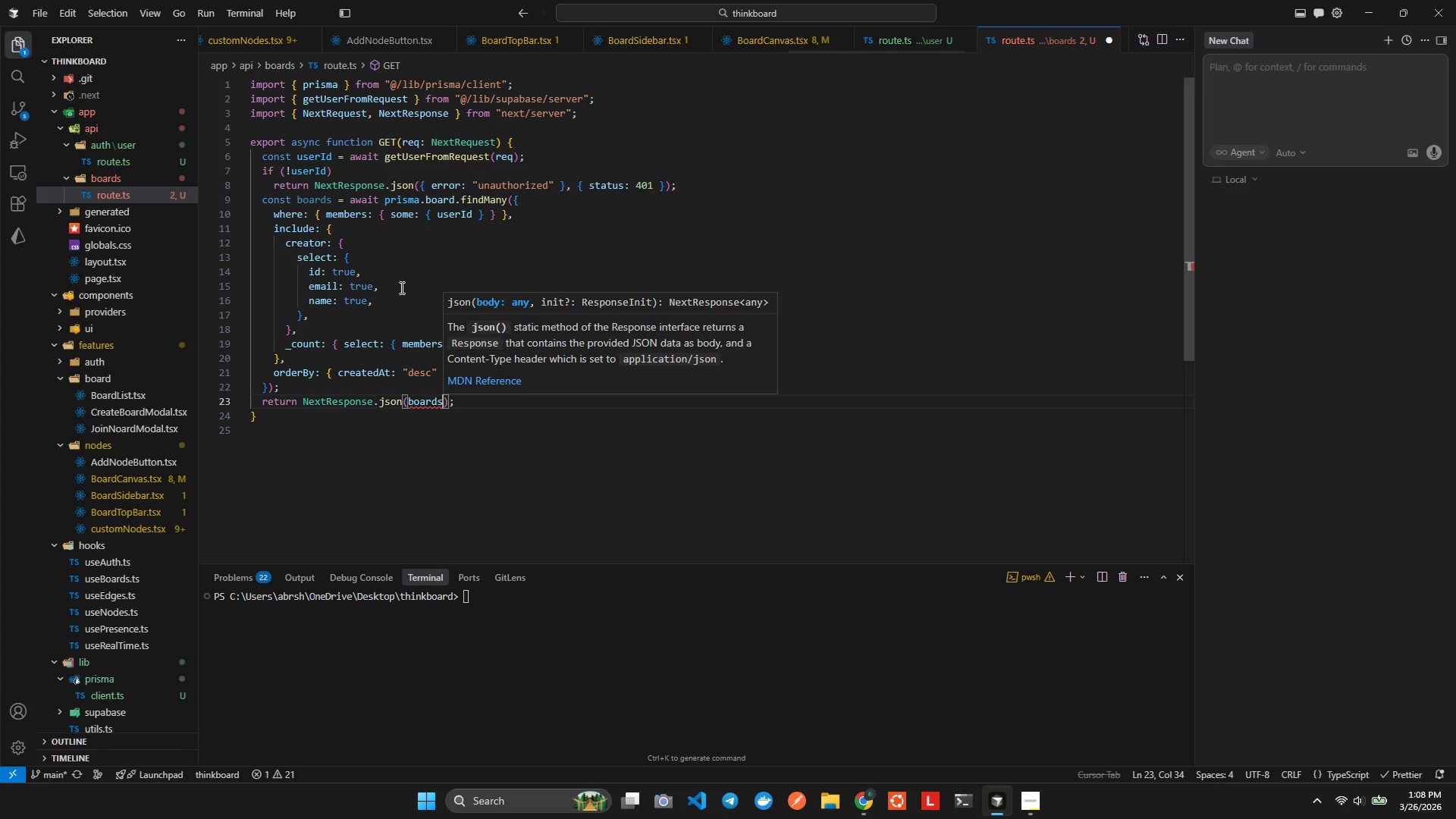 
key(Control+S)
 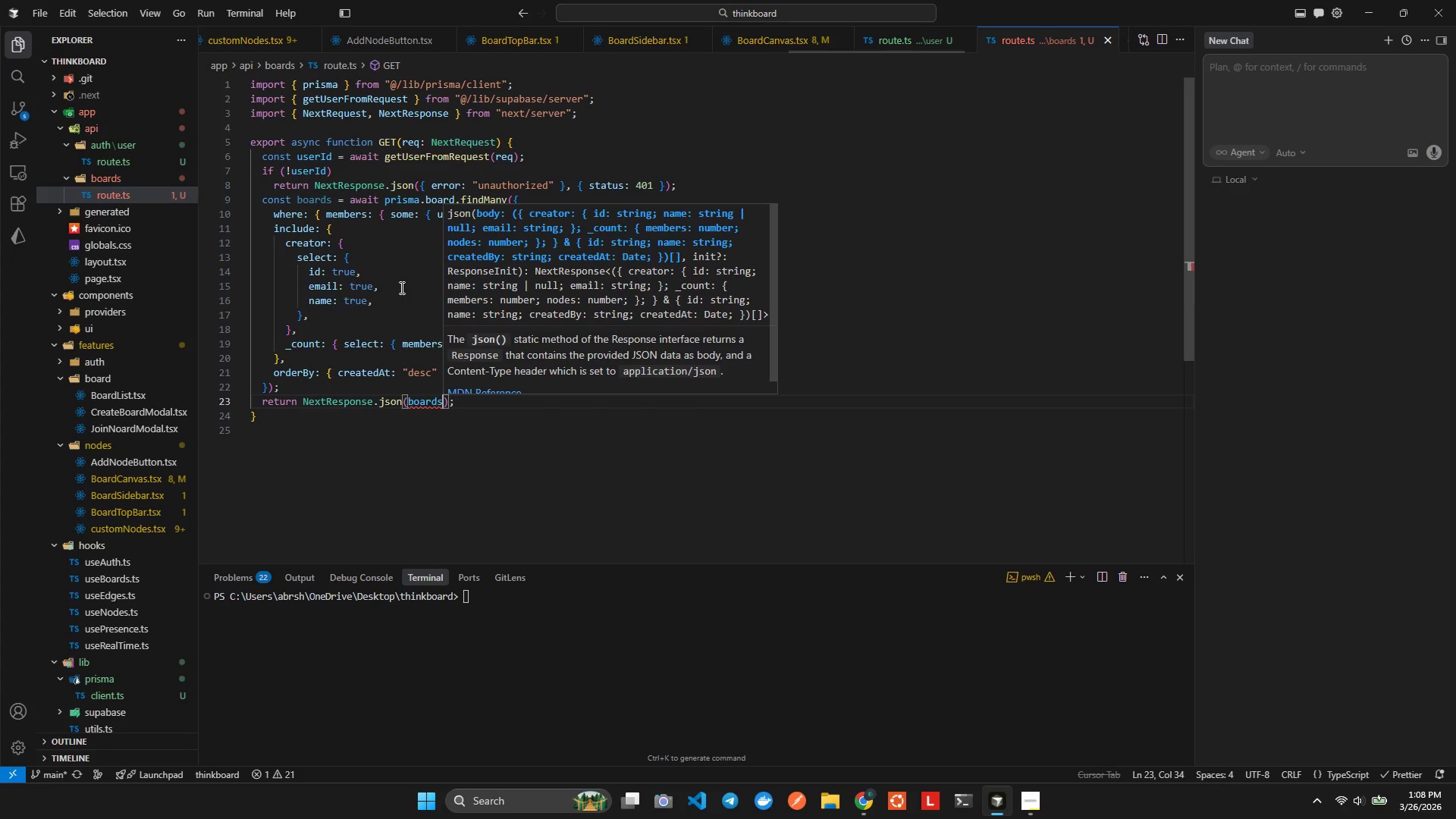 
key(Alt+AltLeft)
 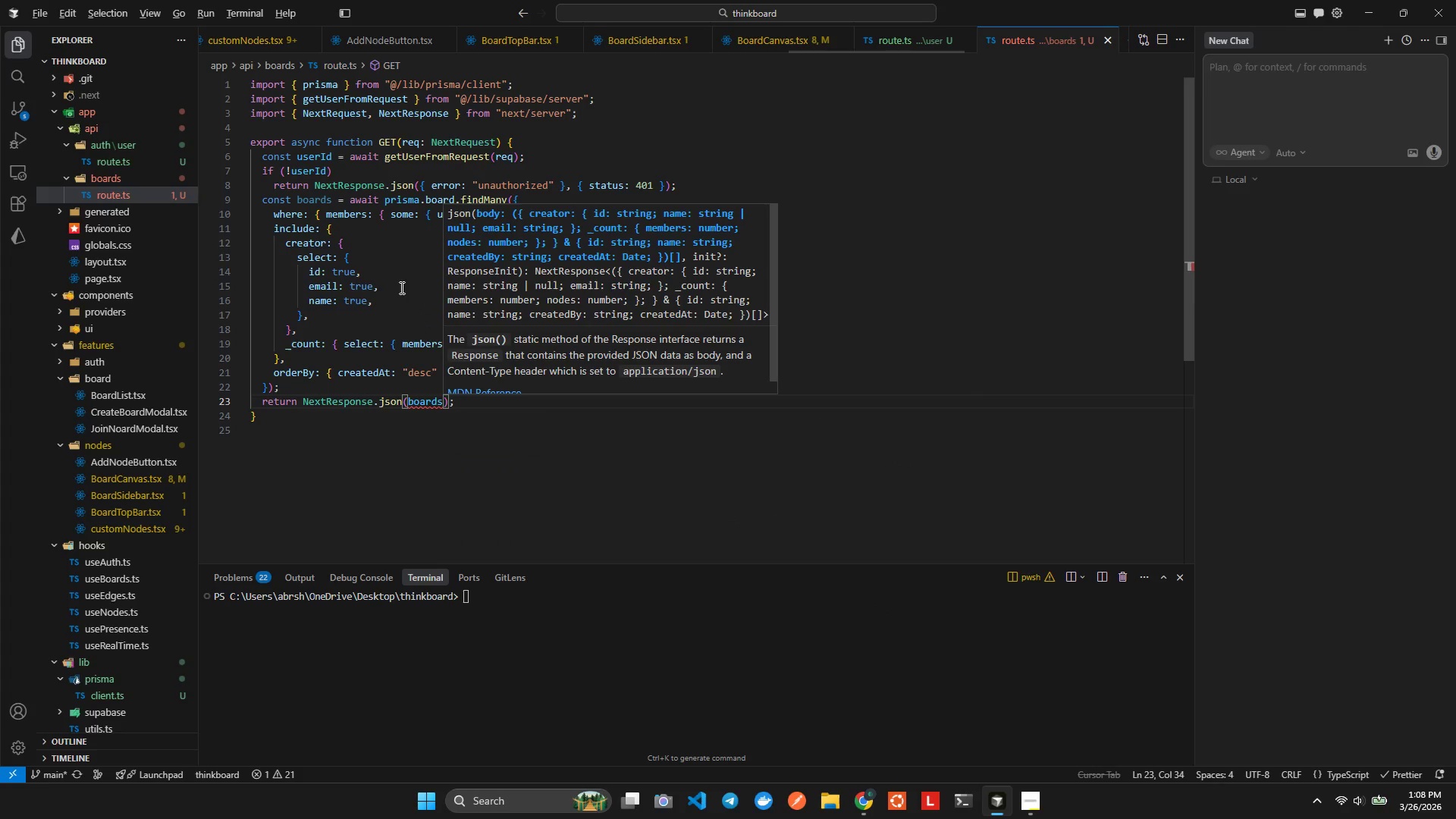 
key(Alt+Shift+ShiftLeft)
 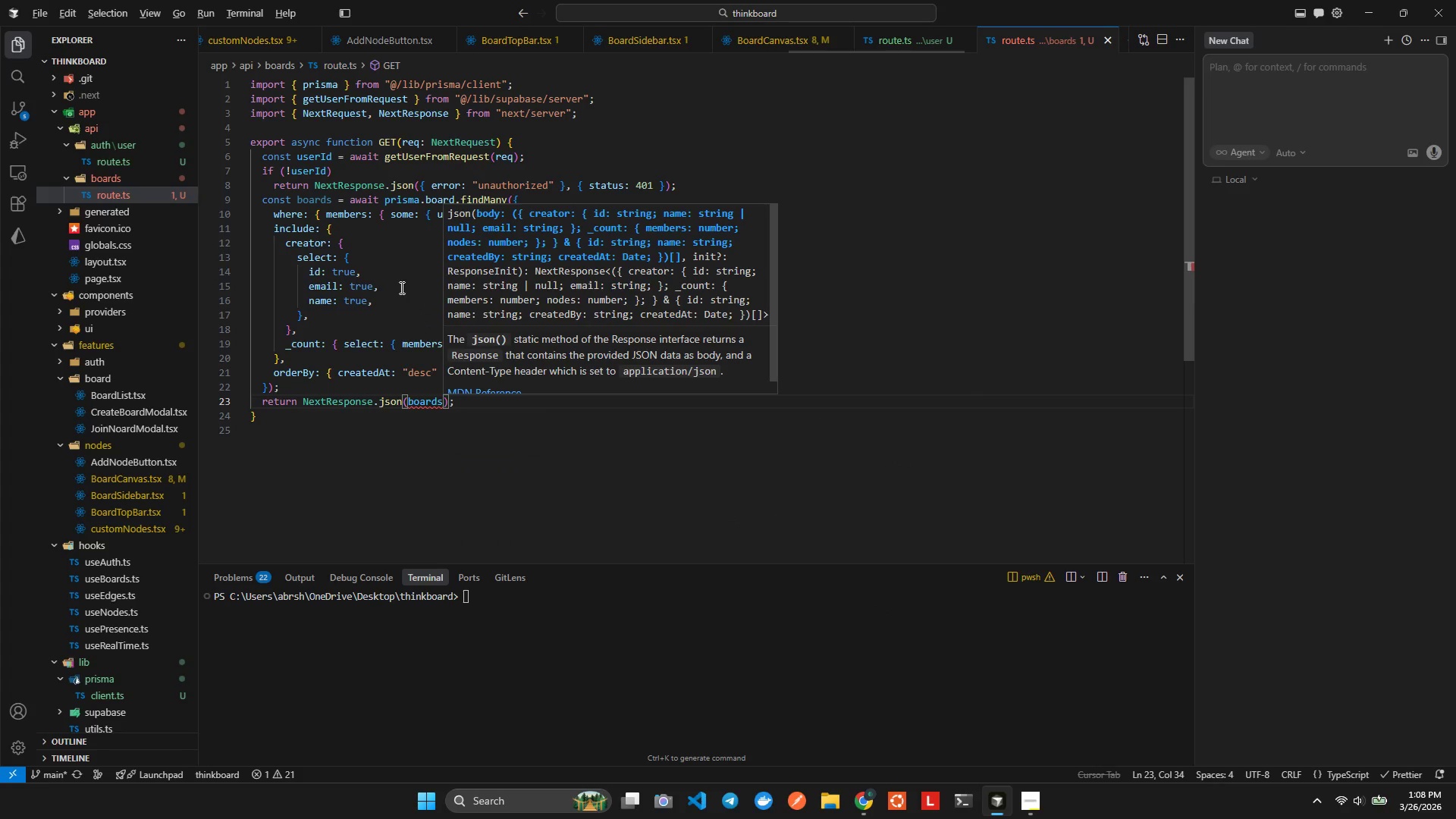 
key(Alt+Shift+F)
 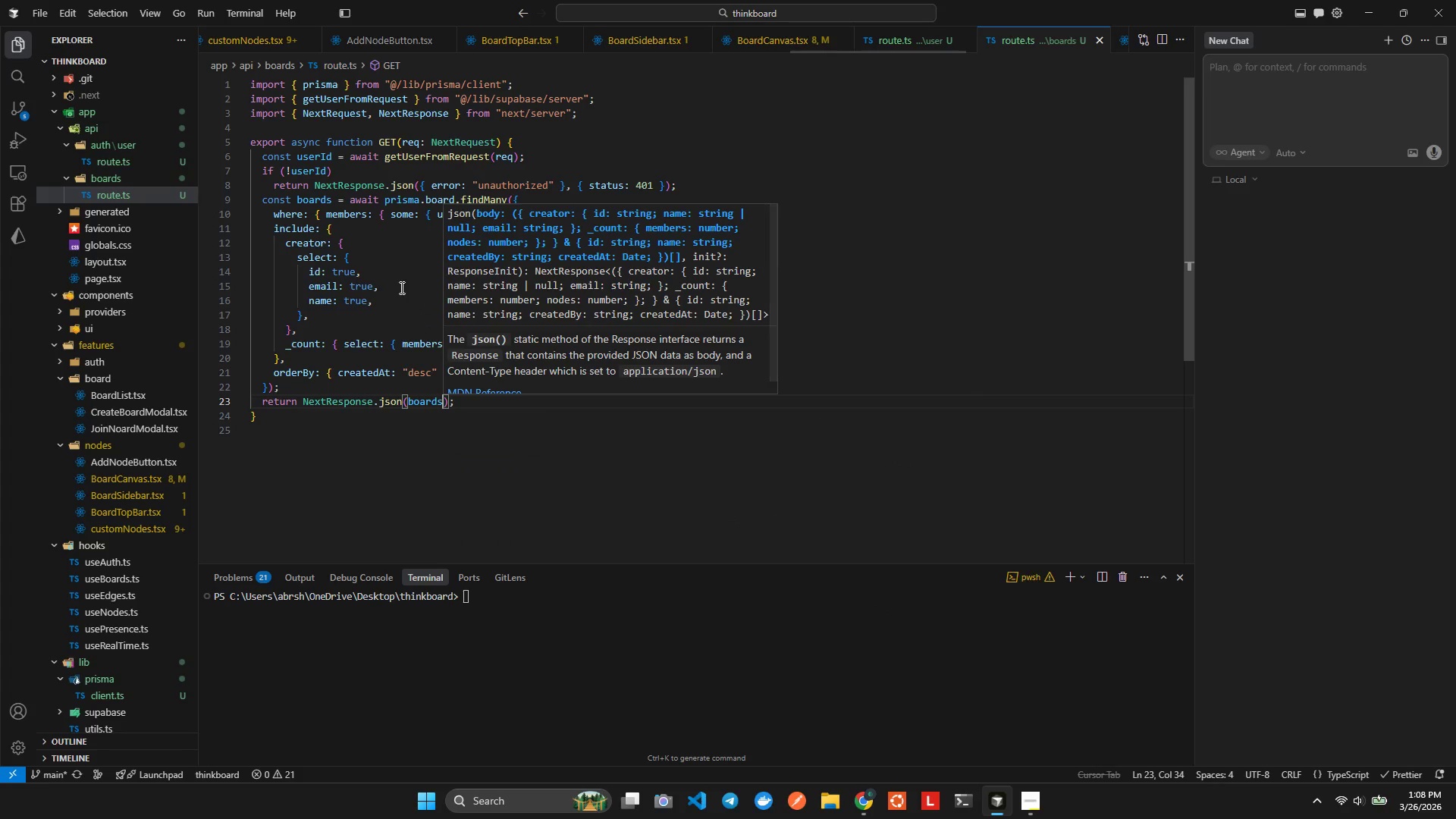 
key(ArrowRight)
 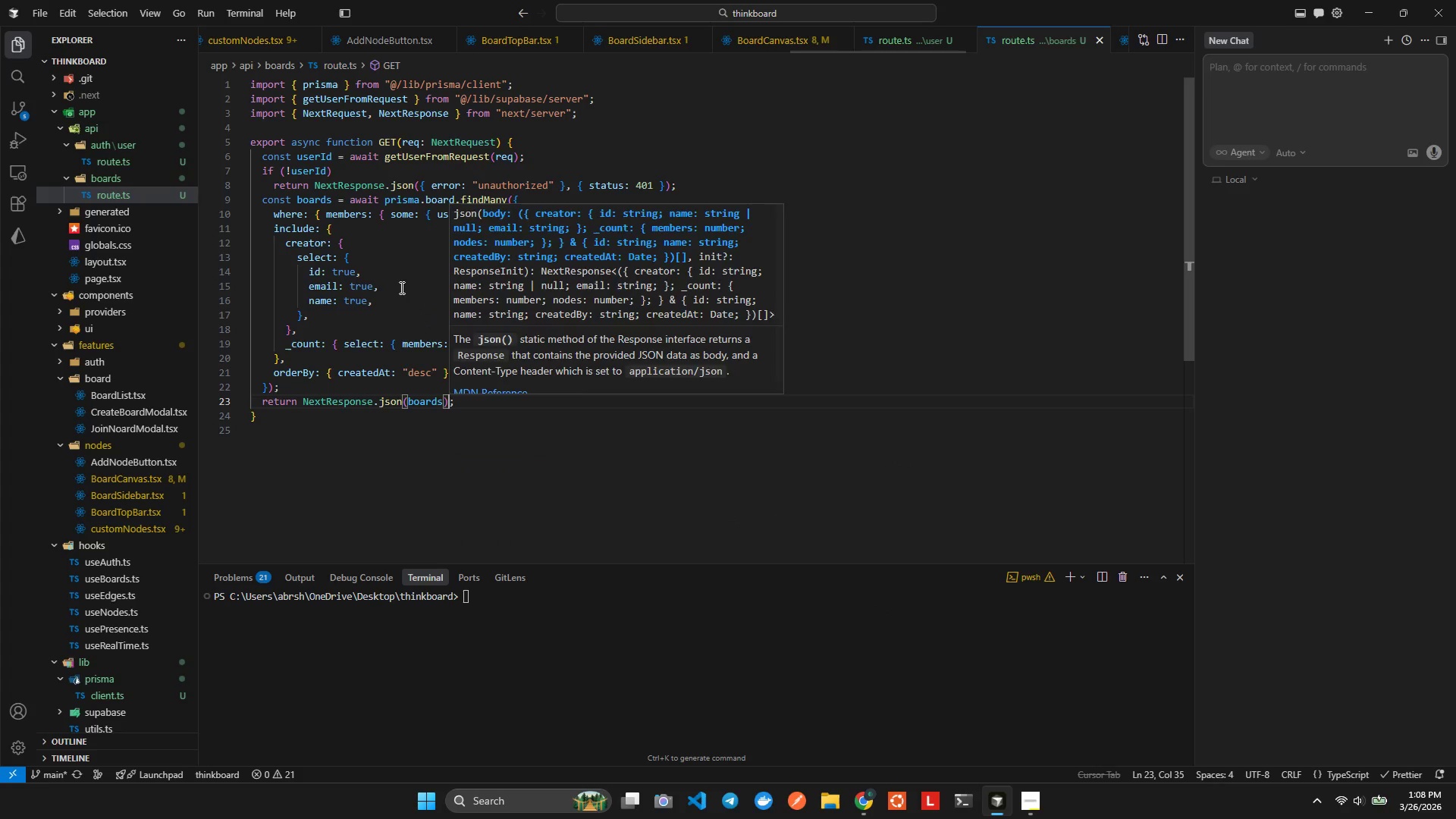 
key(ArrowRight)
 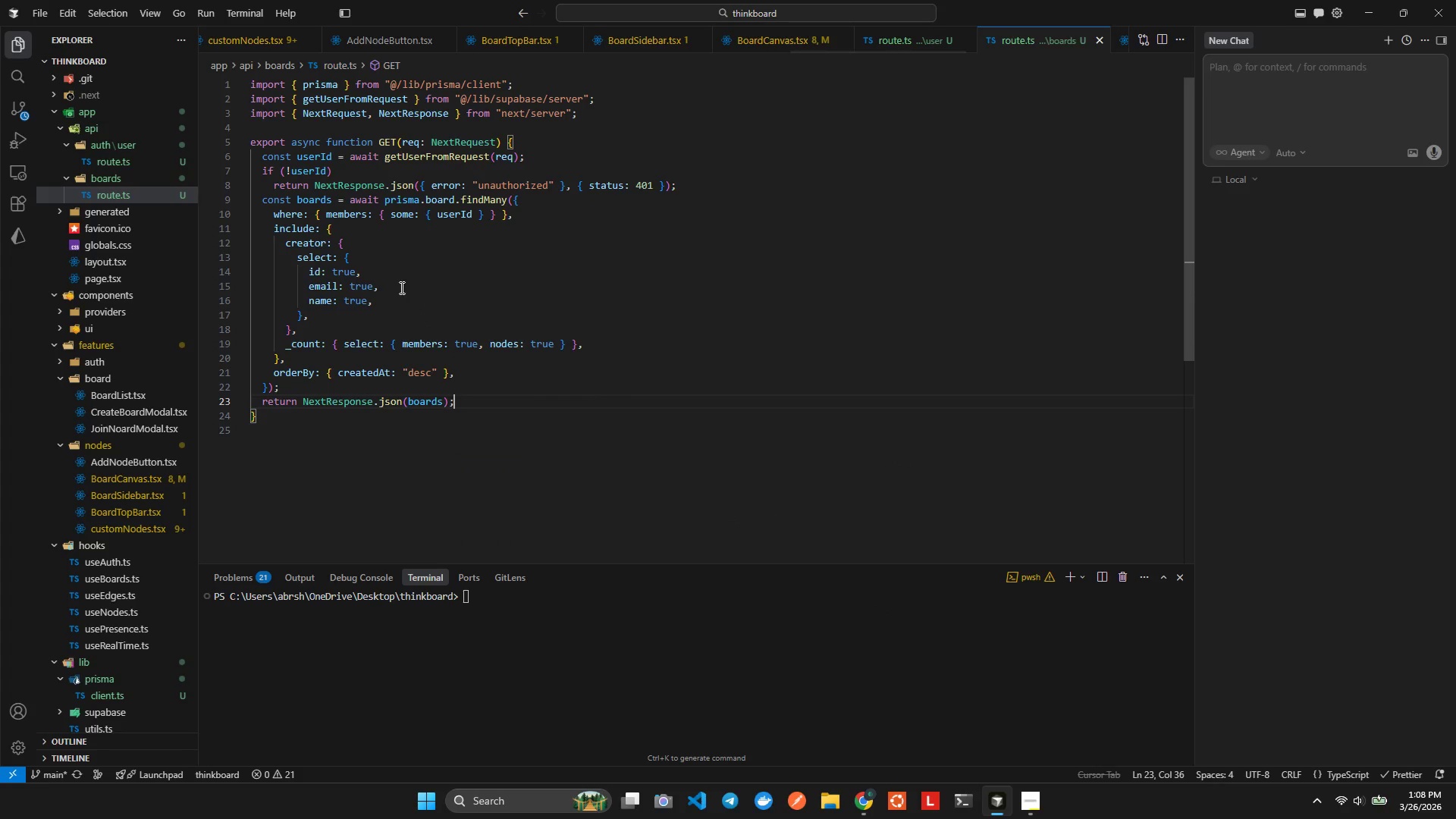 
key(ArrowDown)
 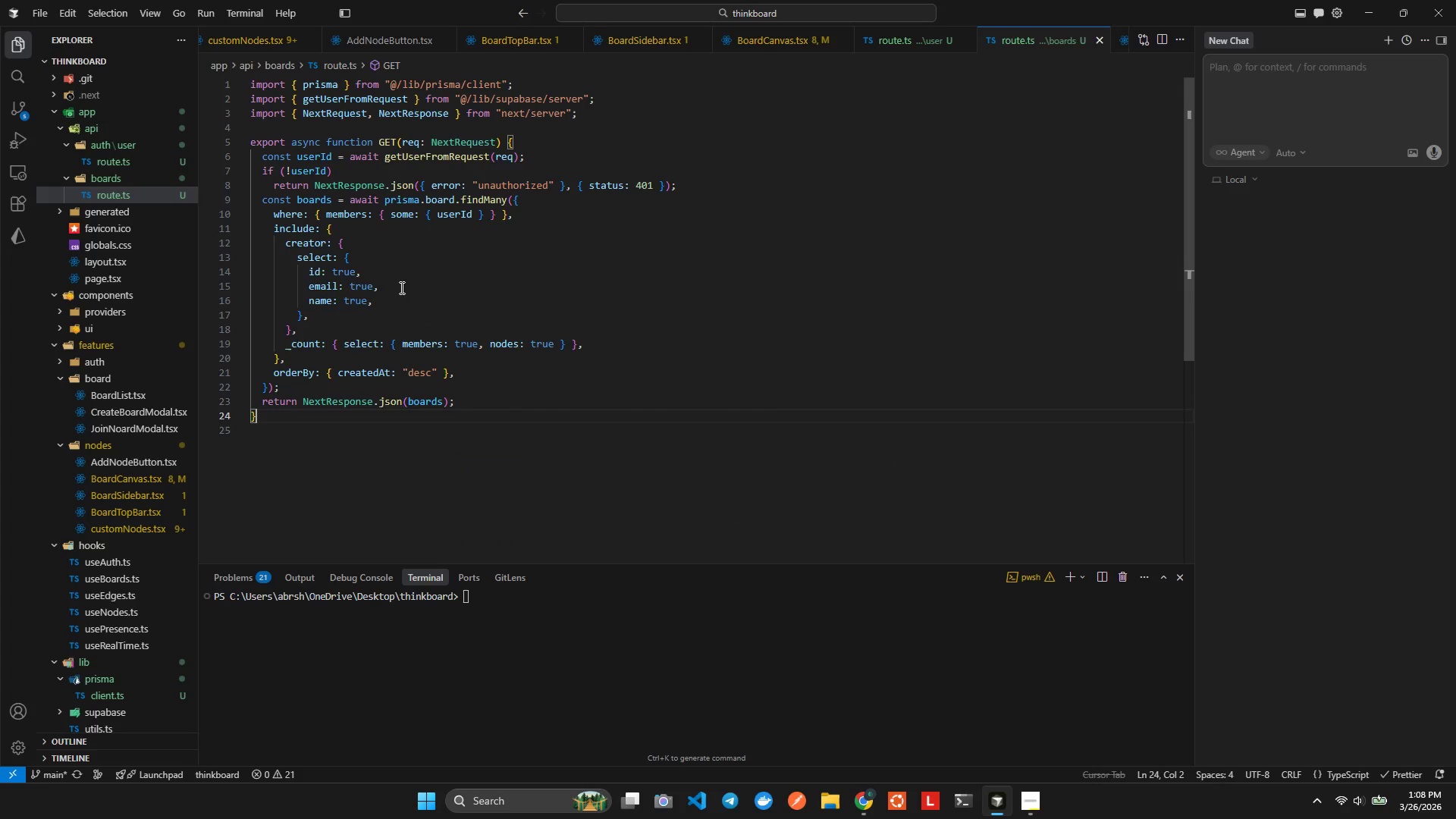 
key(Enter)
 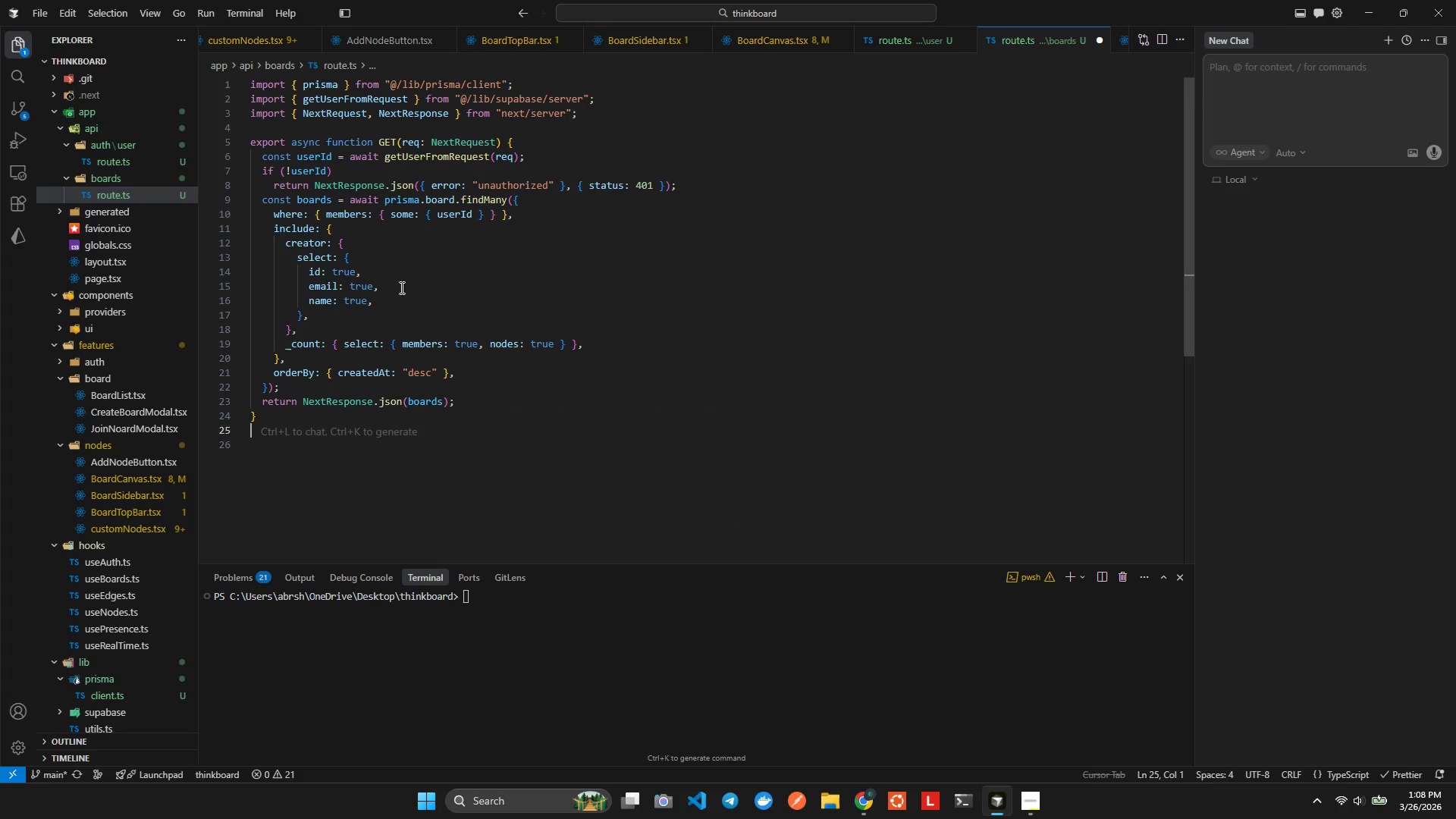 
type(expo)
 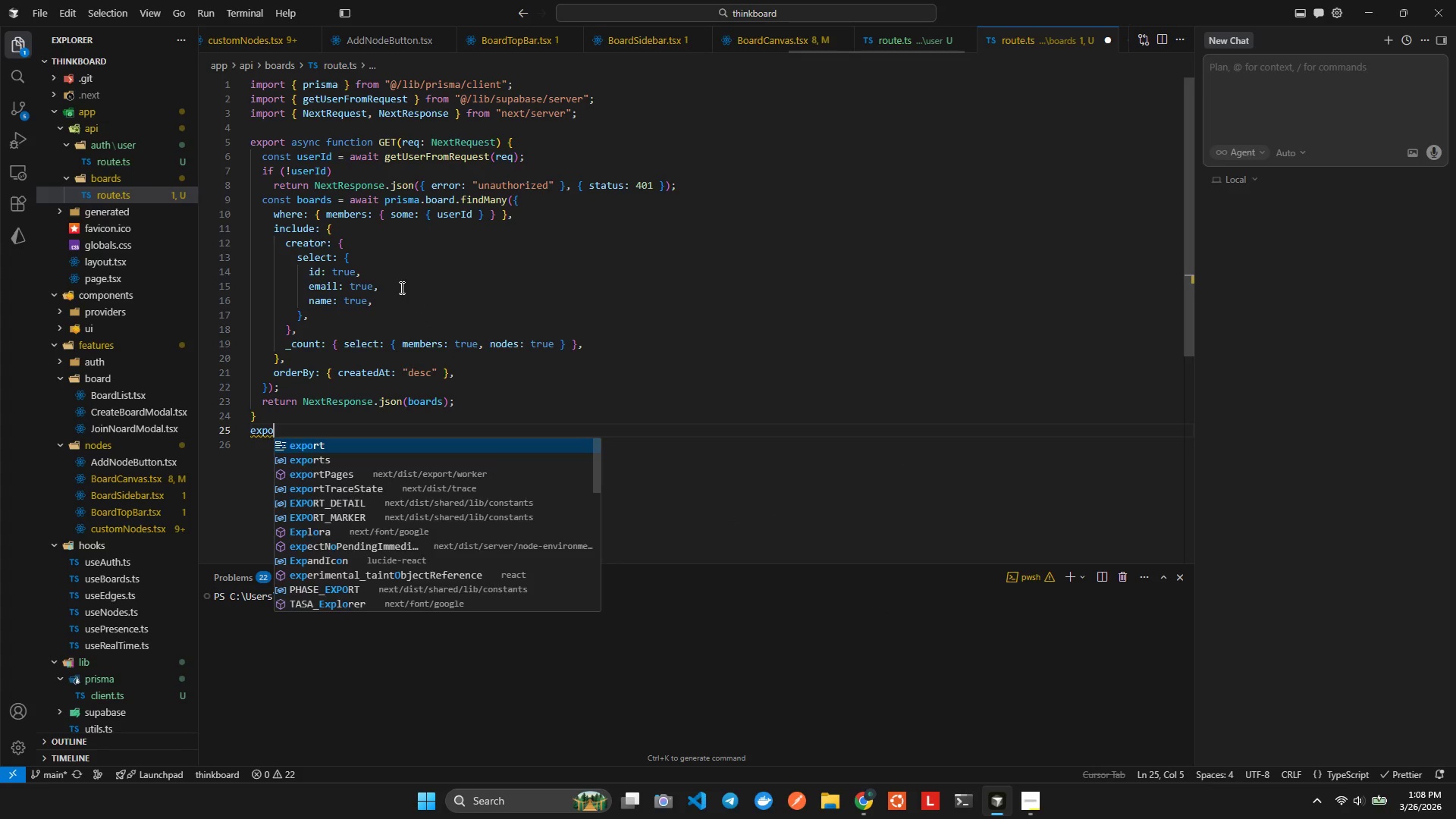 
key(Enter)
 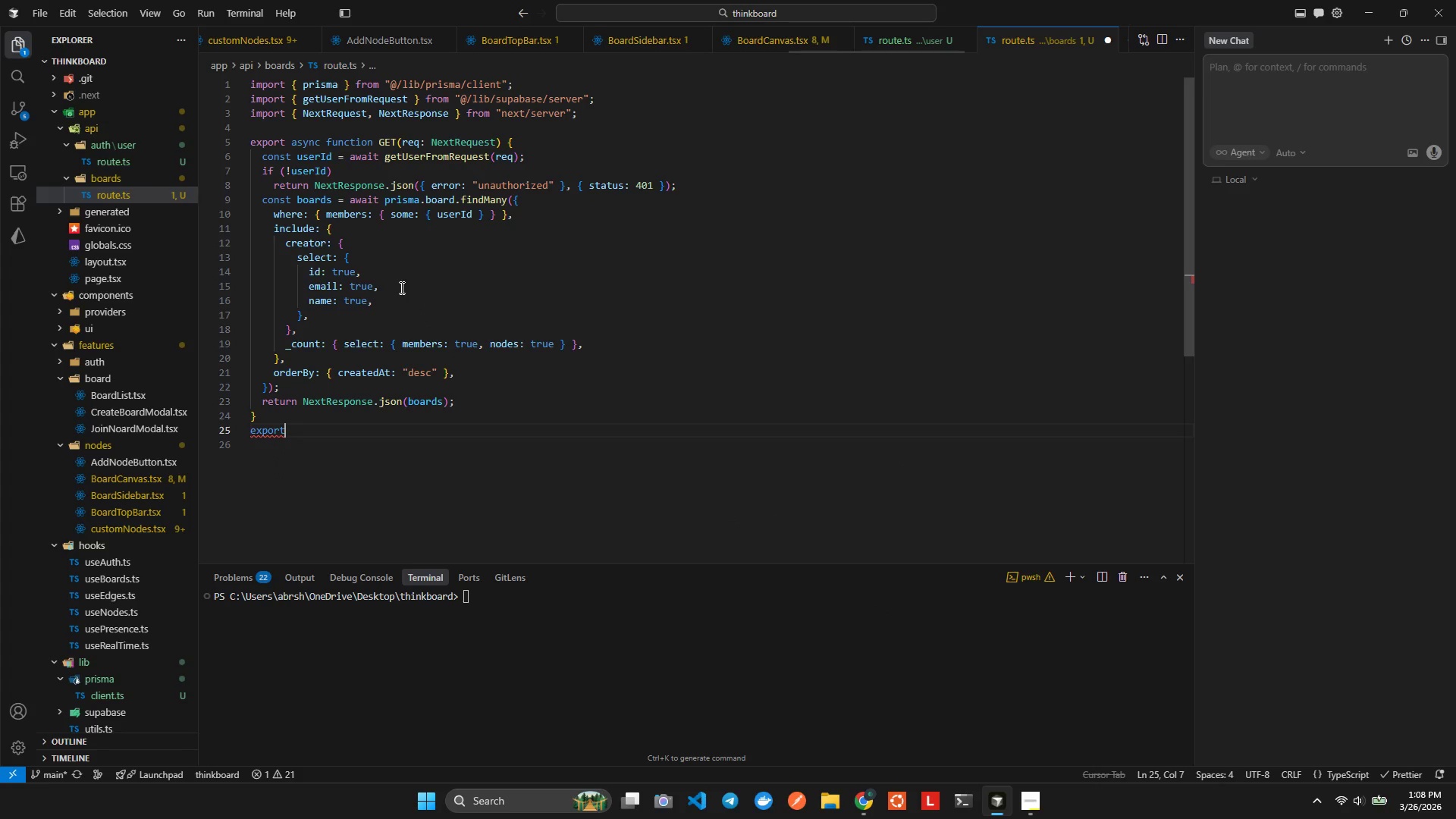 
type( asy')
key(Backspace)
key(Backspace)
 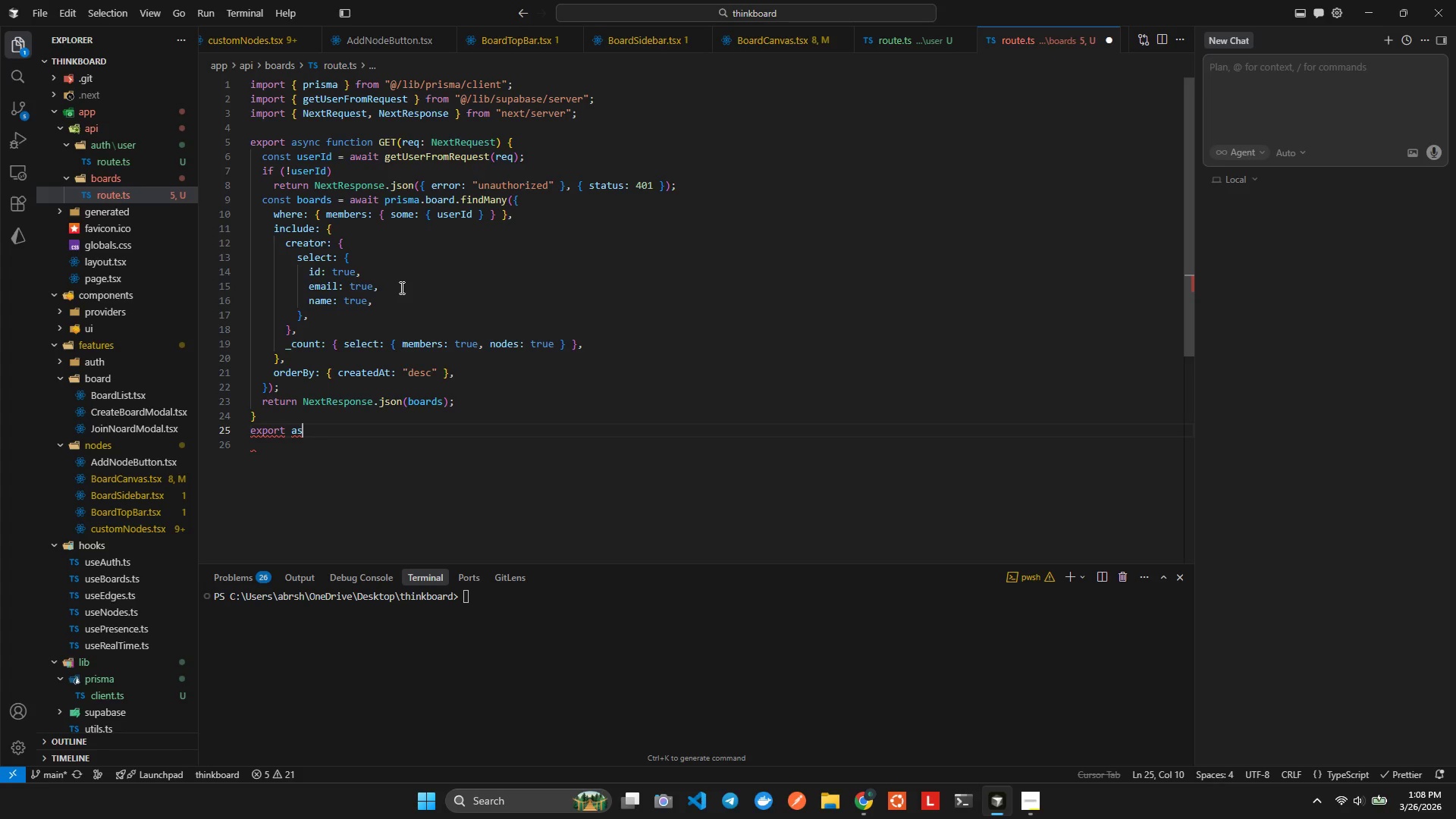 
key(Control+Space)
 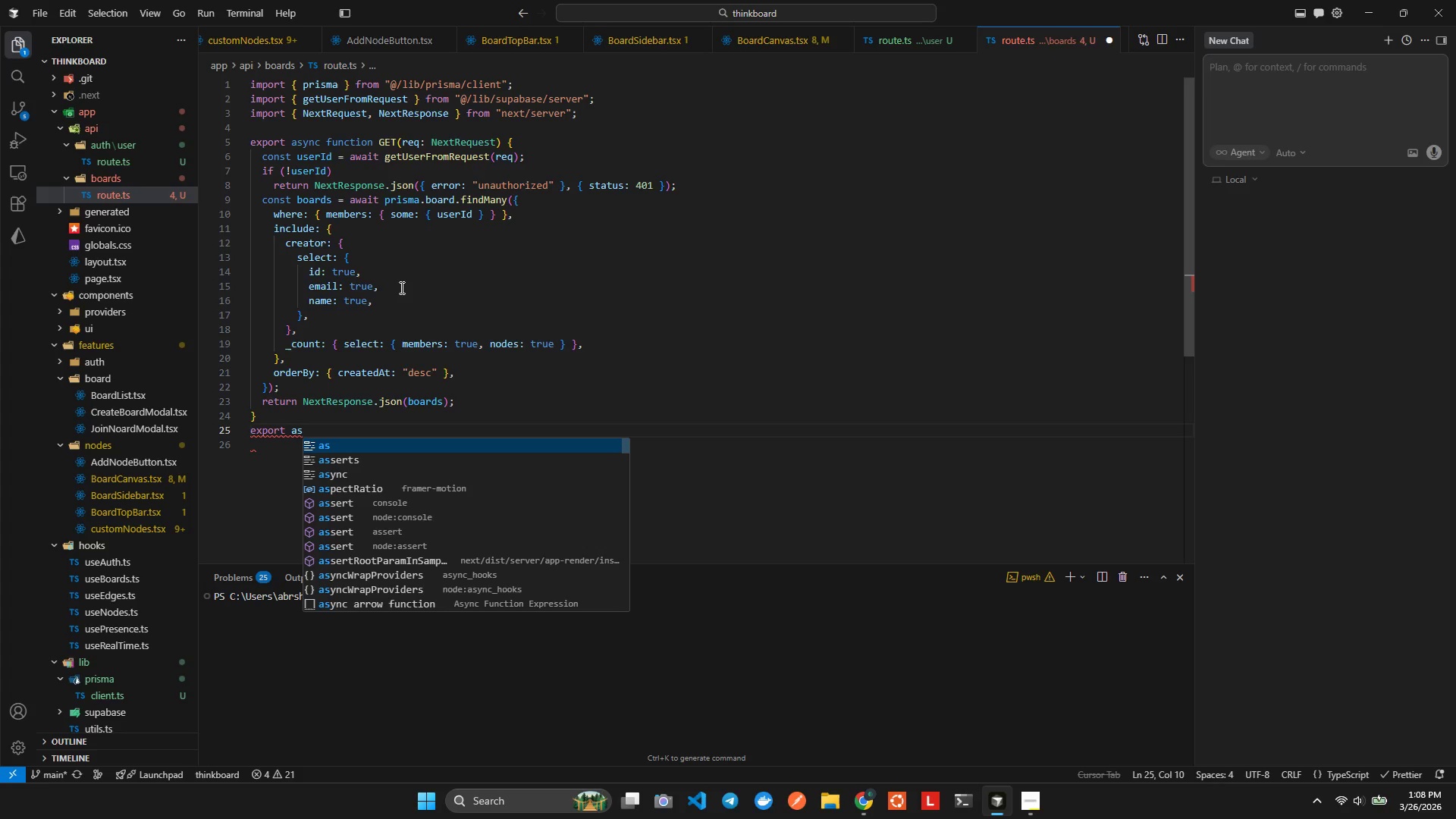 
type(yn)
 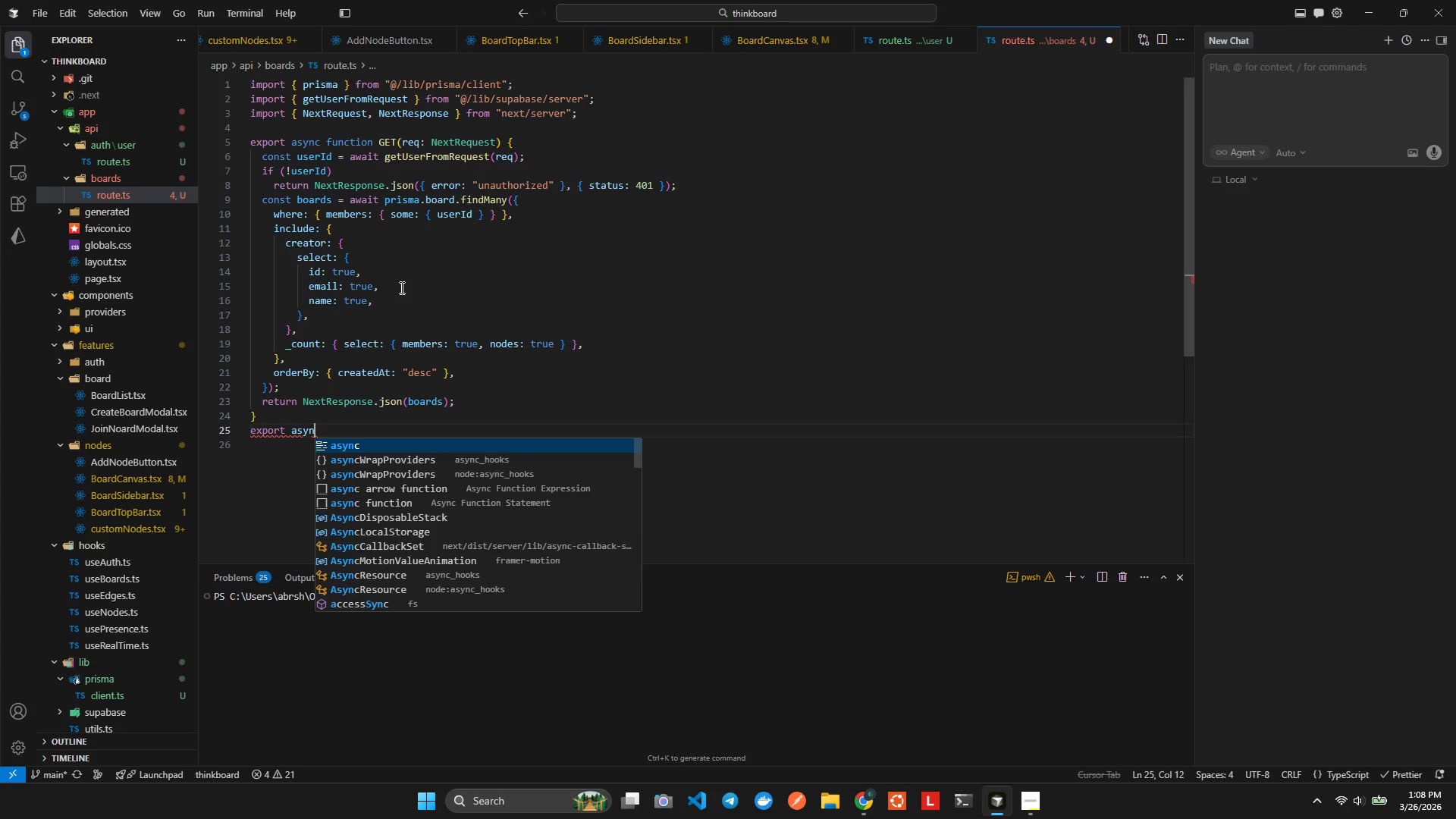 
key(Enter)
 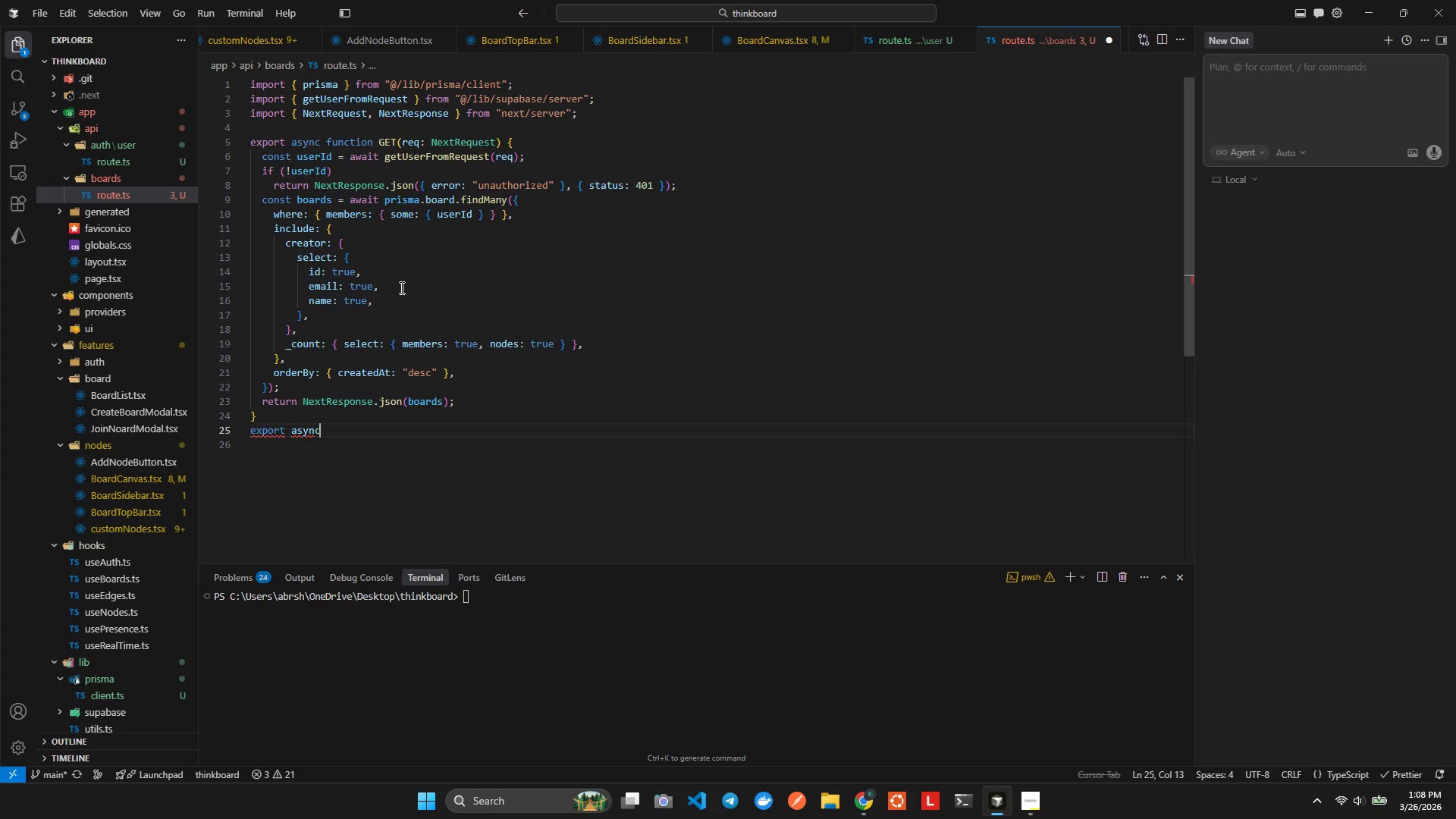 
type( function POST(req: NextRe)
 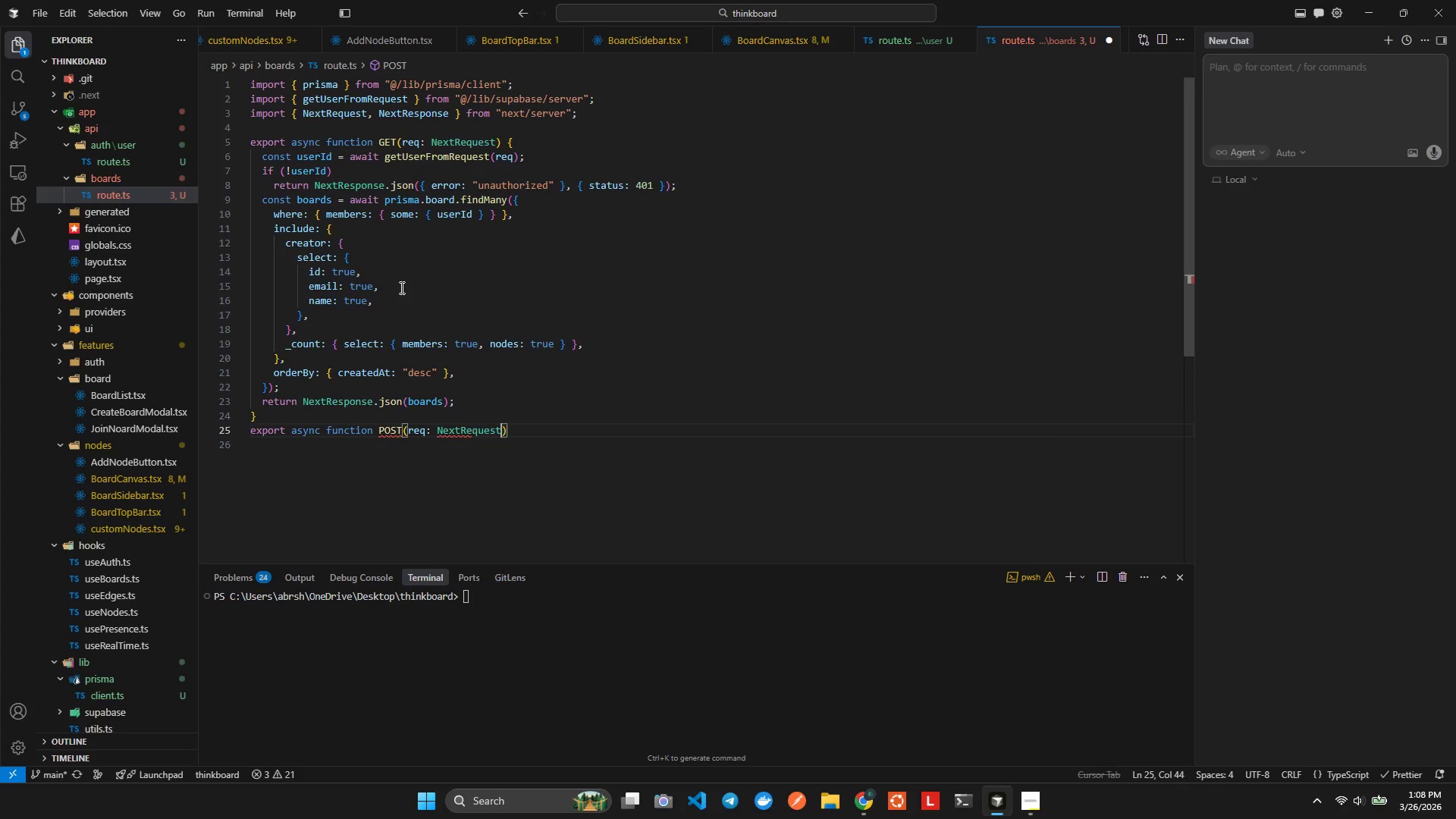 
 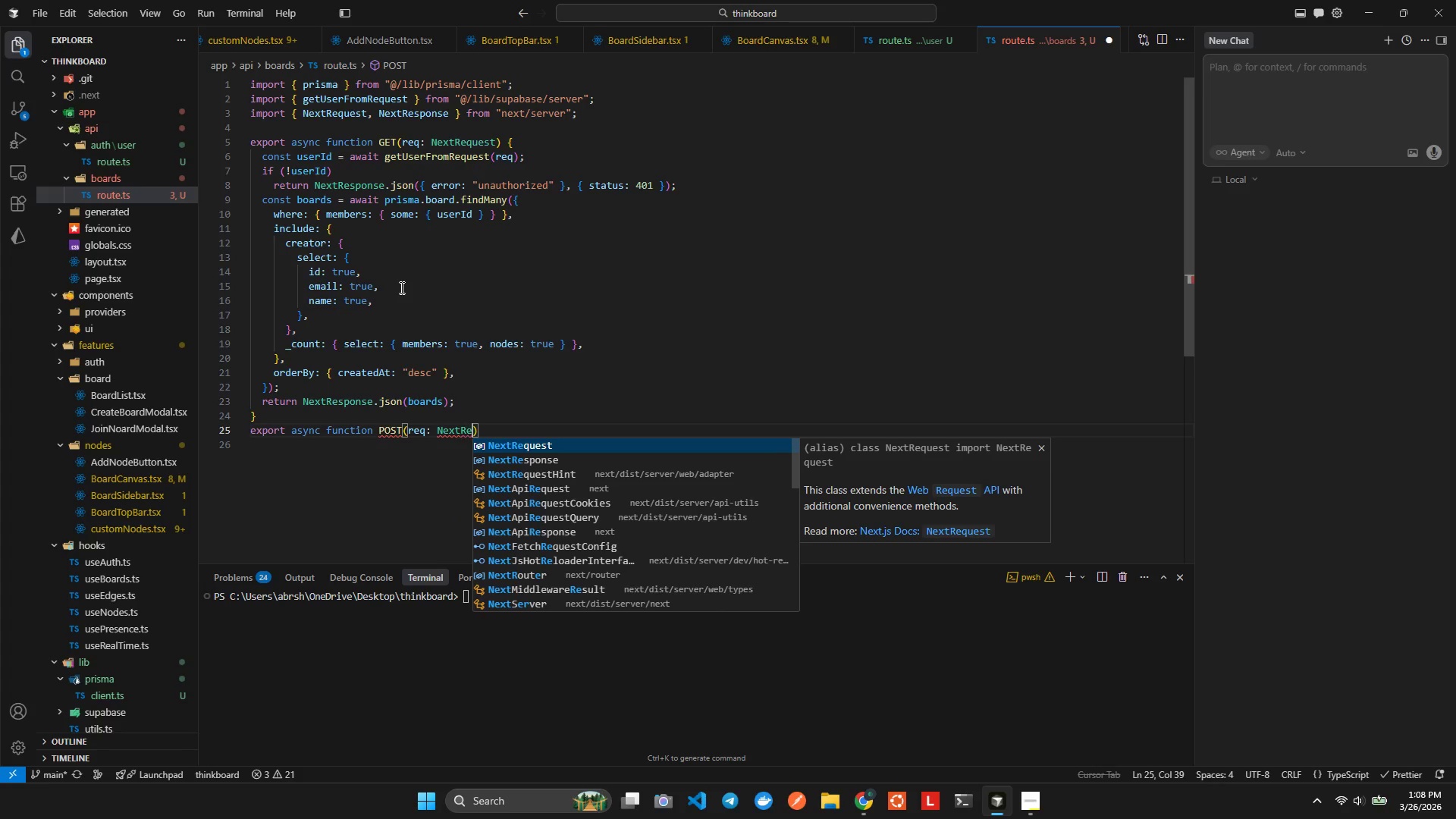 
key(Enter)
 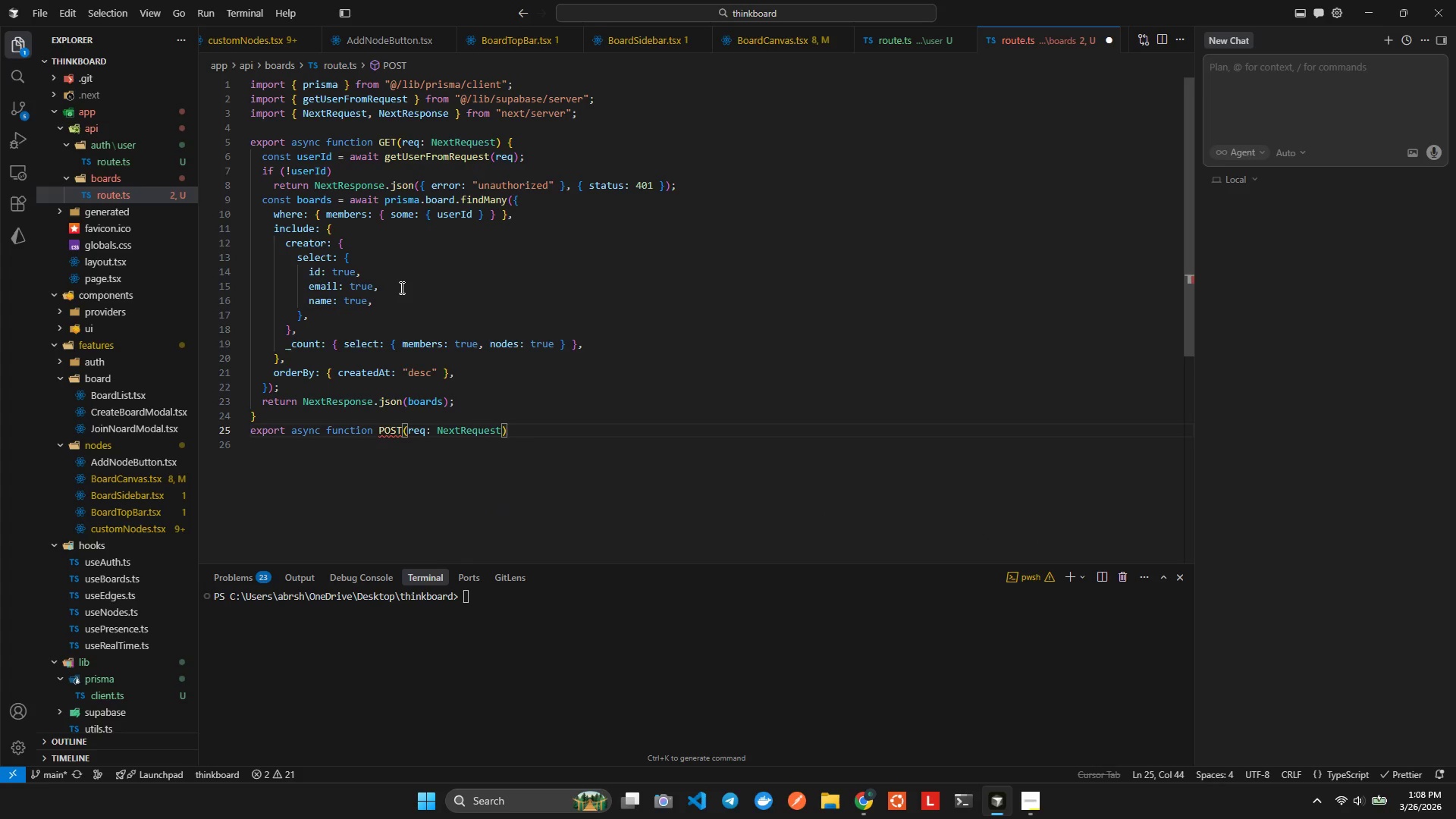 
key(ArrowRight)
 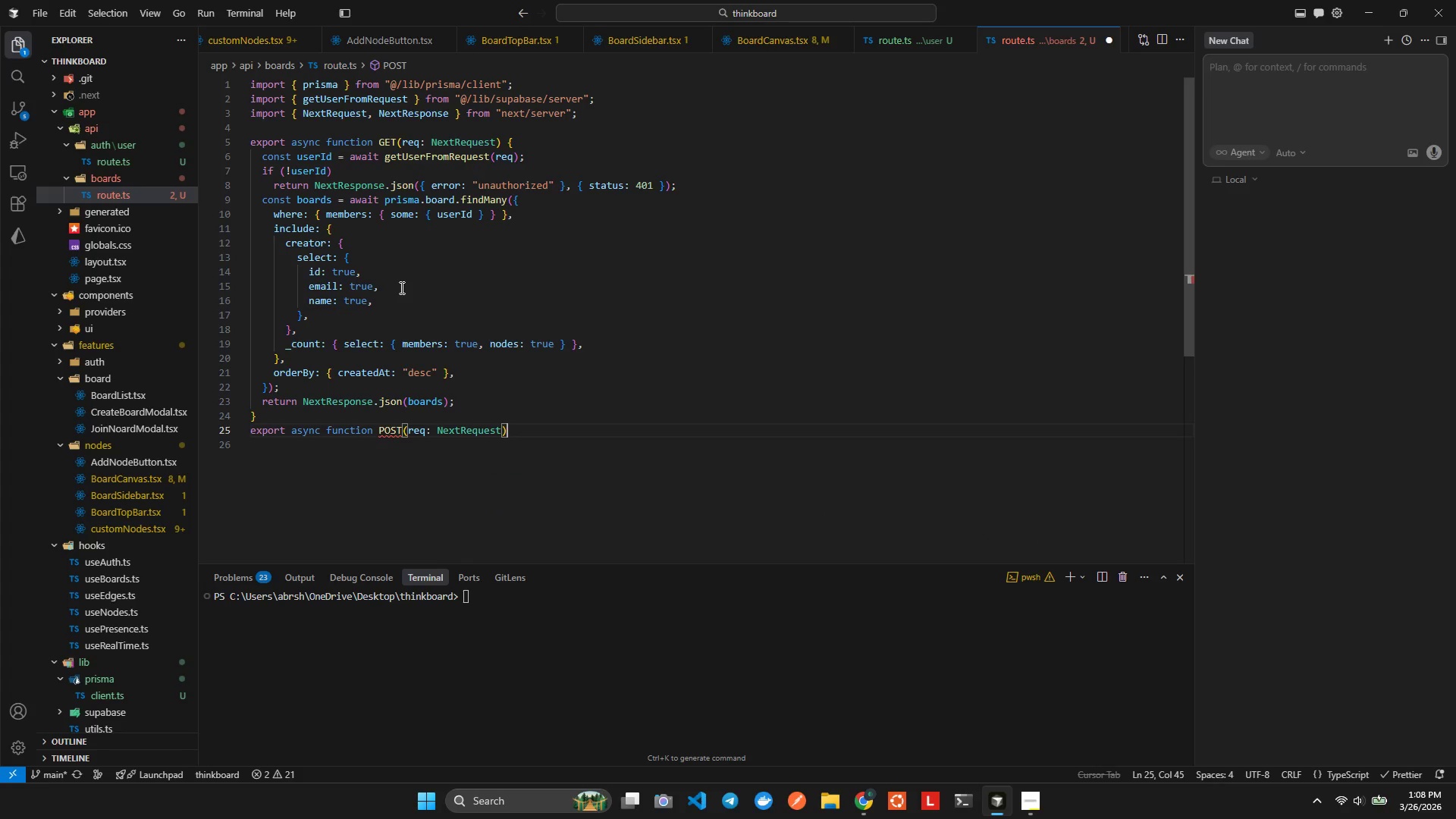 
key(Shift+BracketLeft)
 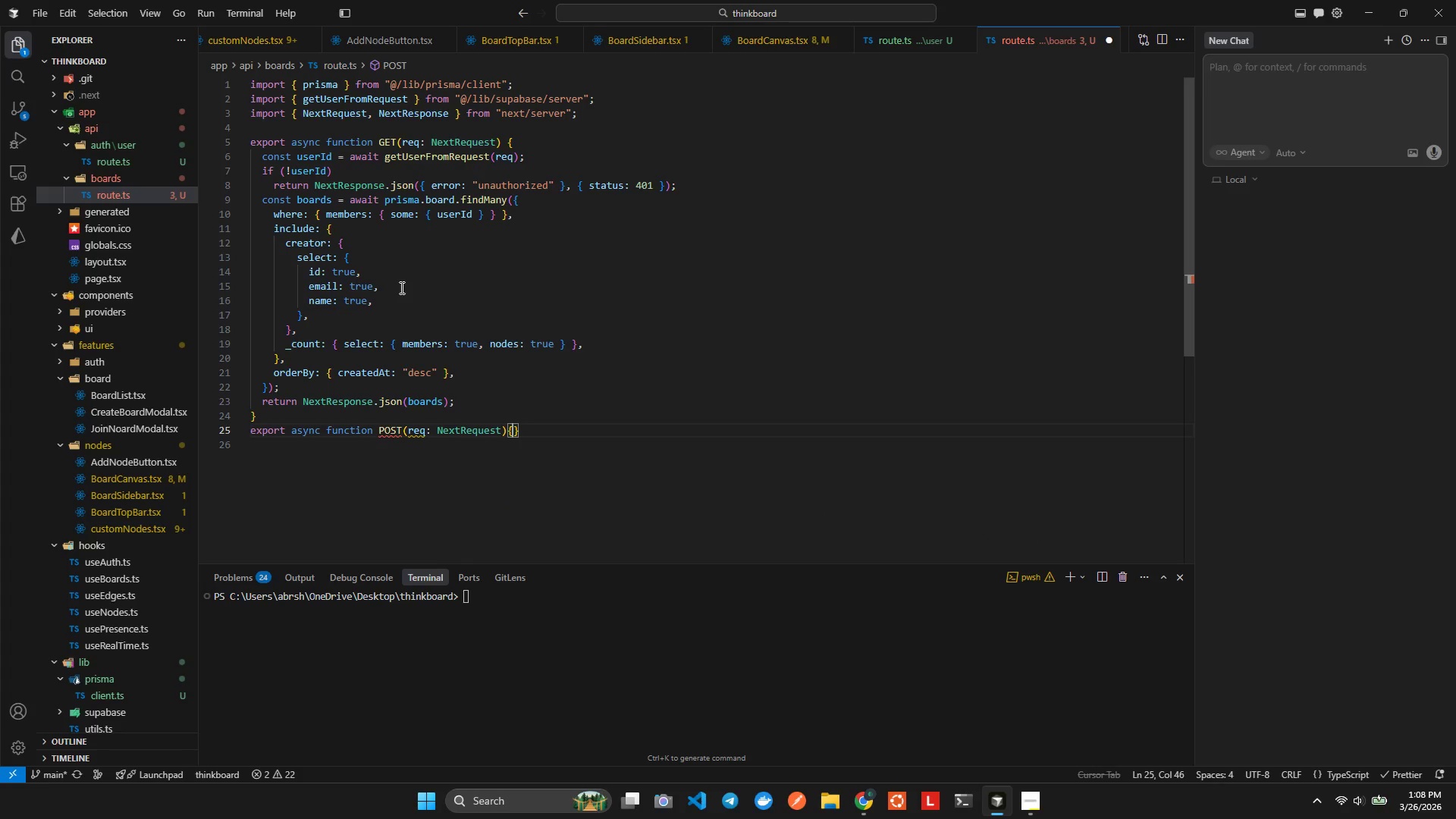 
key(Enter)
 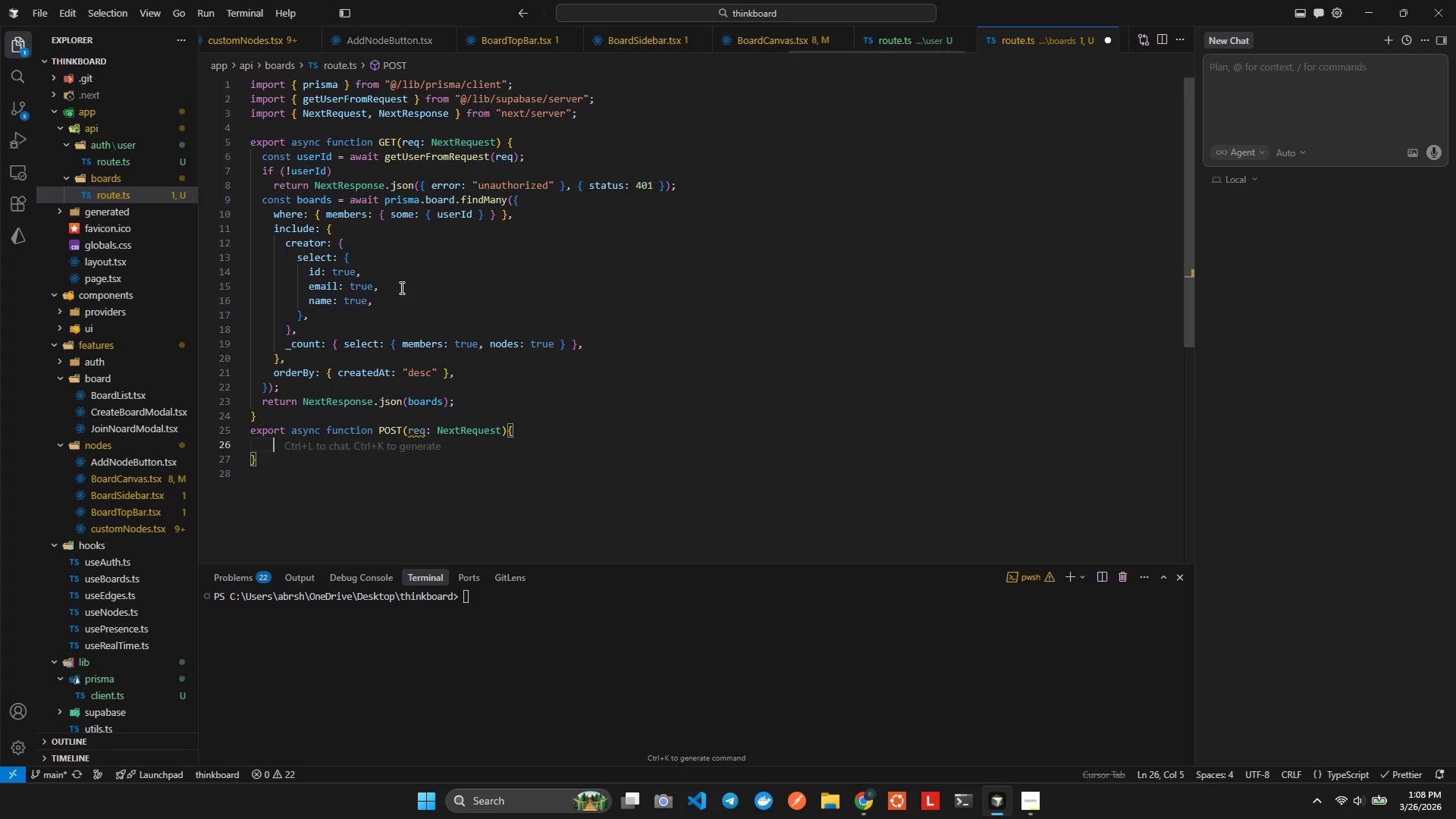 
type(const user)
 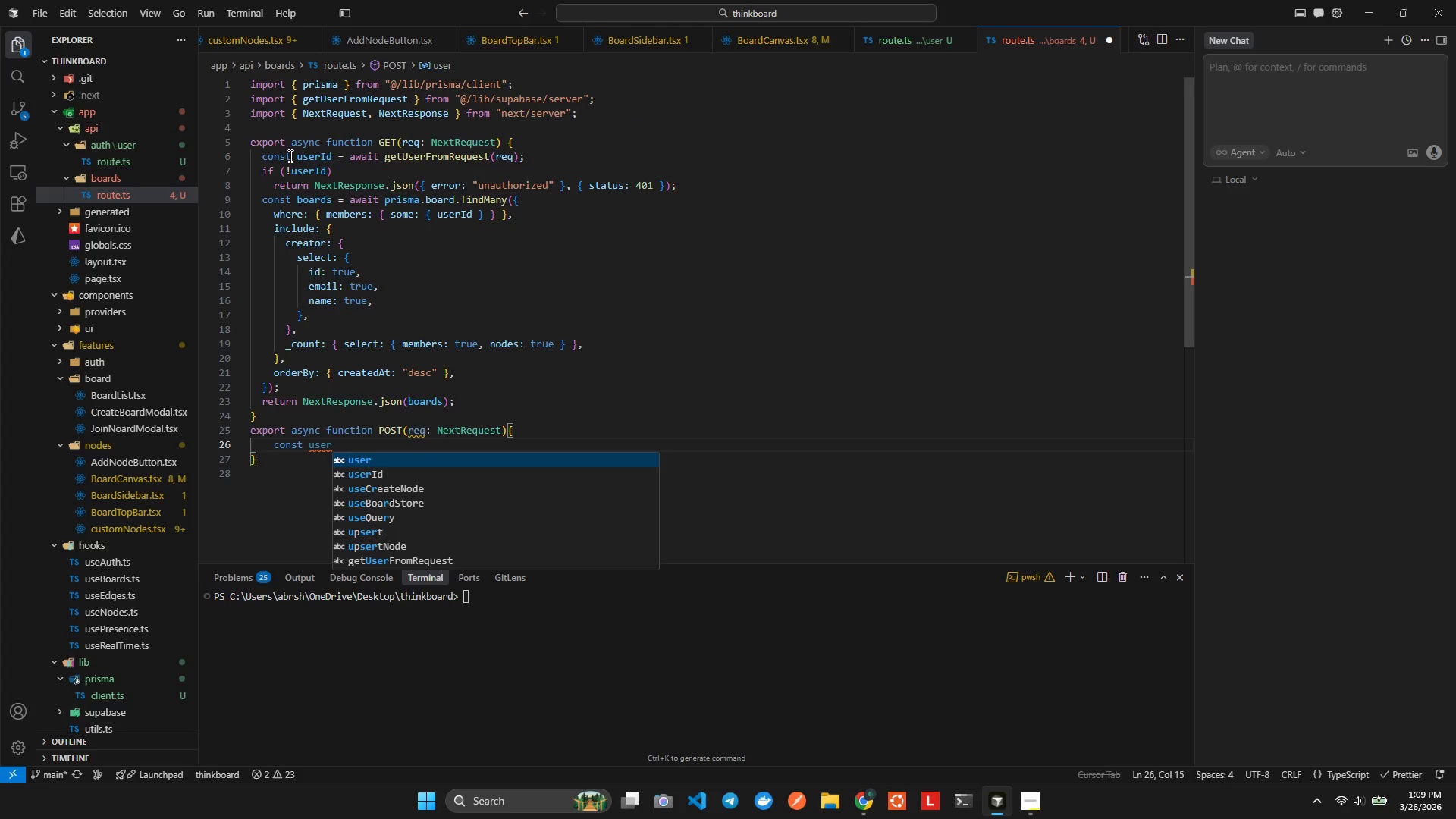 
left_click_drag(start_coordinate=[260, 158], to_coordinate=[710, 184])
 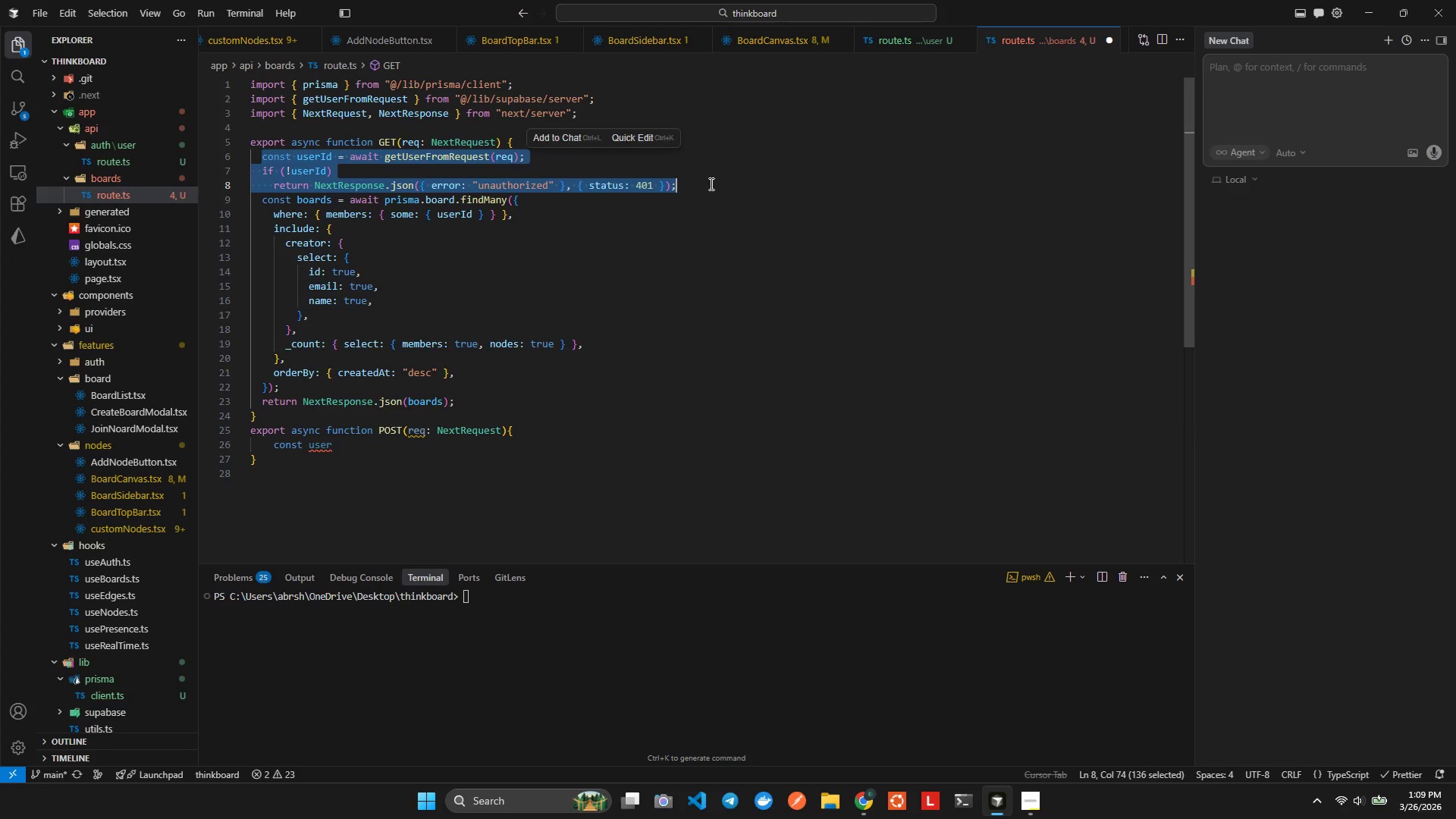 
key(Control+X)
 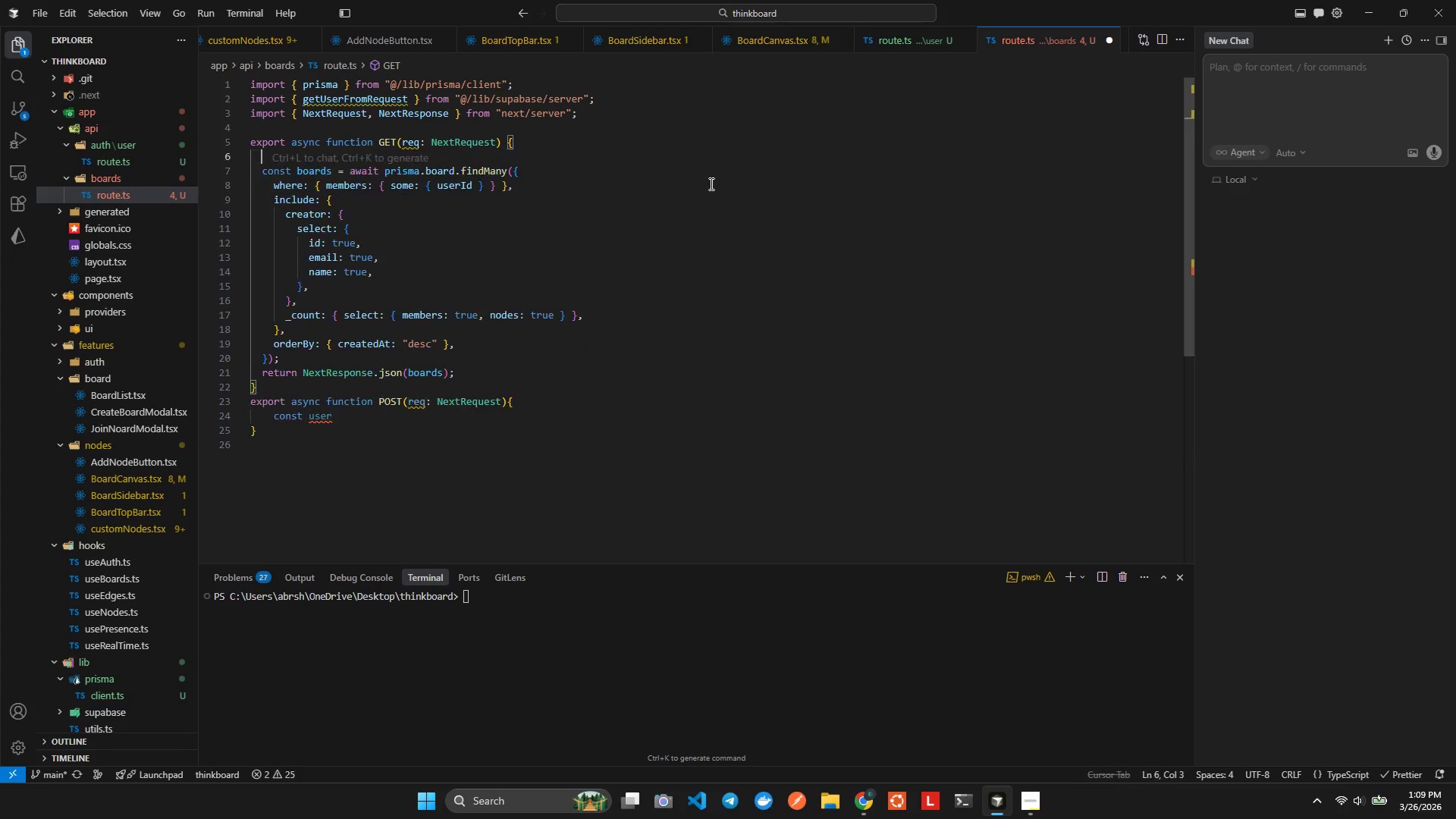 
key(Control+Z)
 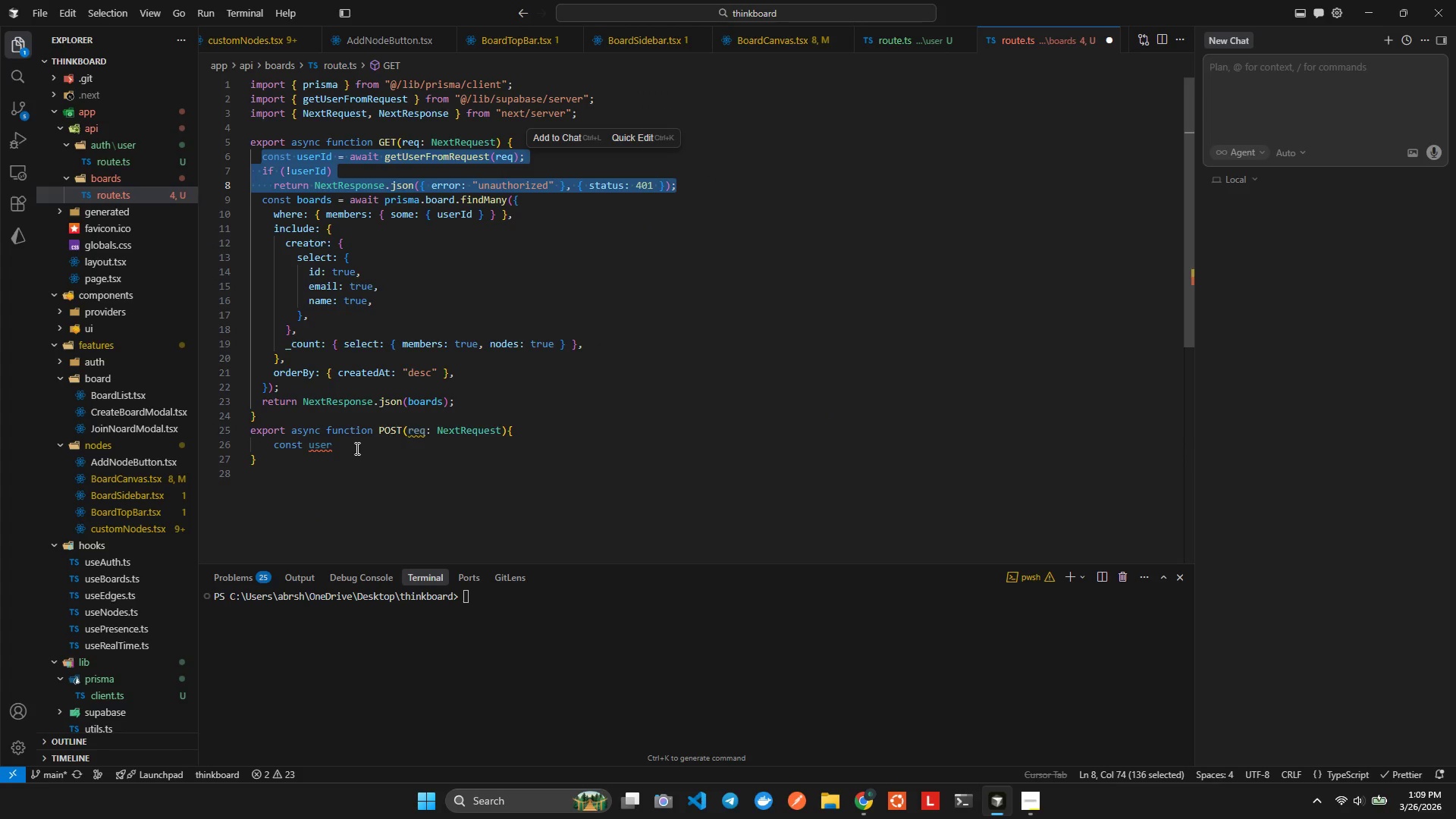 
double_click([356, 448])
 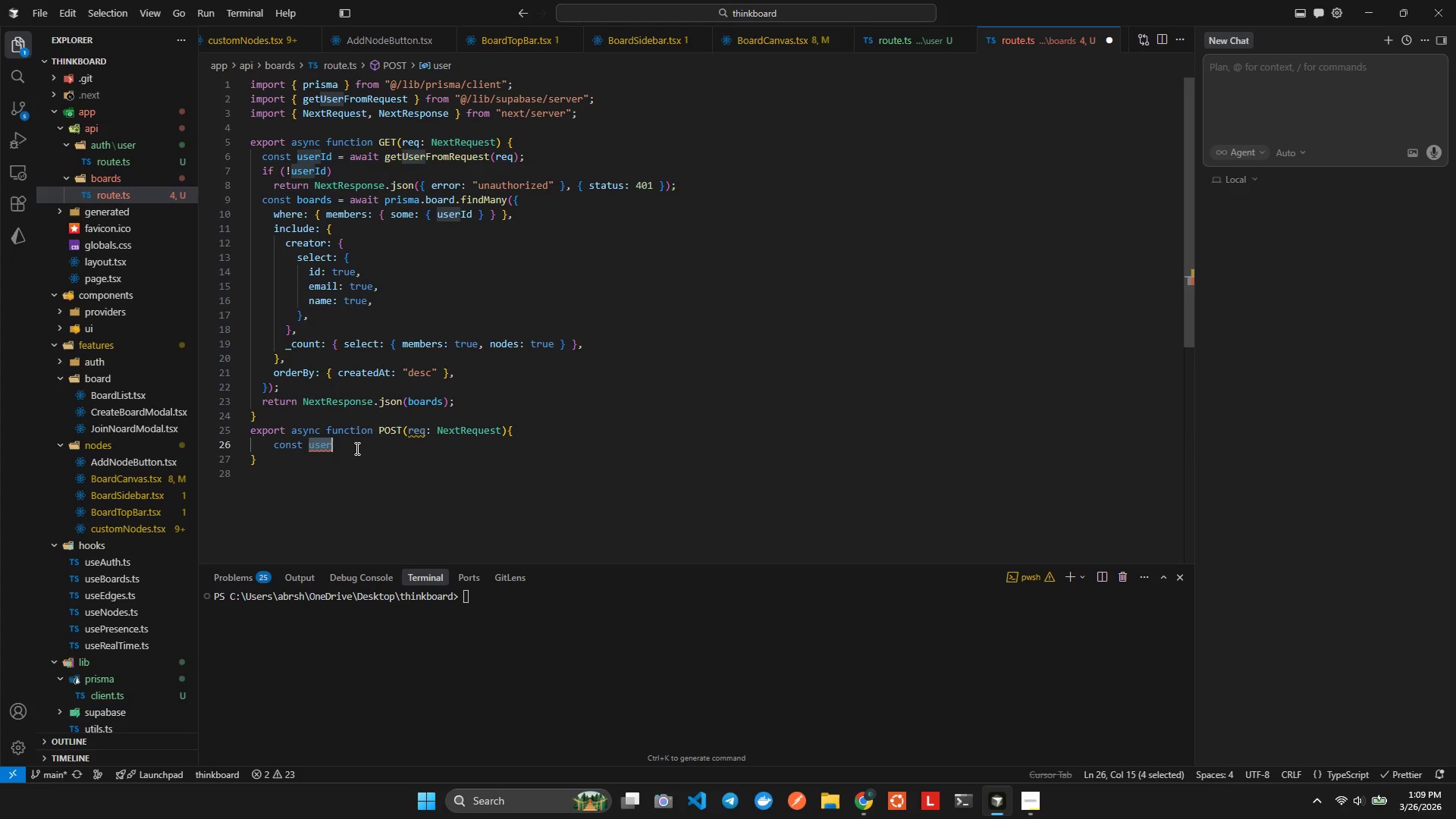 
triple_click([356, 448])
 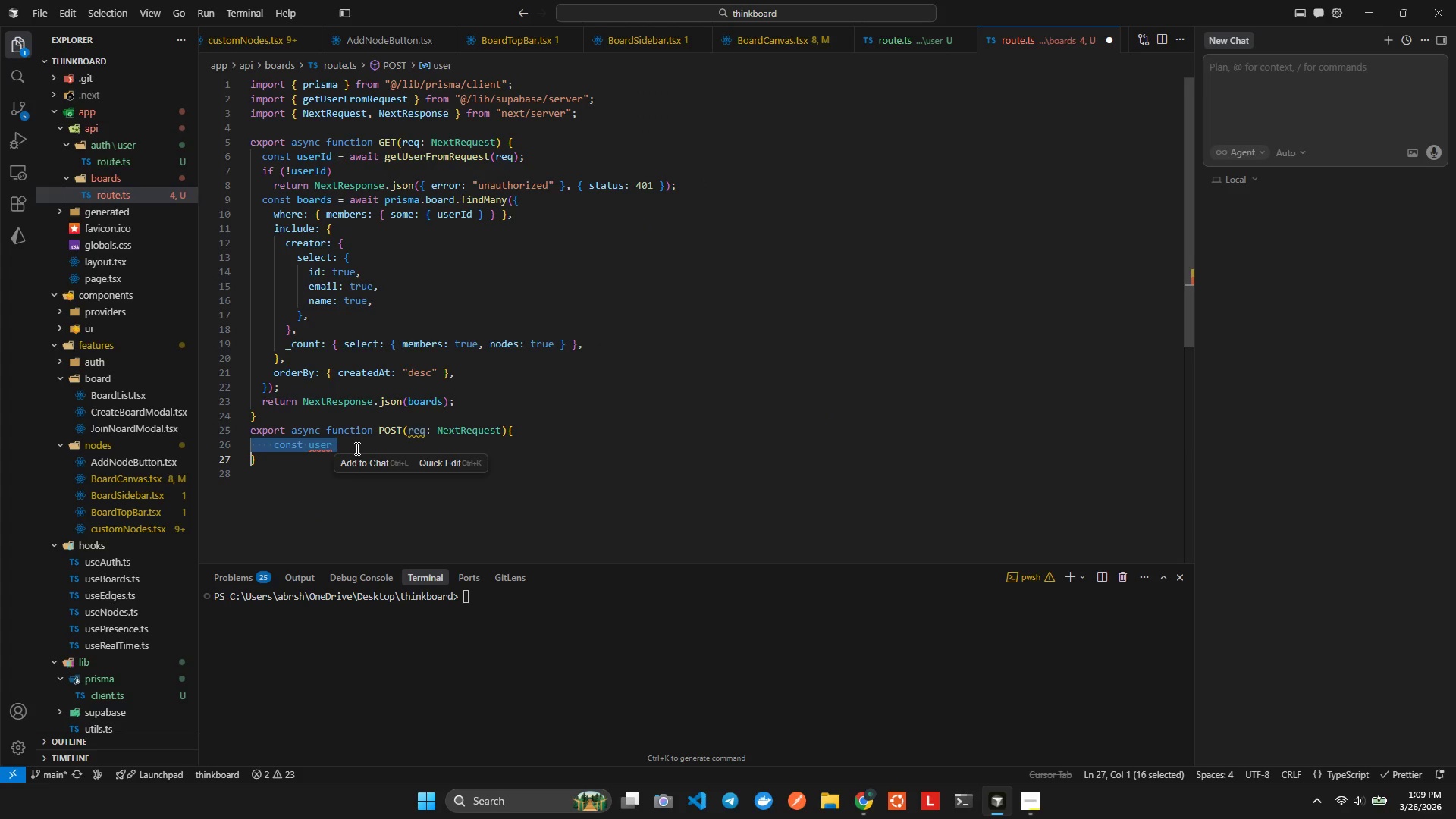 
key(Control+ControlLeft)
 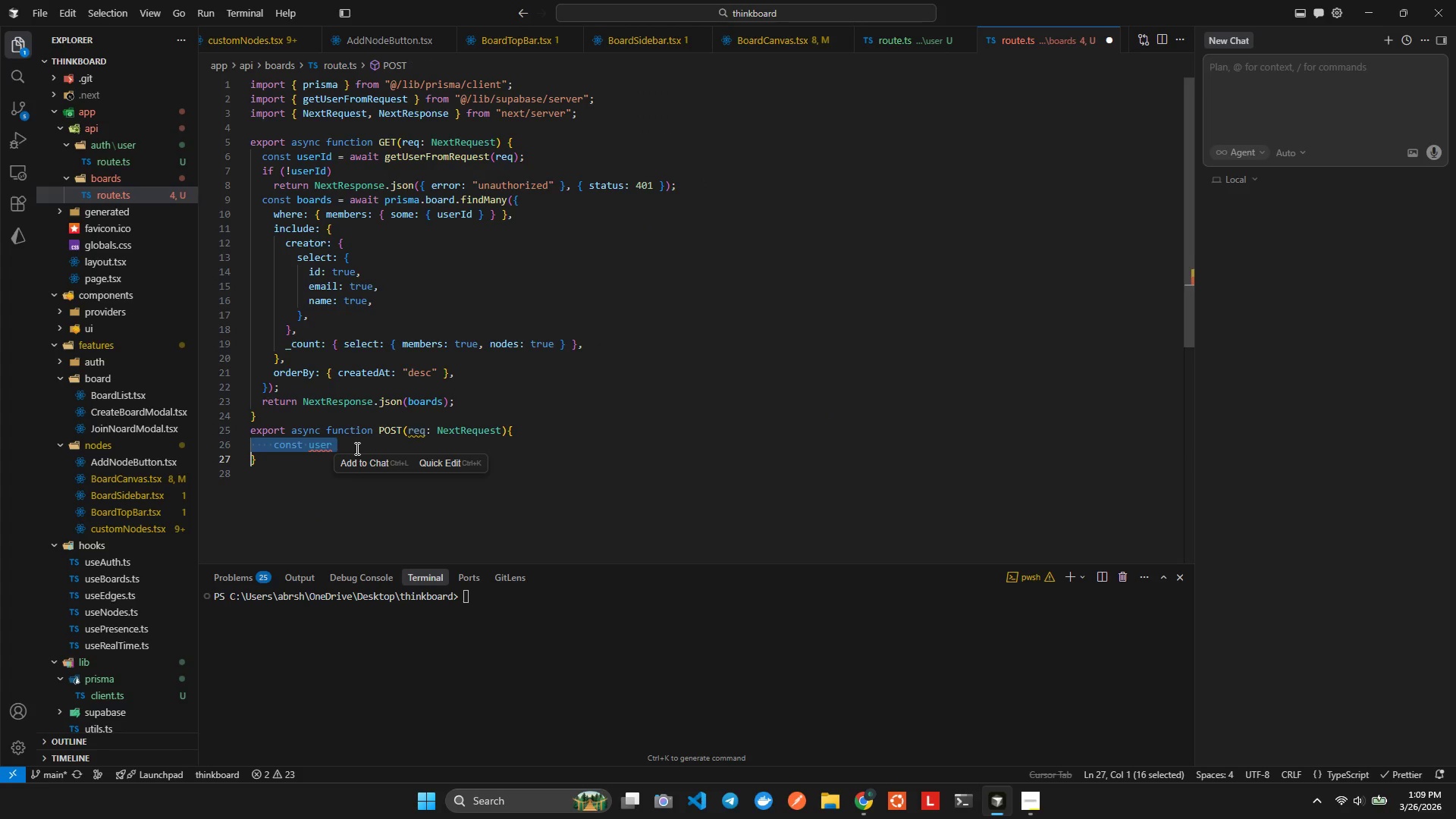 
key(Control+V)
 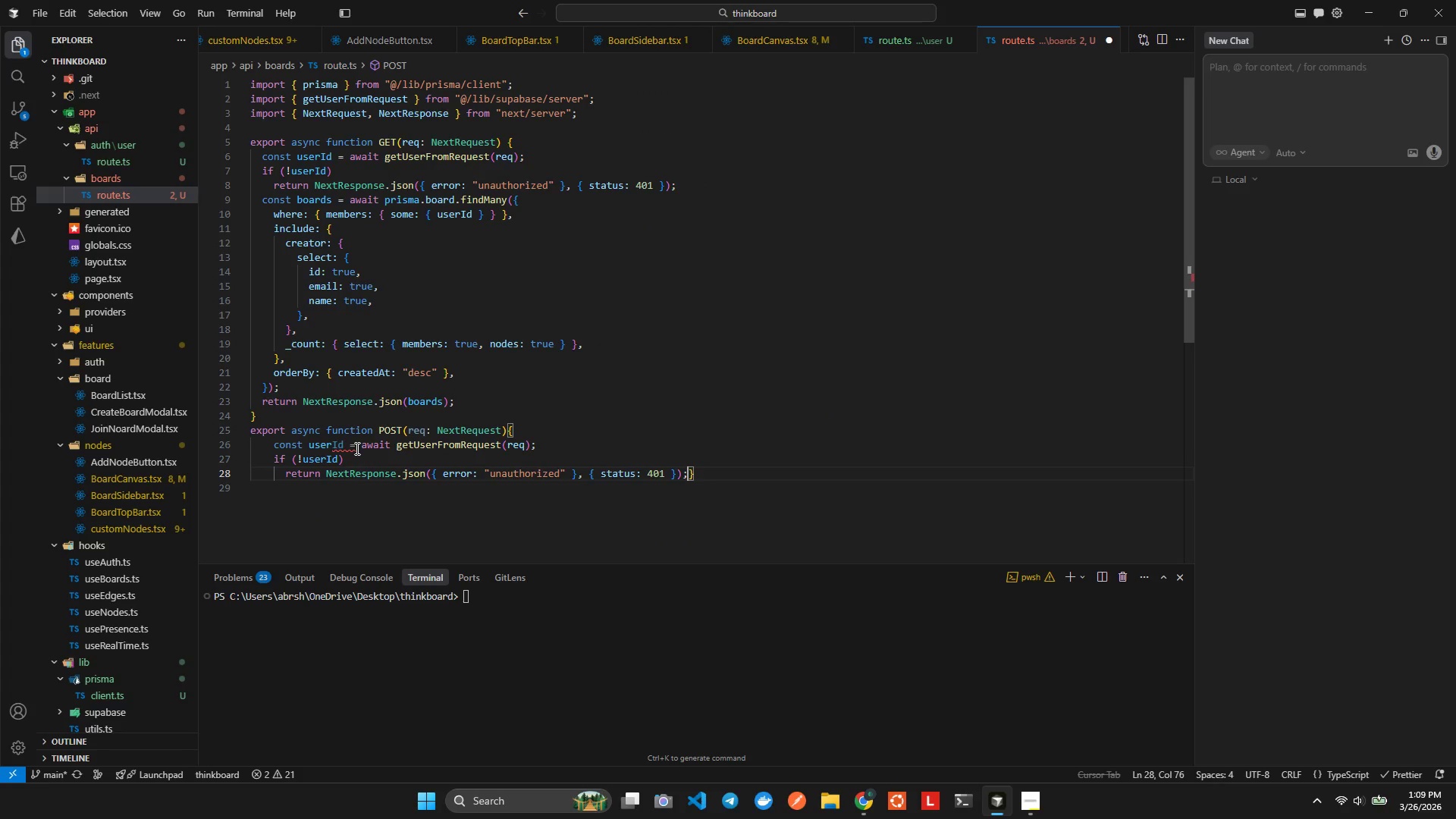 
key(Alt+AltLeft)
 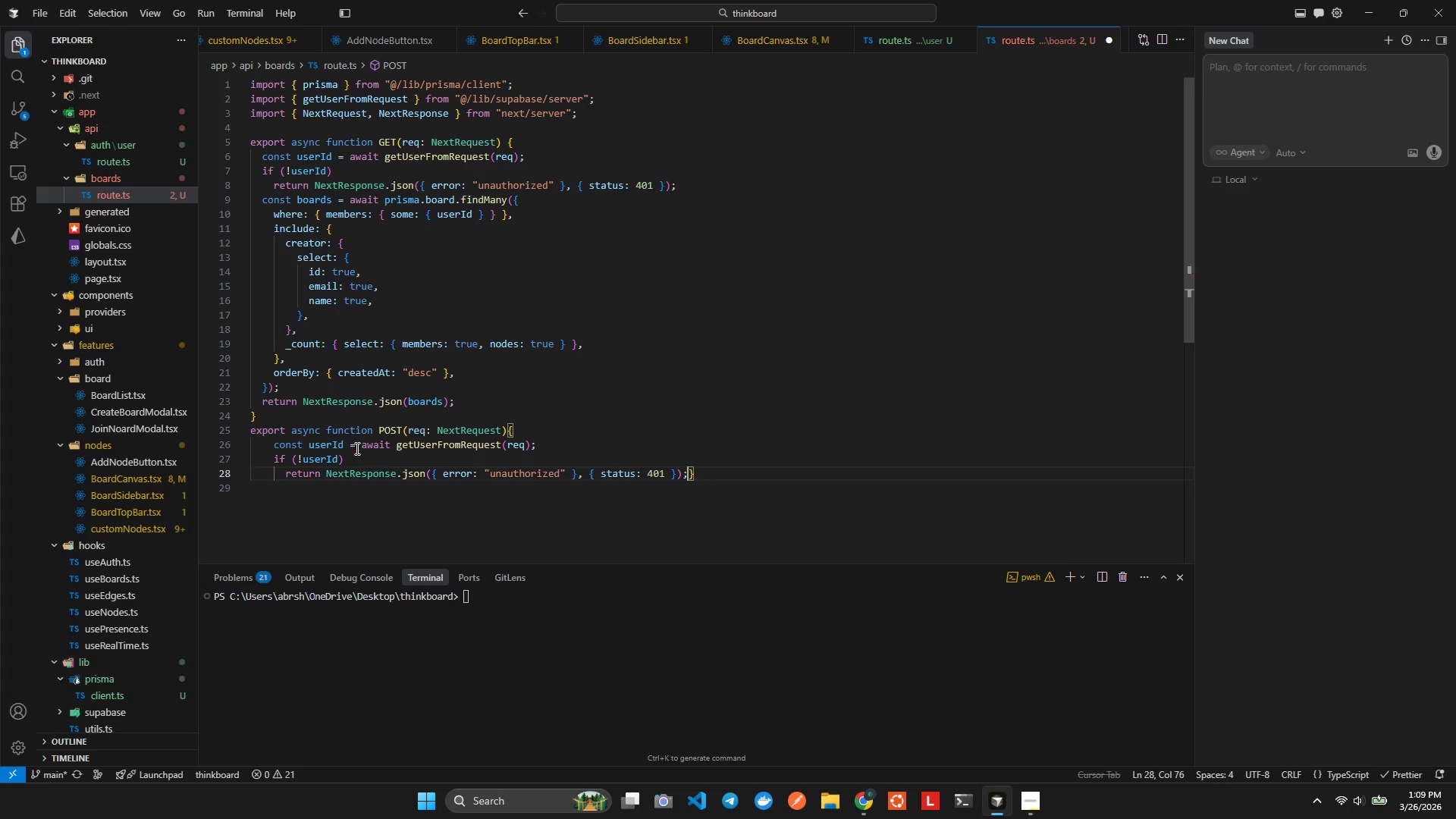 
key(Alt+Shift+ShiftLeft)
 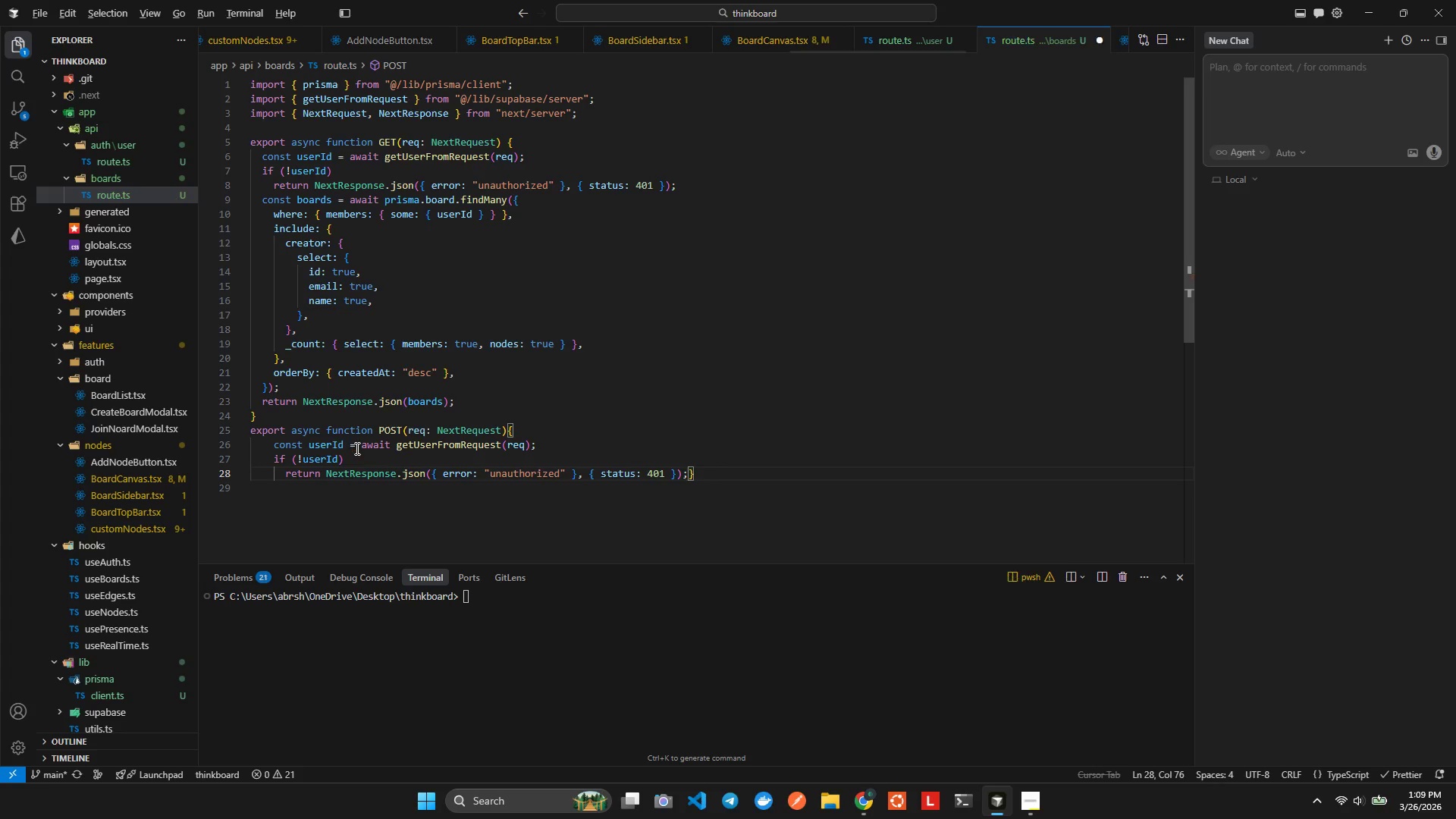 
key(Alt+Shift+F)
 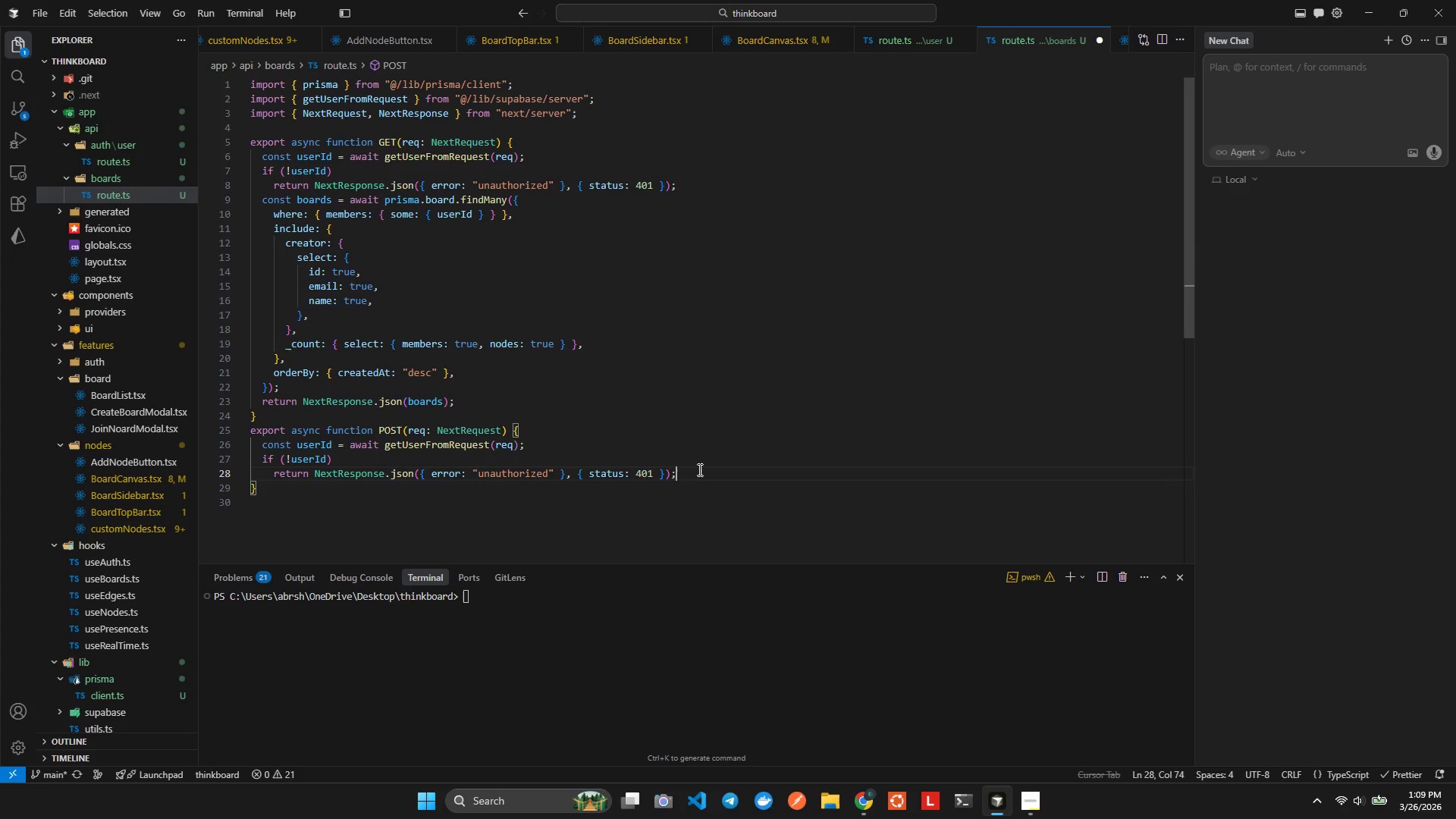 
key(Enter)
 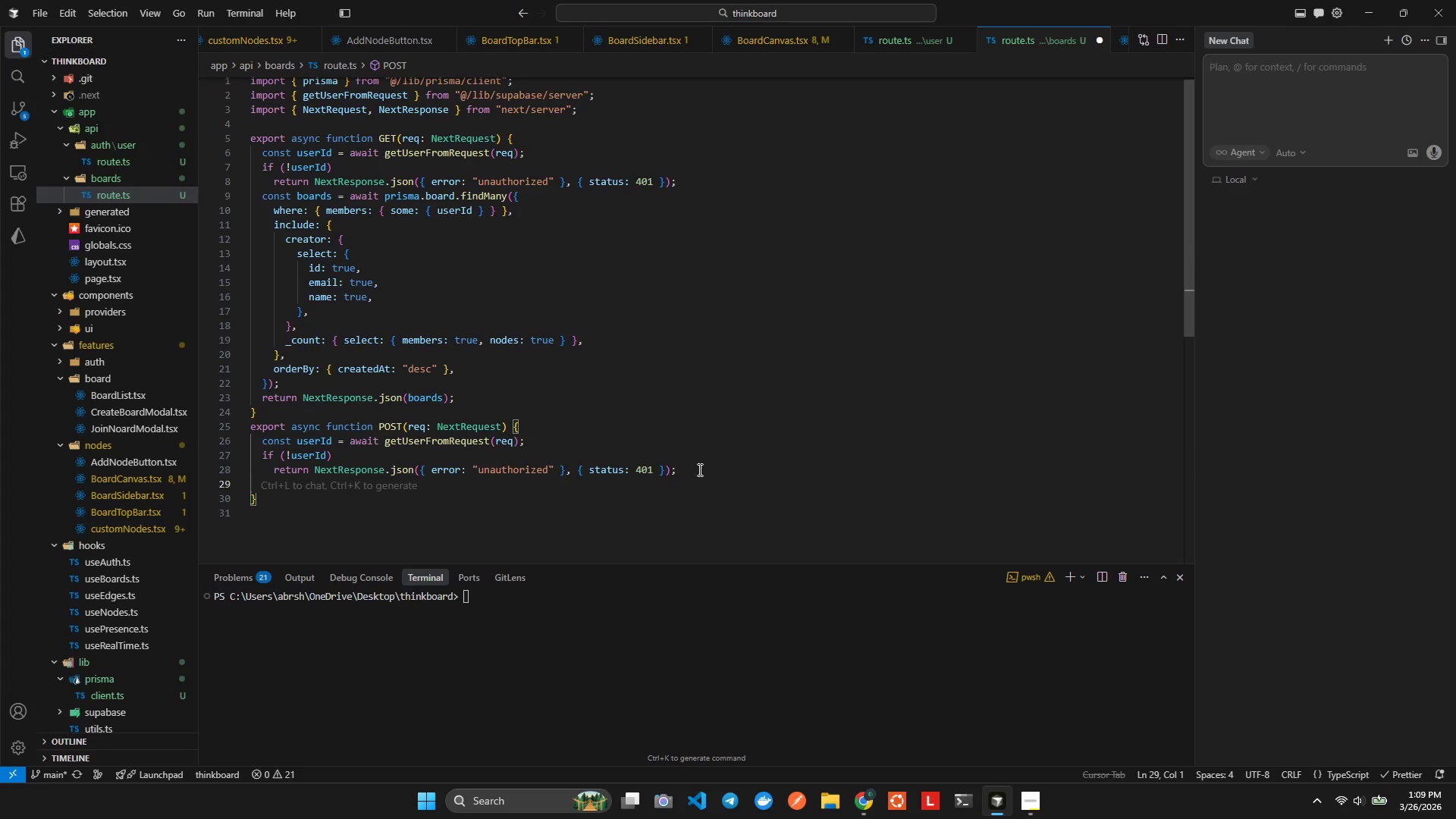 
key(Backspace)
type(cons)
key(Backspace)
key(Backspace)
key(Backspace)
key(Backspace)
type(\)
 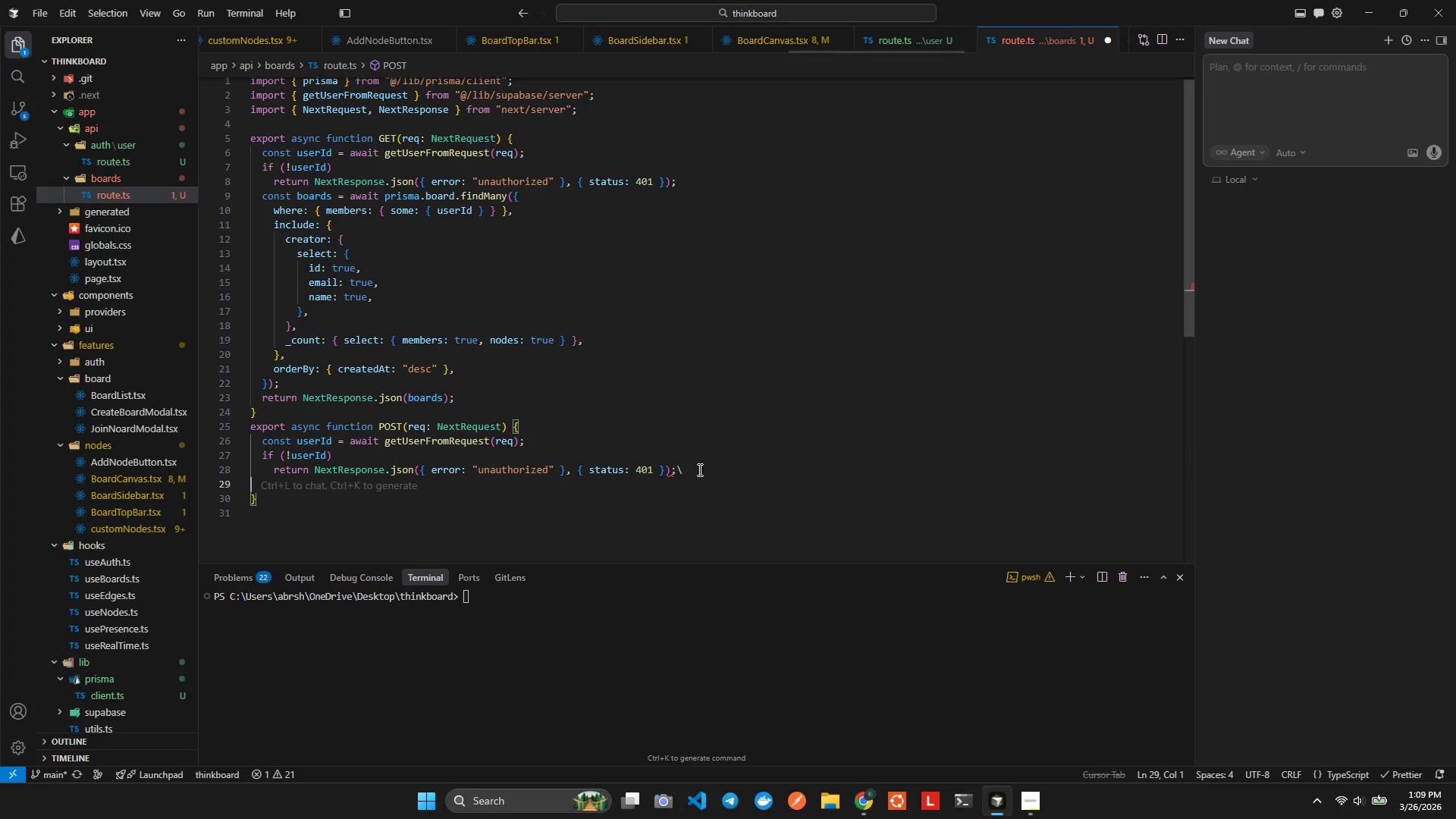 
key(Enter)
 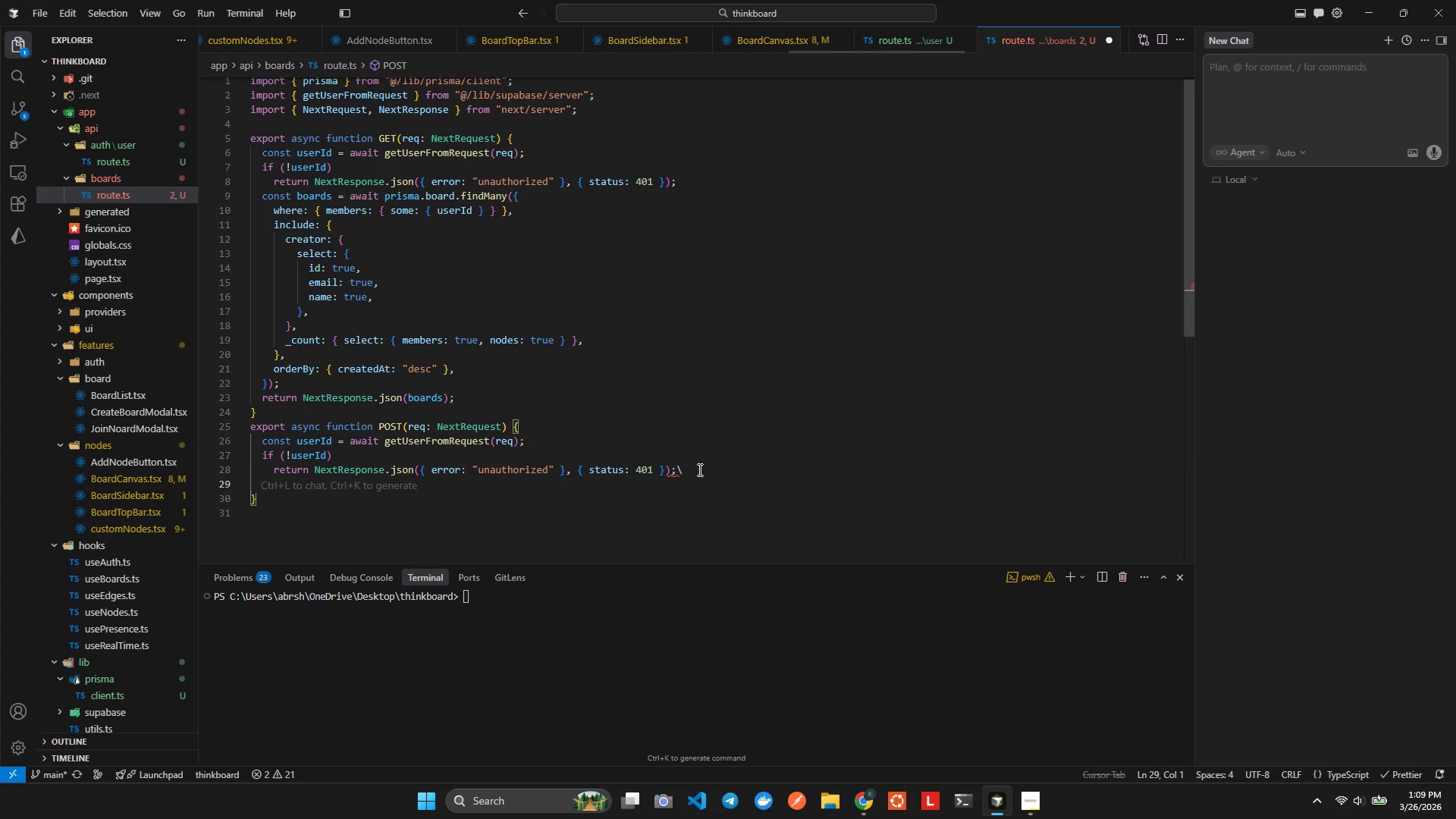 
key(Enter)
 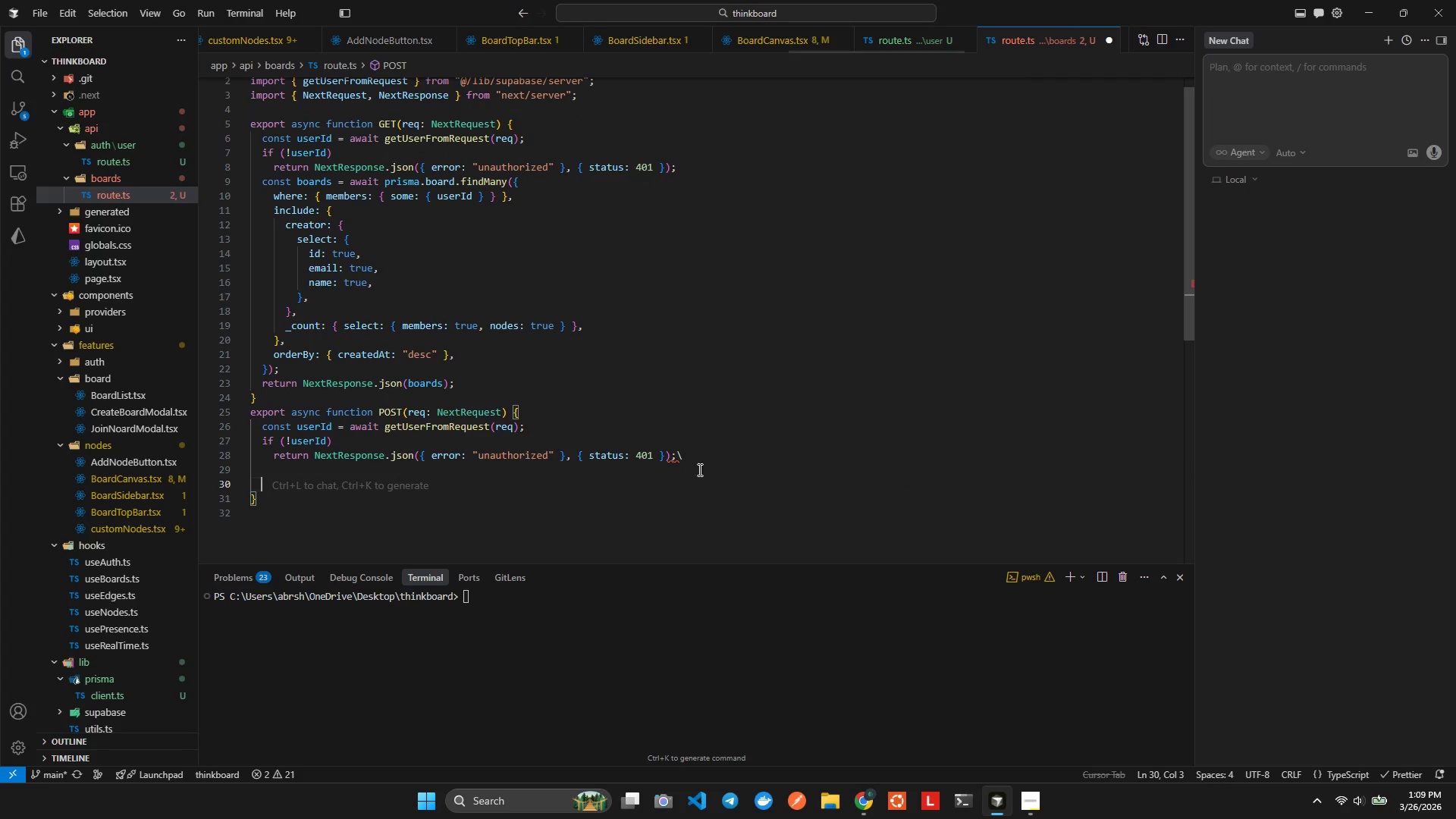 
type(const ae)
 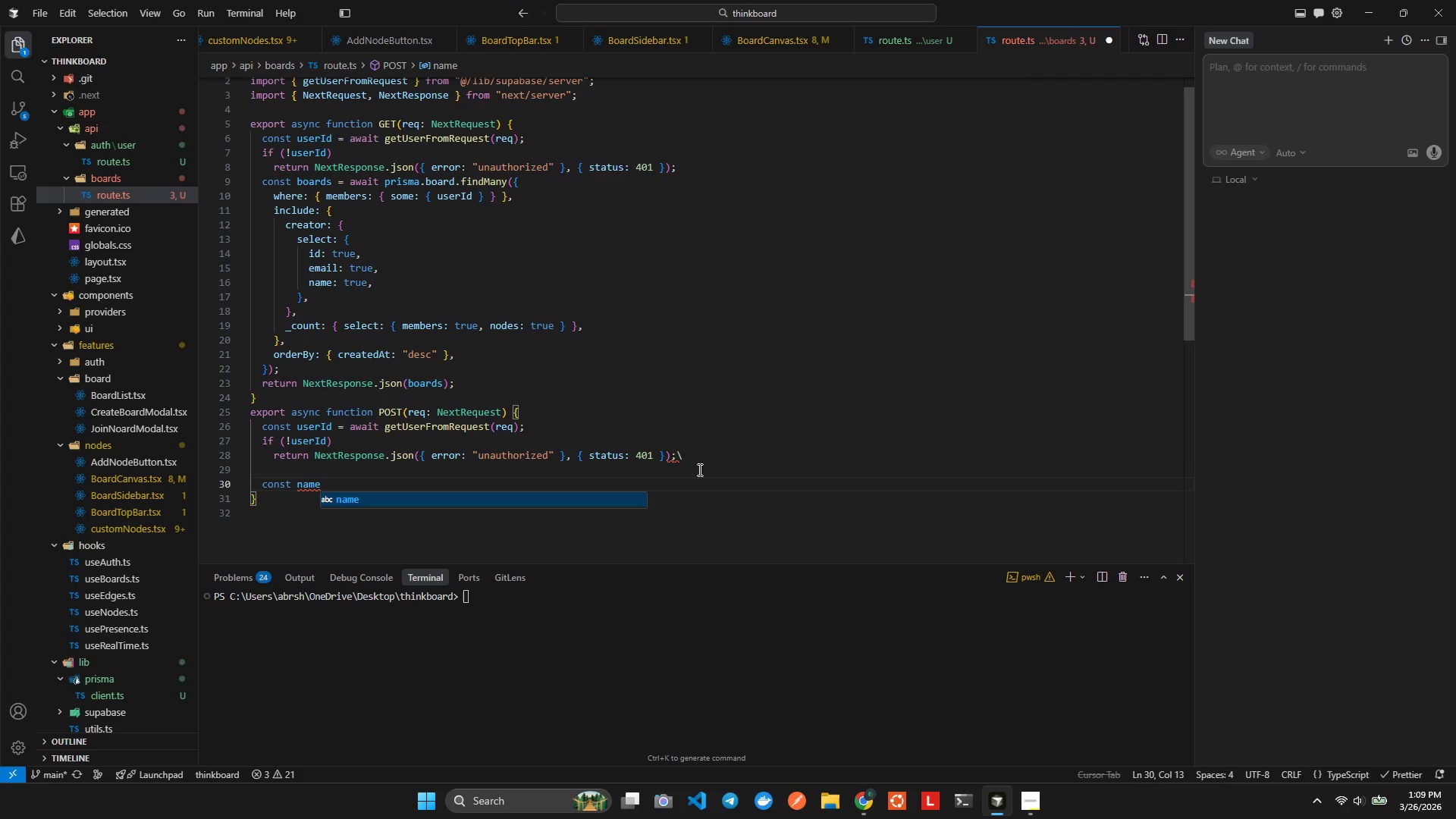 
hold_key(key=M, duration=0.38)
 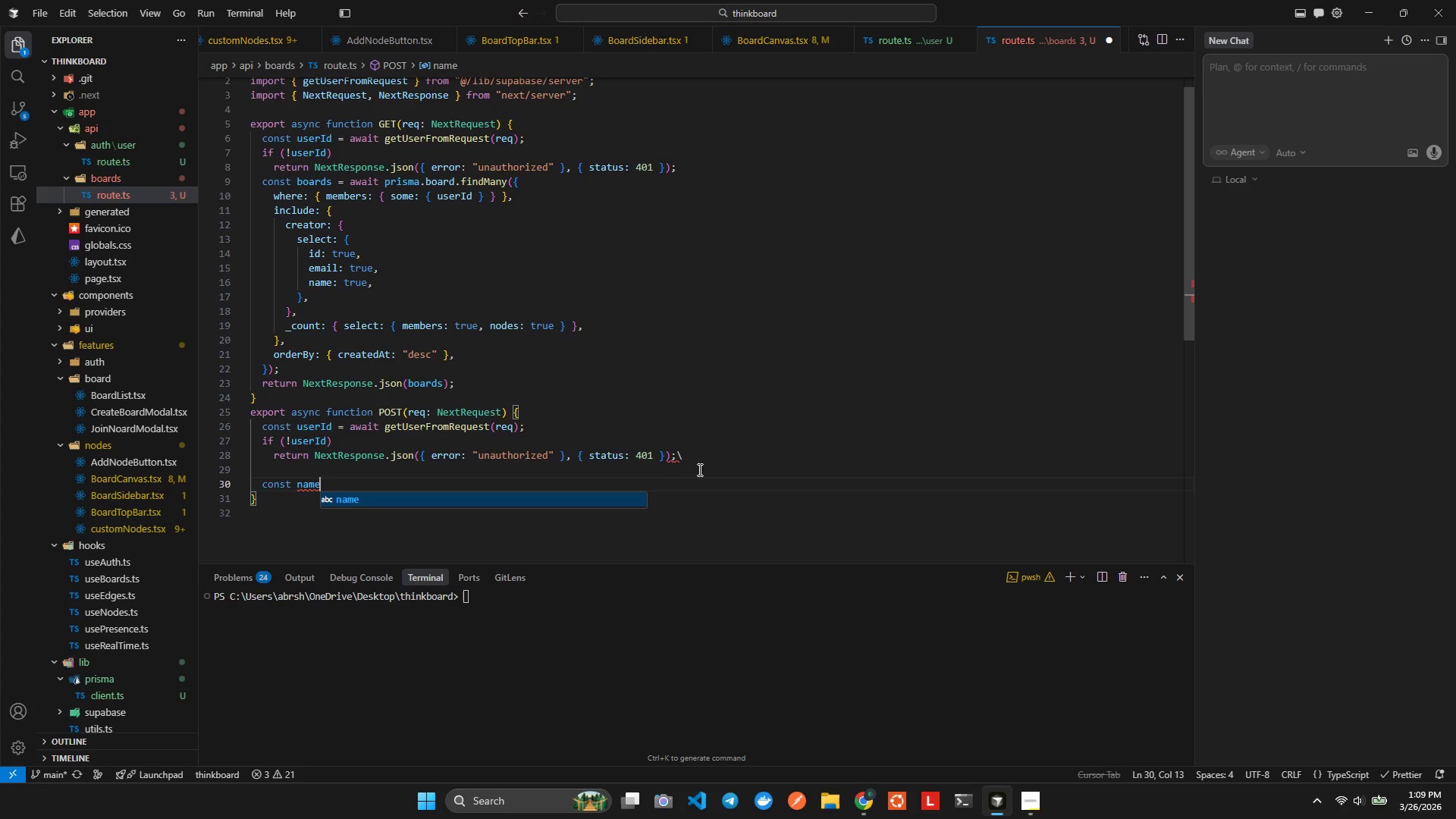 
key(Shift+ArrowLeft)
 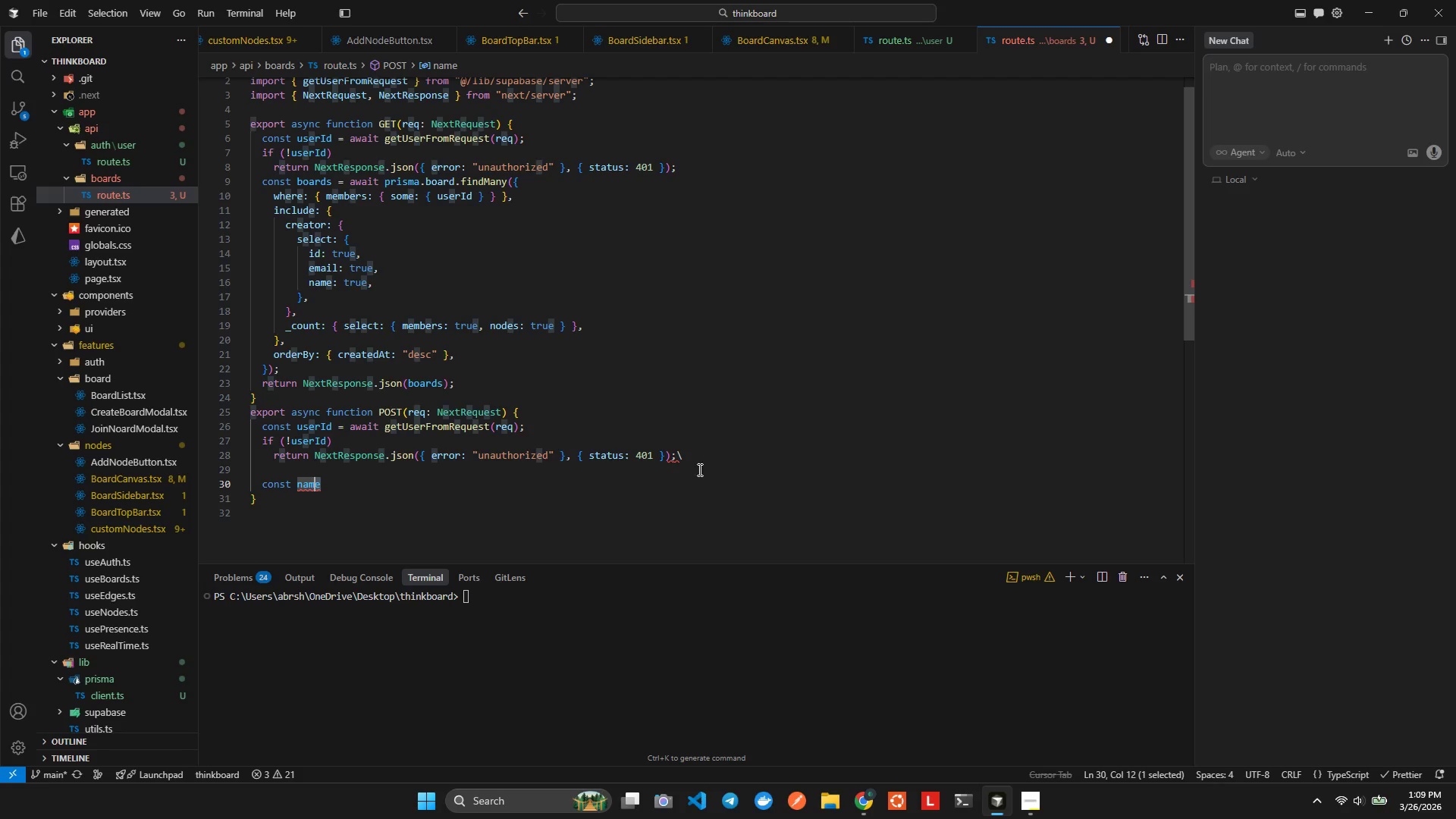 
key(Shift+ArrowLeft)
 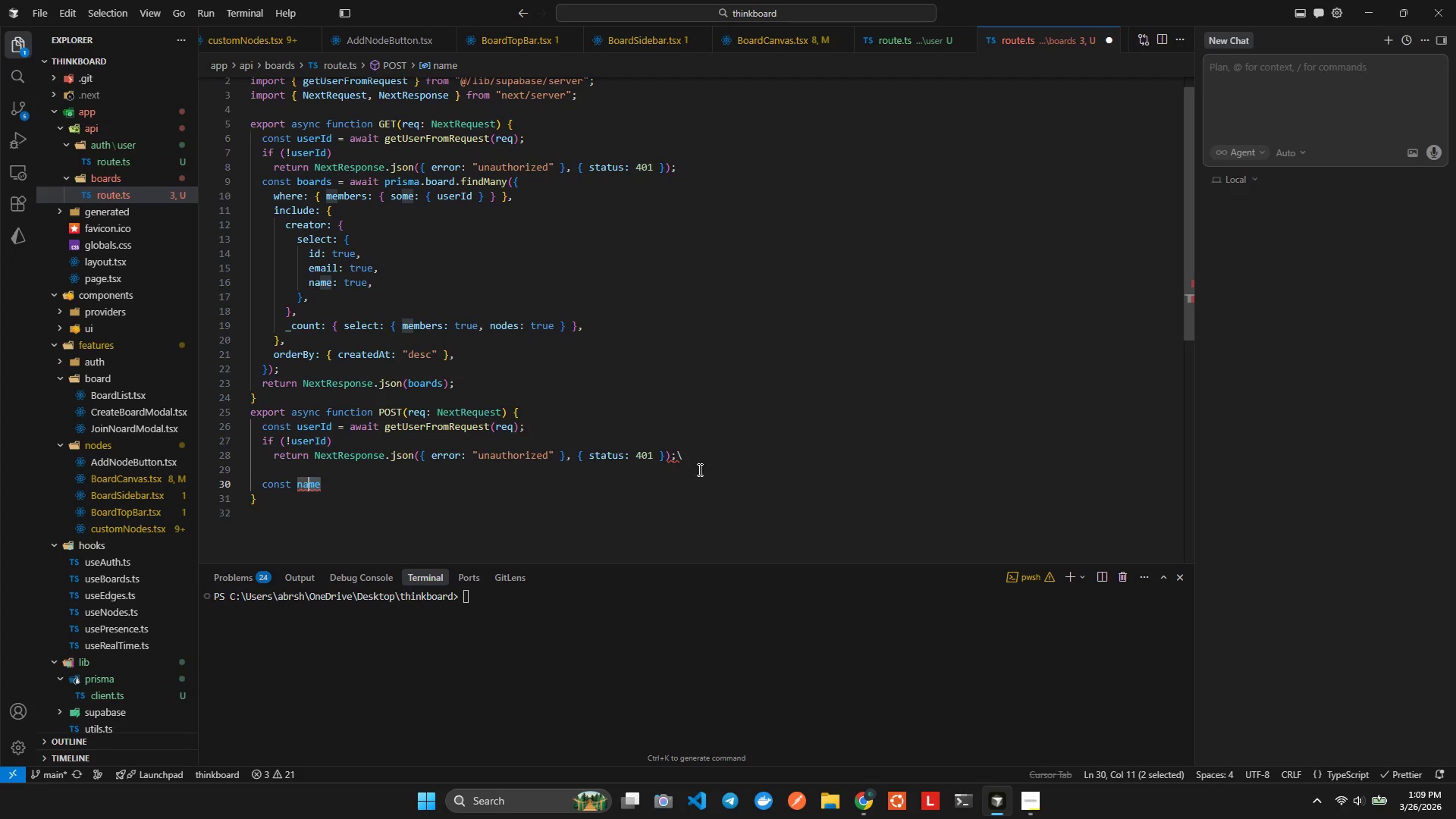 
key(Shift+ArrowLeft)
 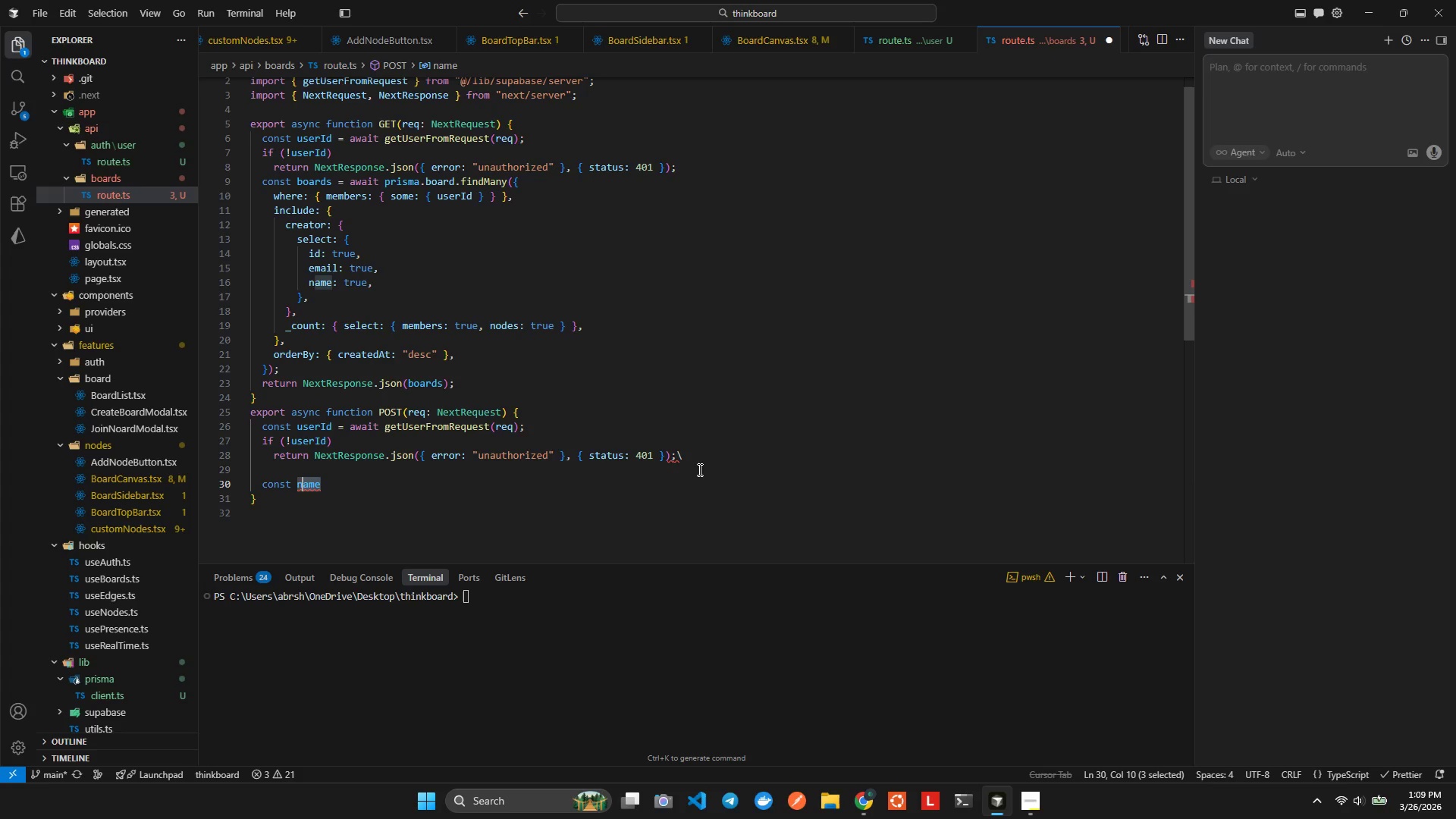 
key(Shift+ArrowLeft)
 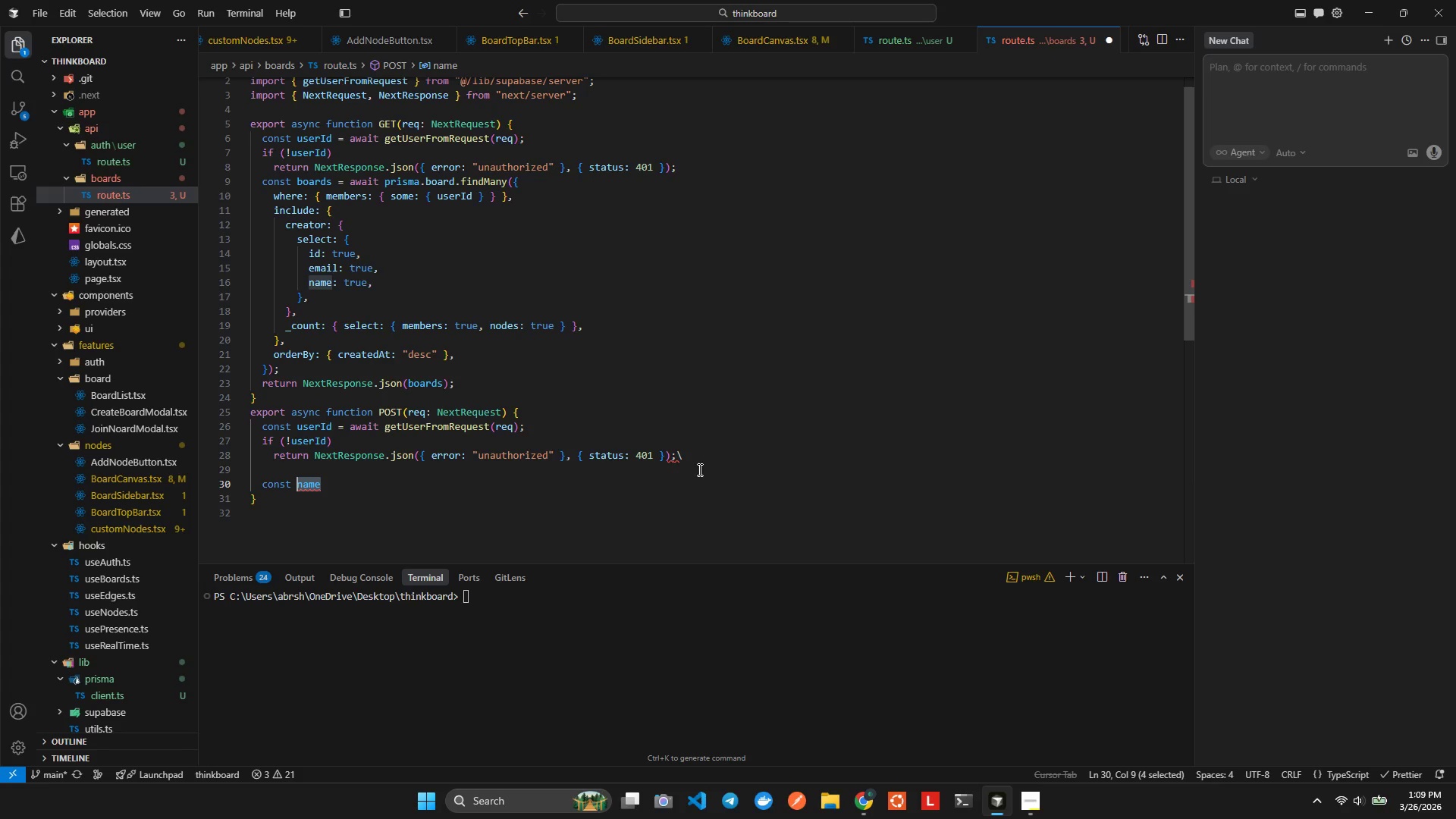 
key(Shift+BracketLeft)
 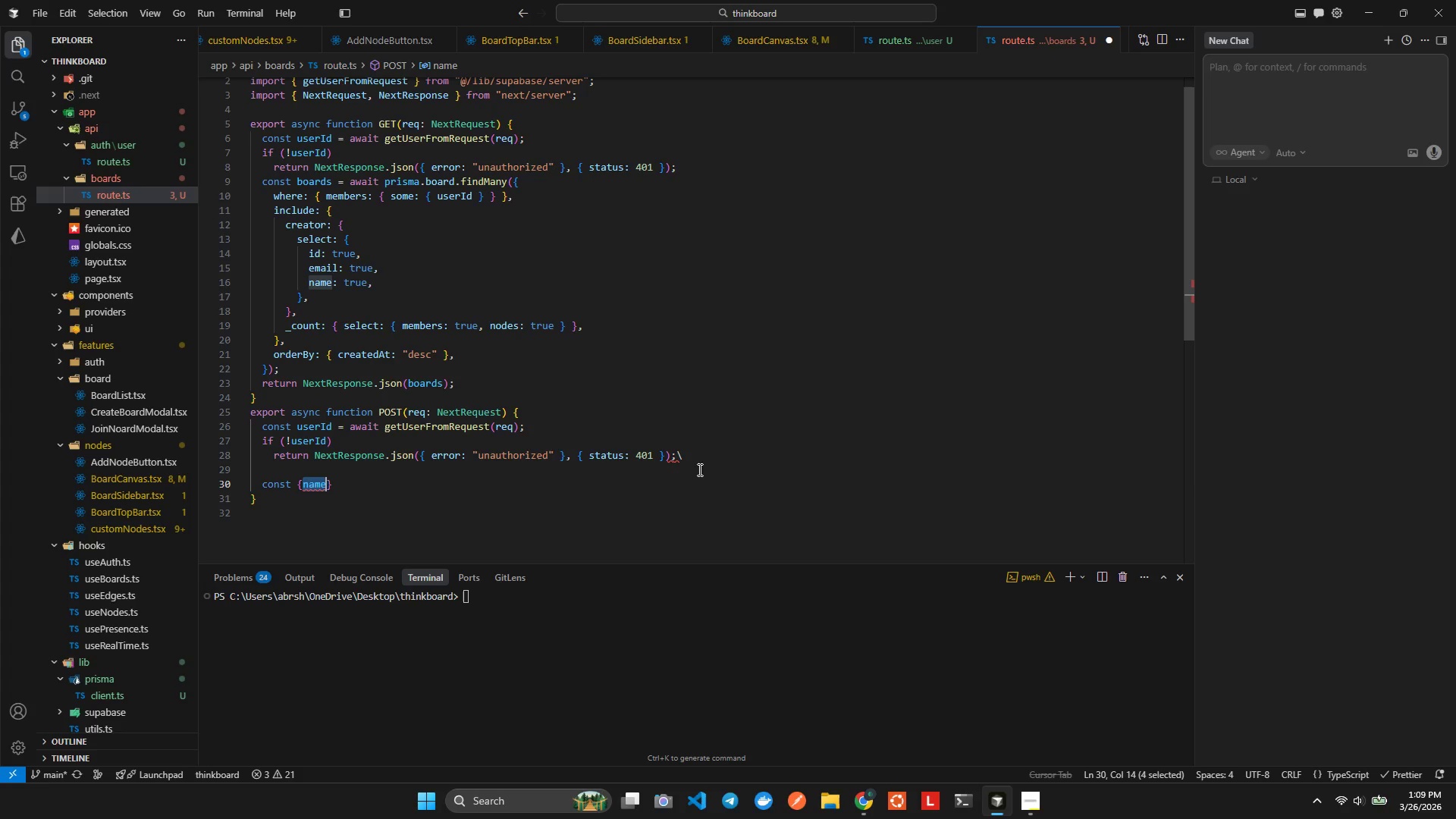 
key(ArrowRight)
 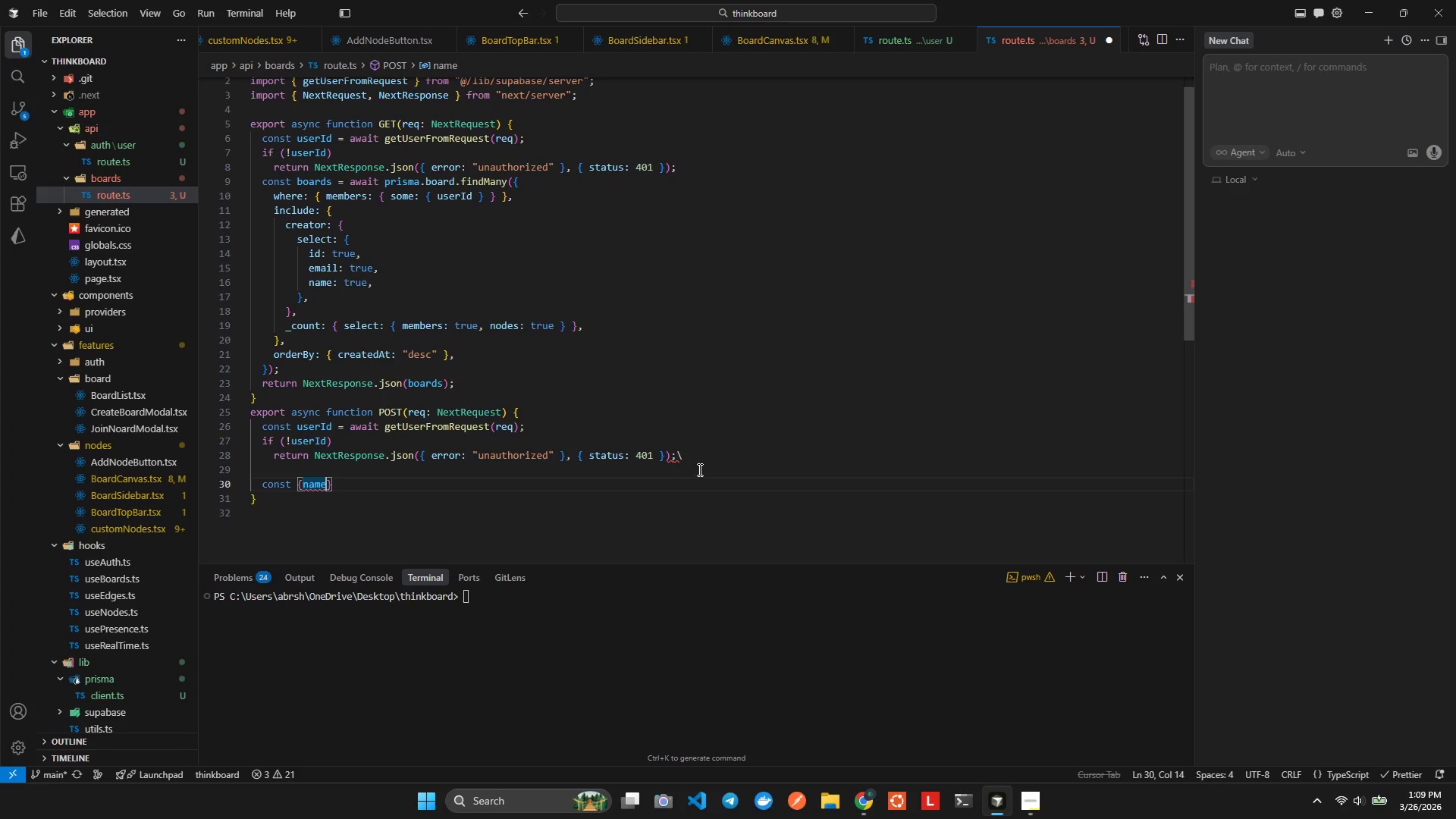 
key(ArrowRight)
 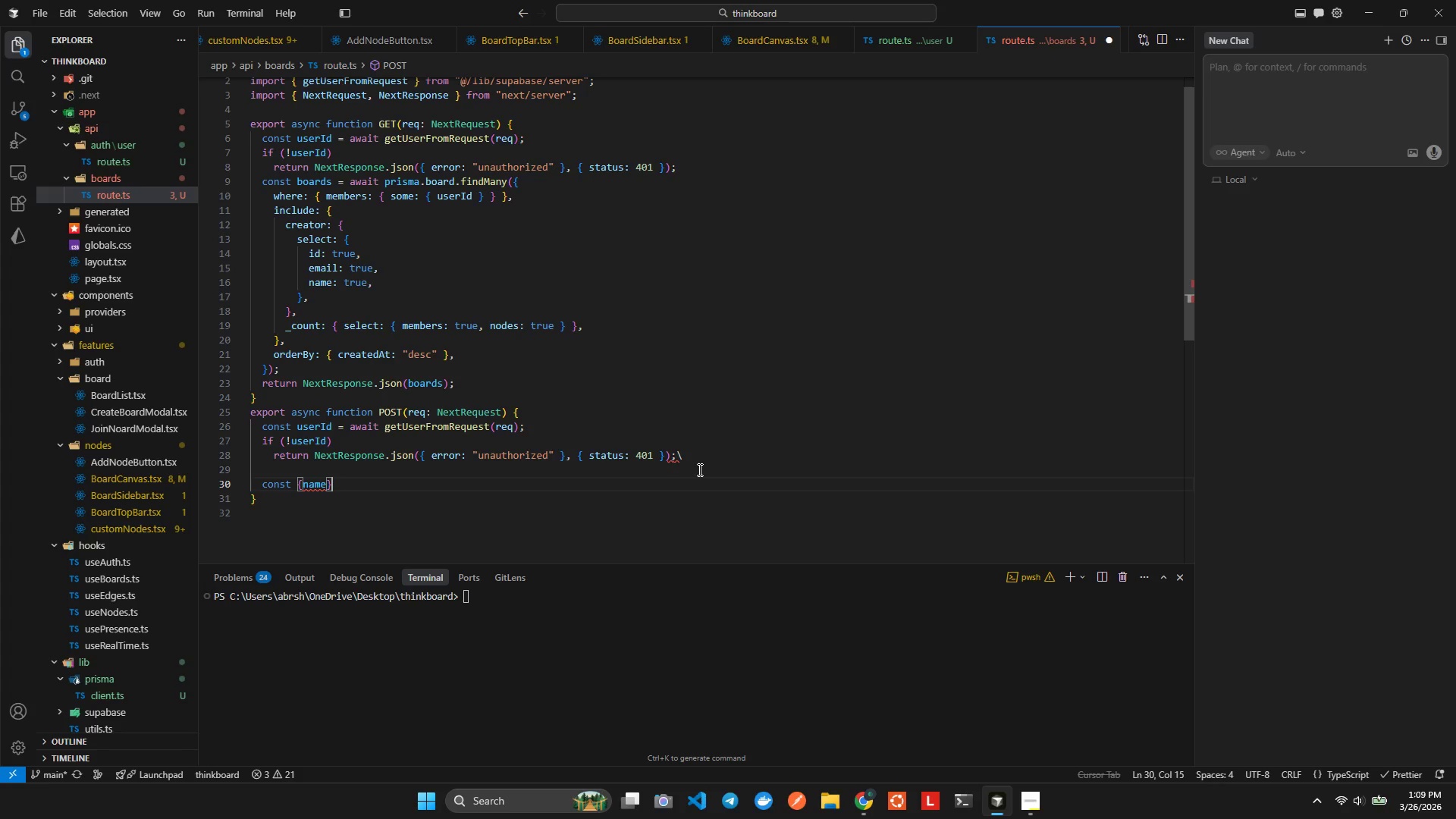 
type( = re)
 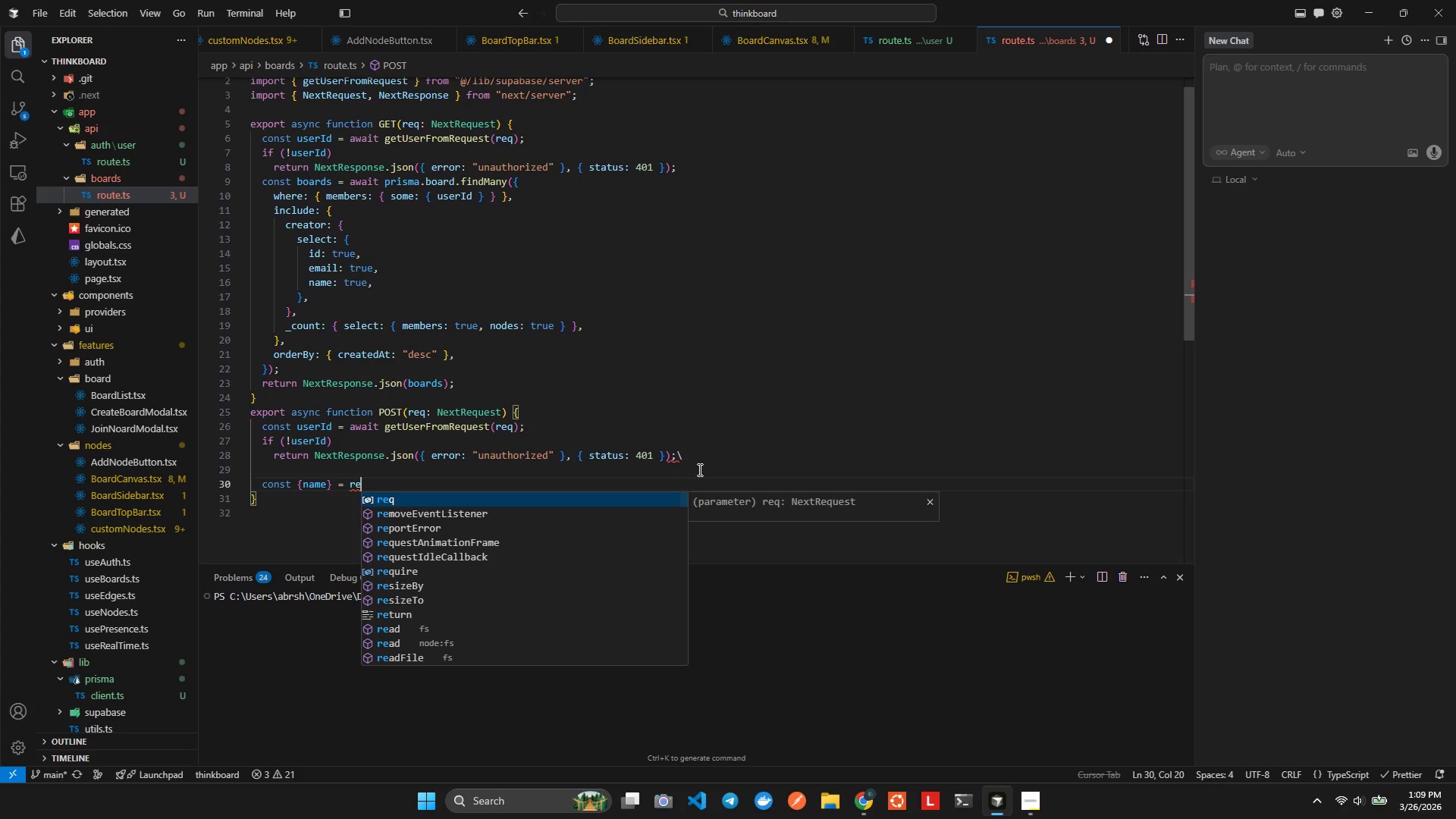 
key(Enter)
 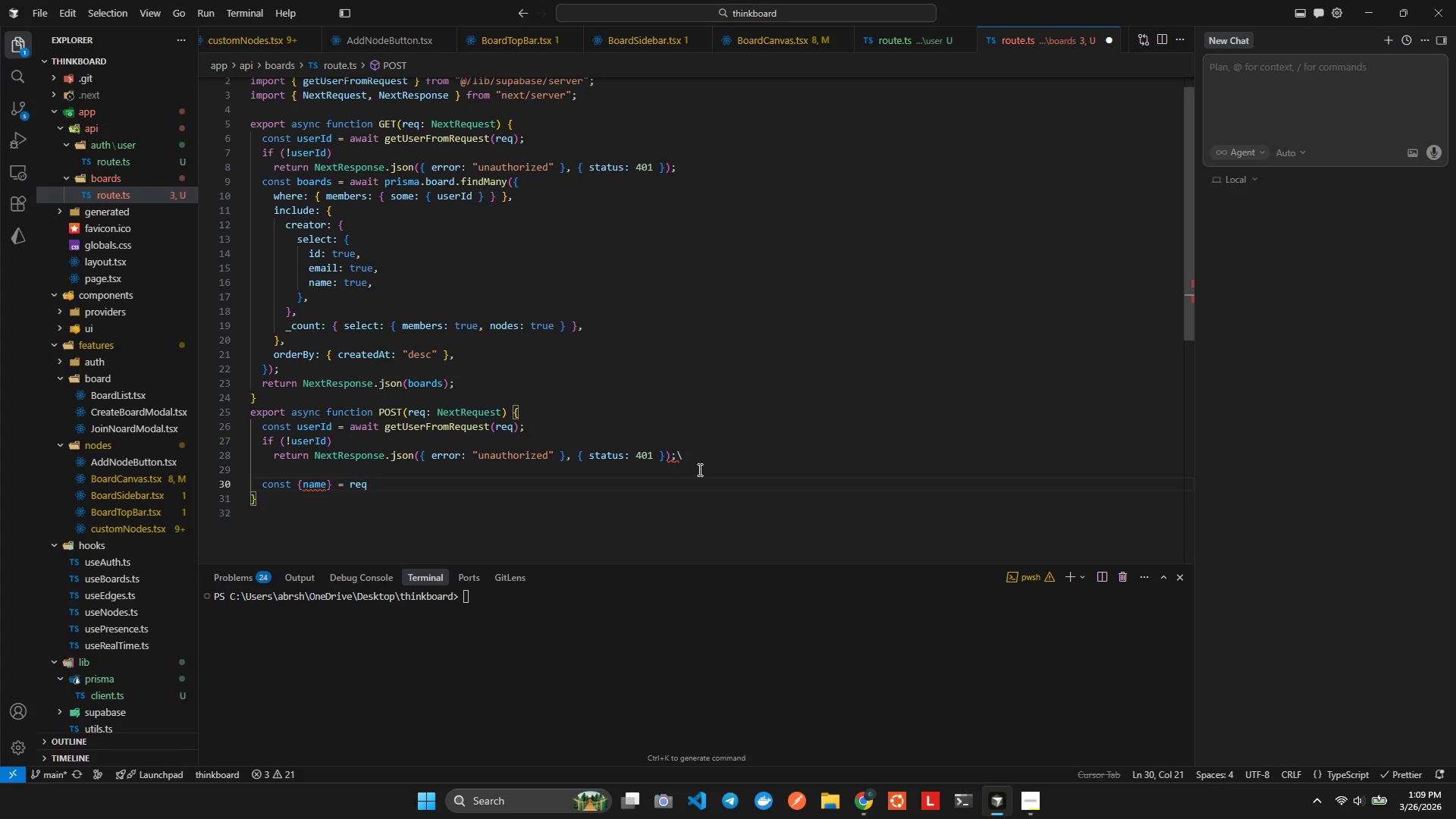 
key(ArrowLeft)
 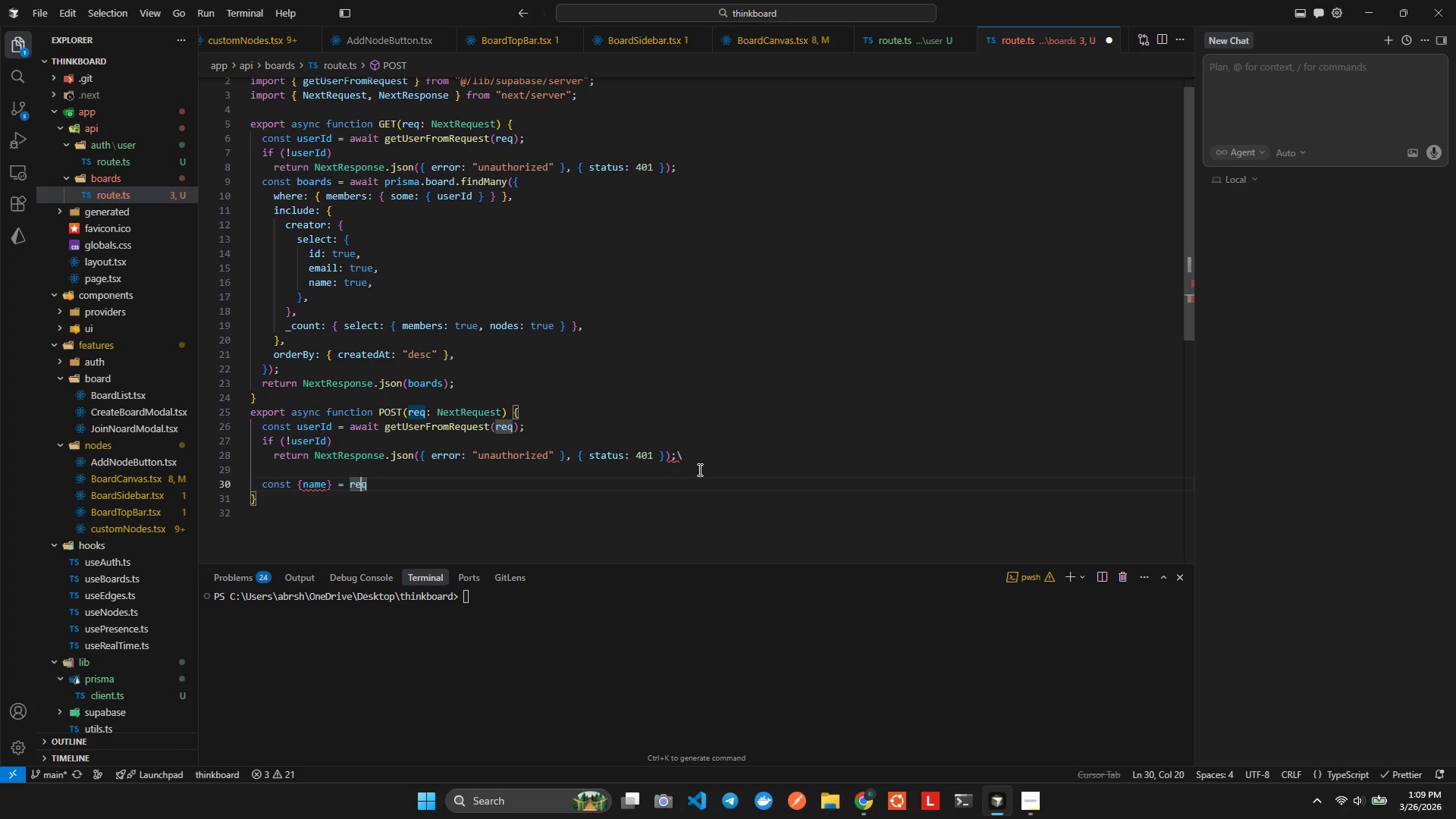 
key(ArrowLeft)
 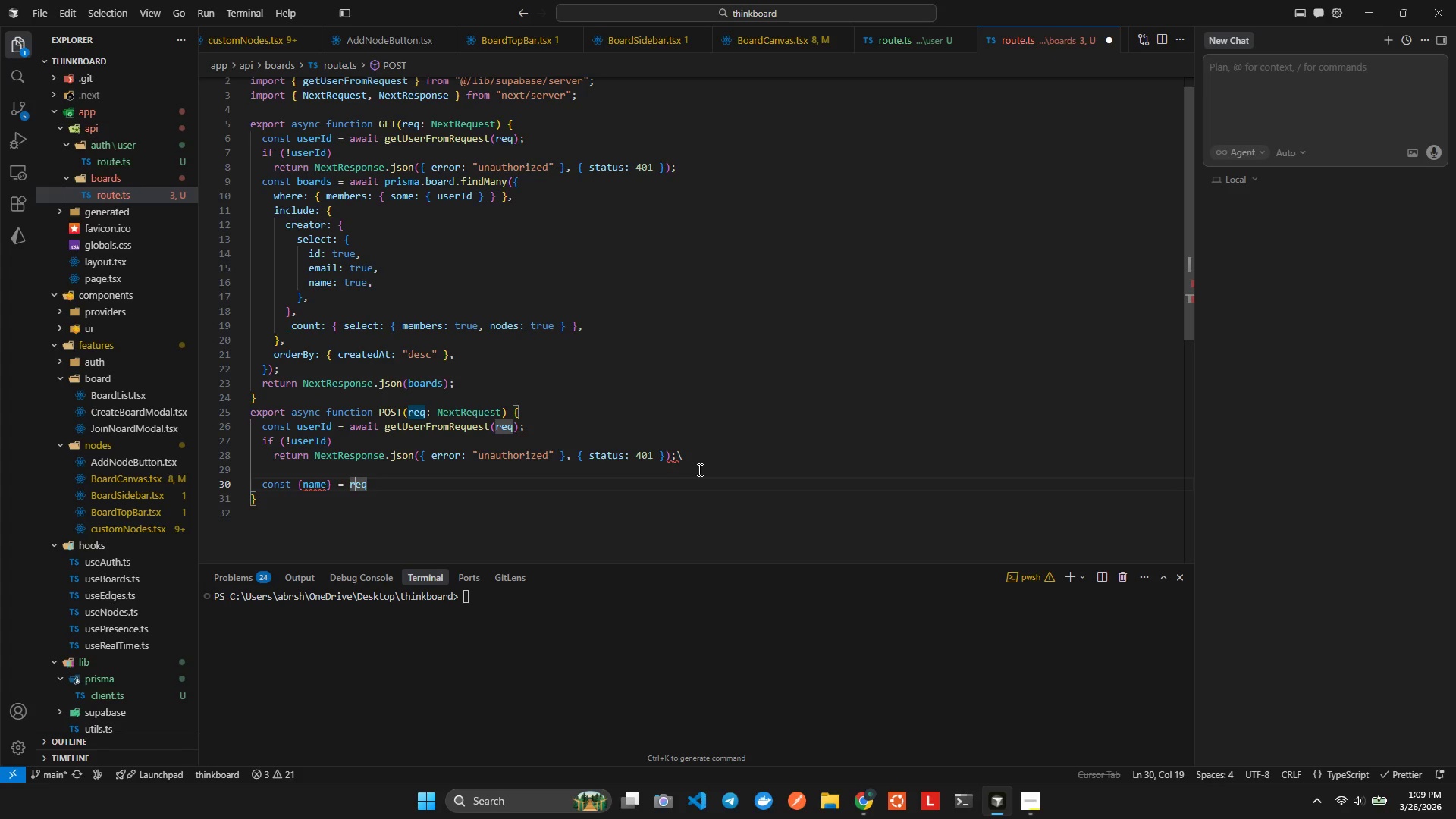 
key(ArrowLeft)
 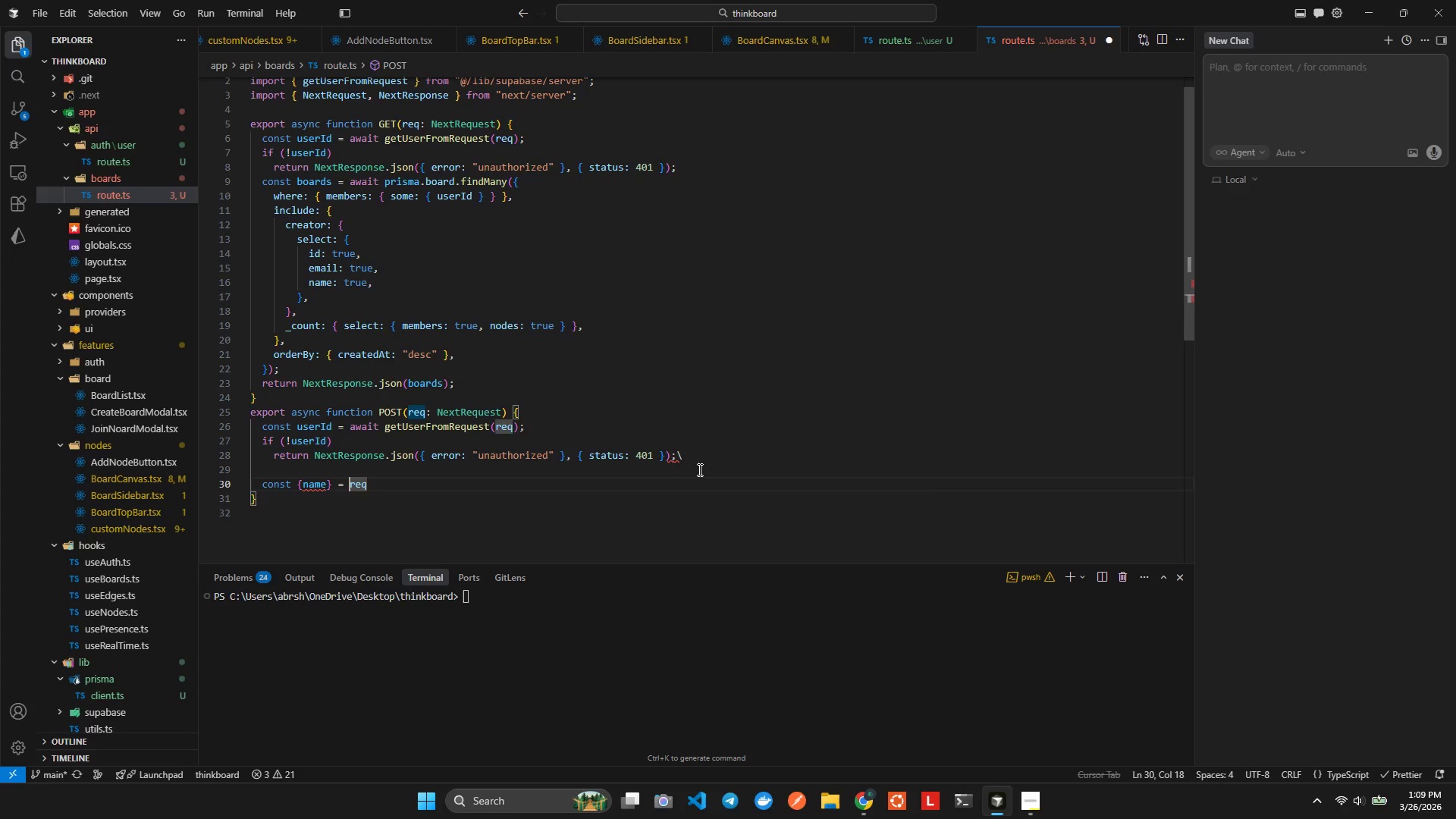 
hold_key(key=A, duration=0.33)
 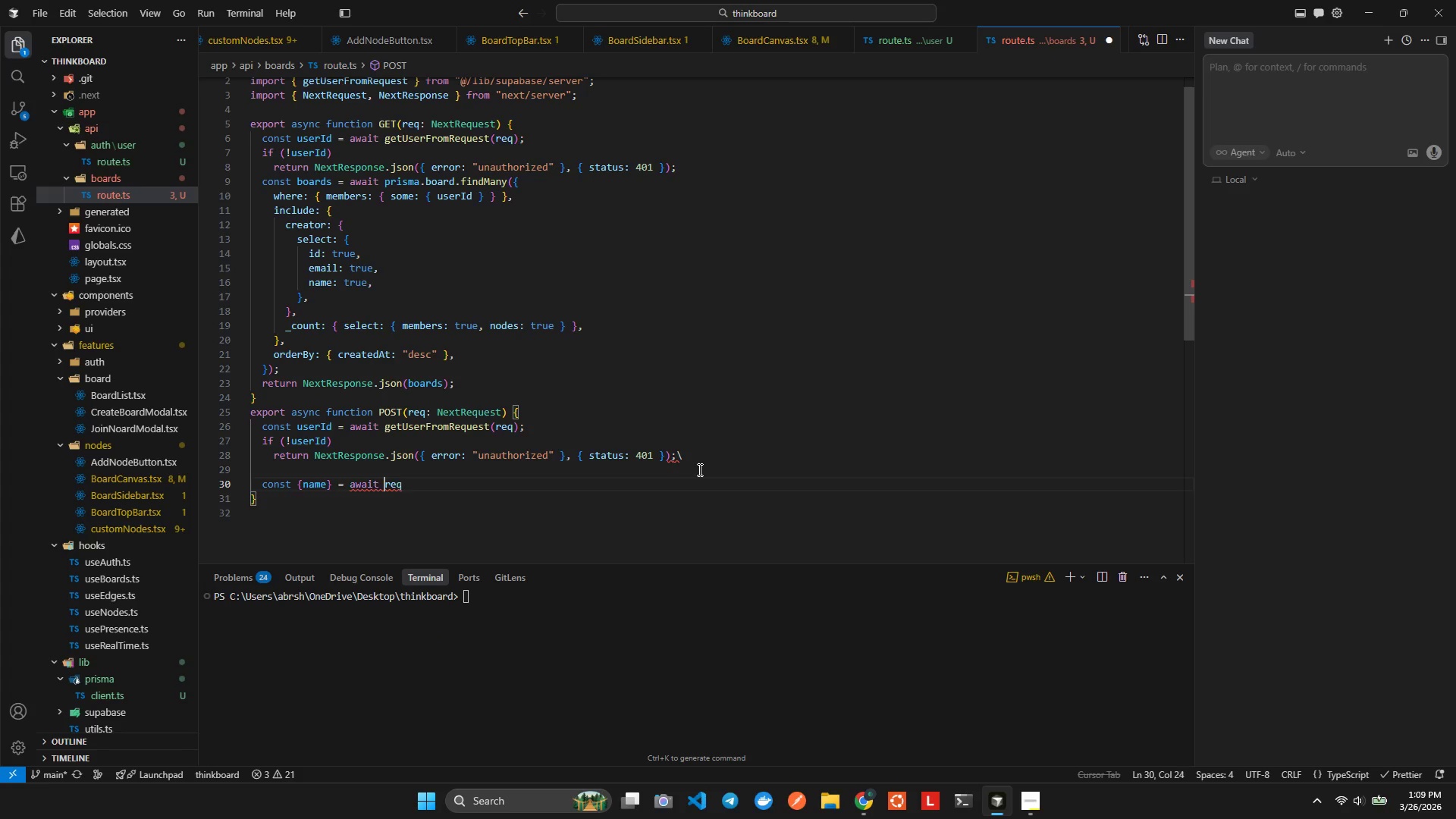 
key(W)
 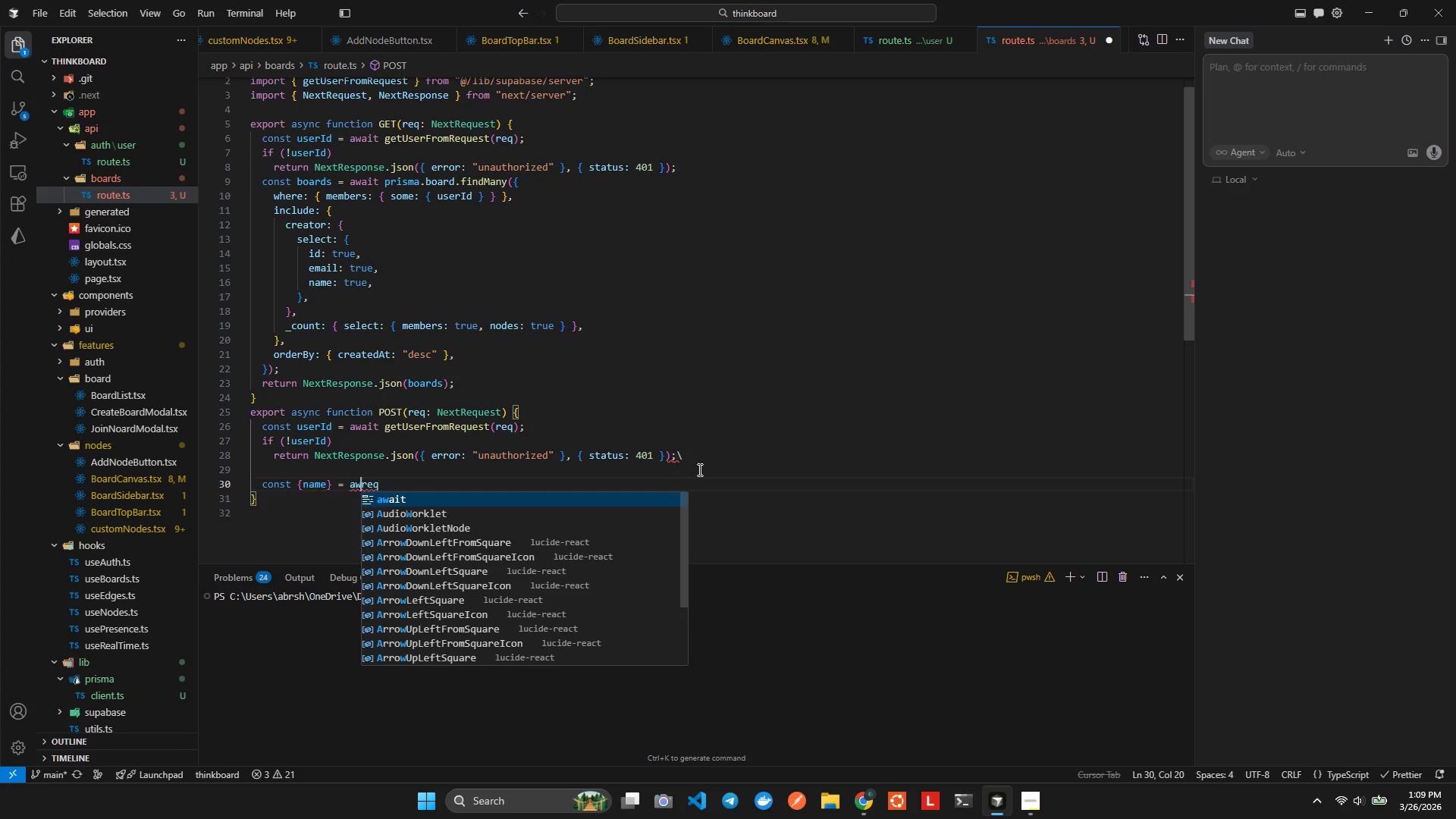 
key(Enter)
 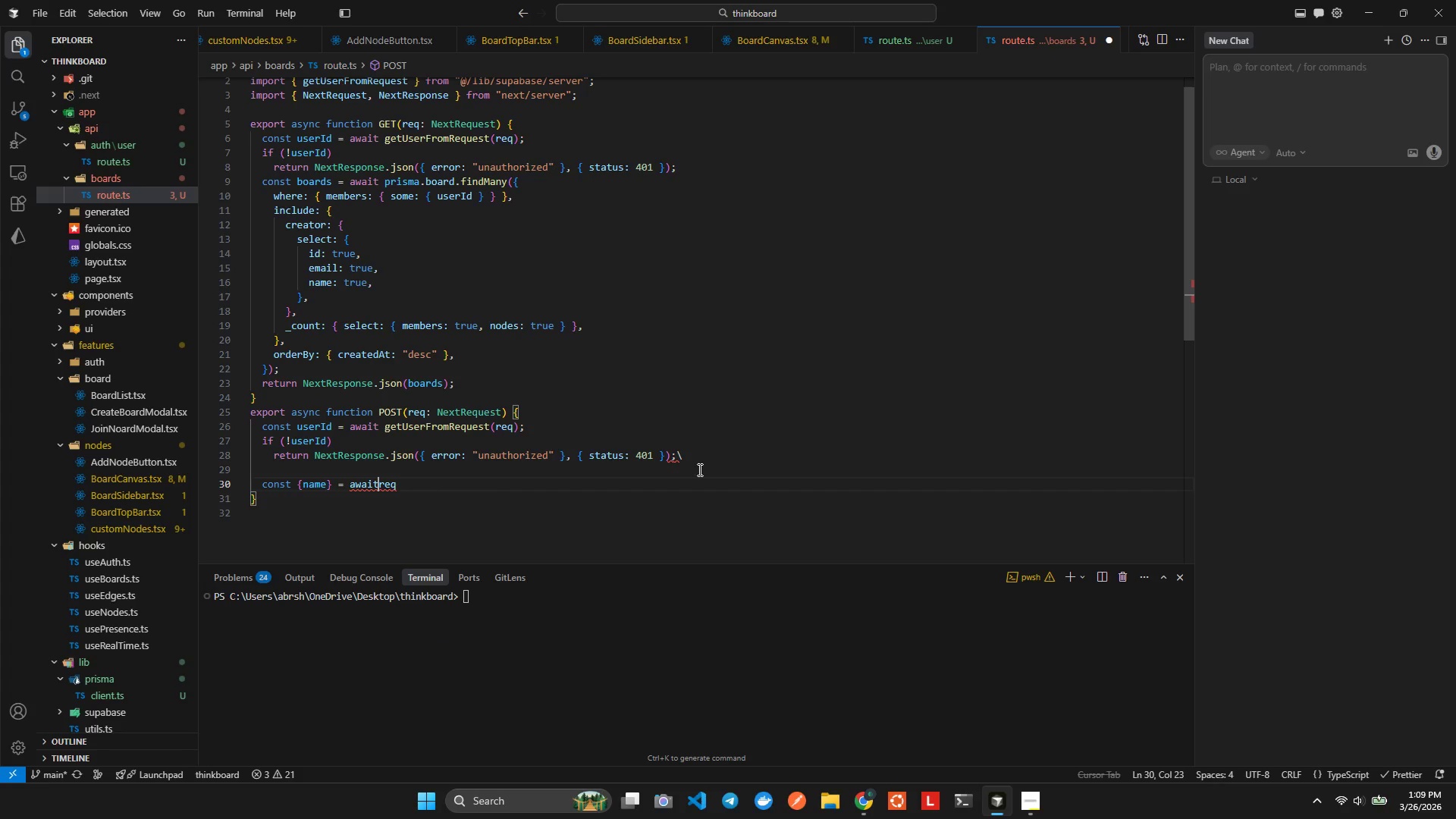 
key(Space)
 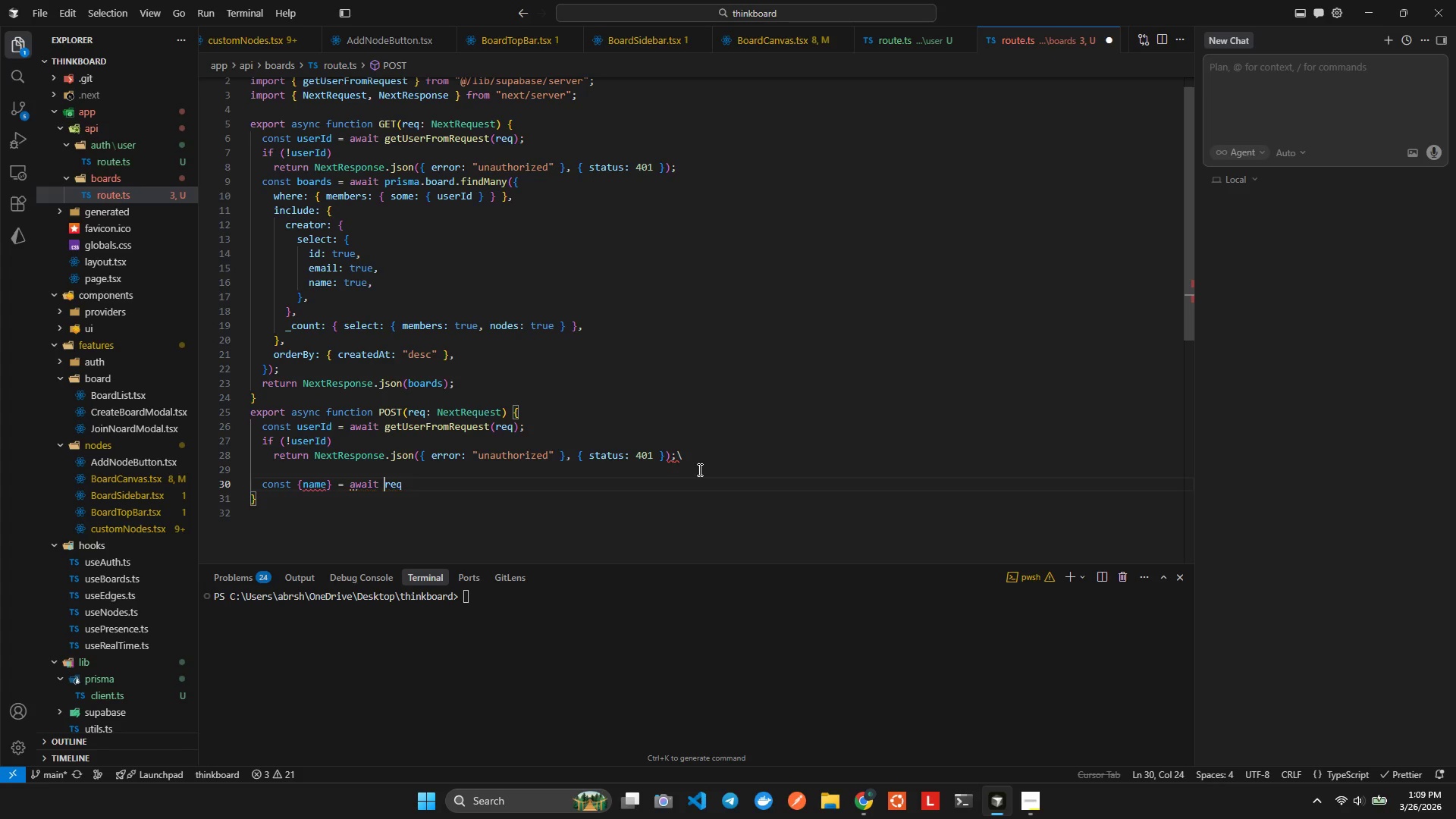 
key(ArrowRight)
 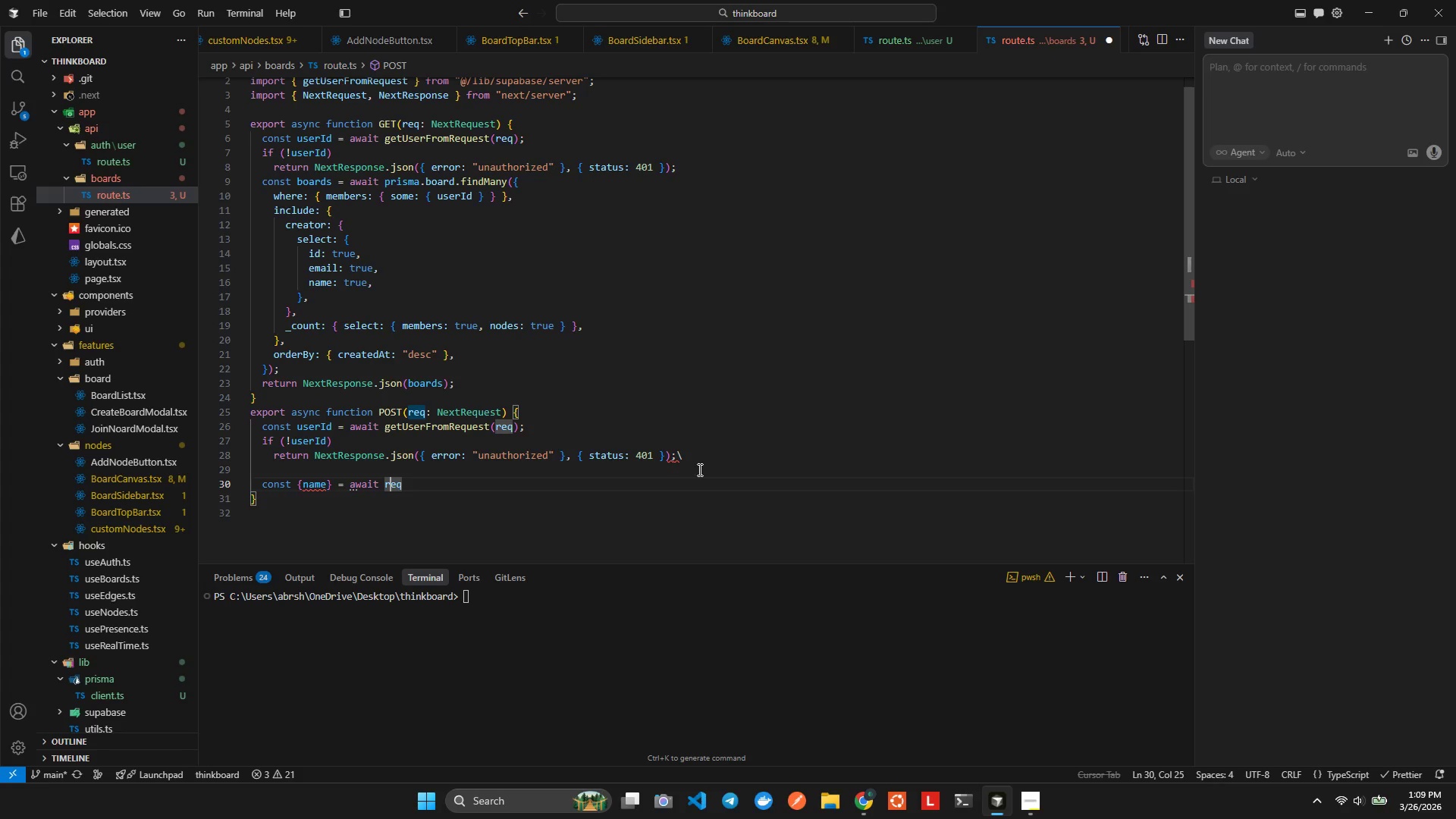 
key(ArrowRight)
 